 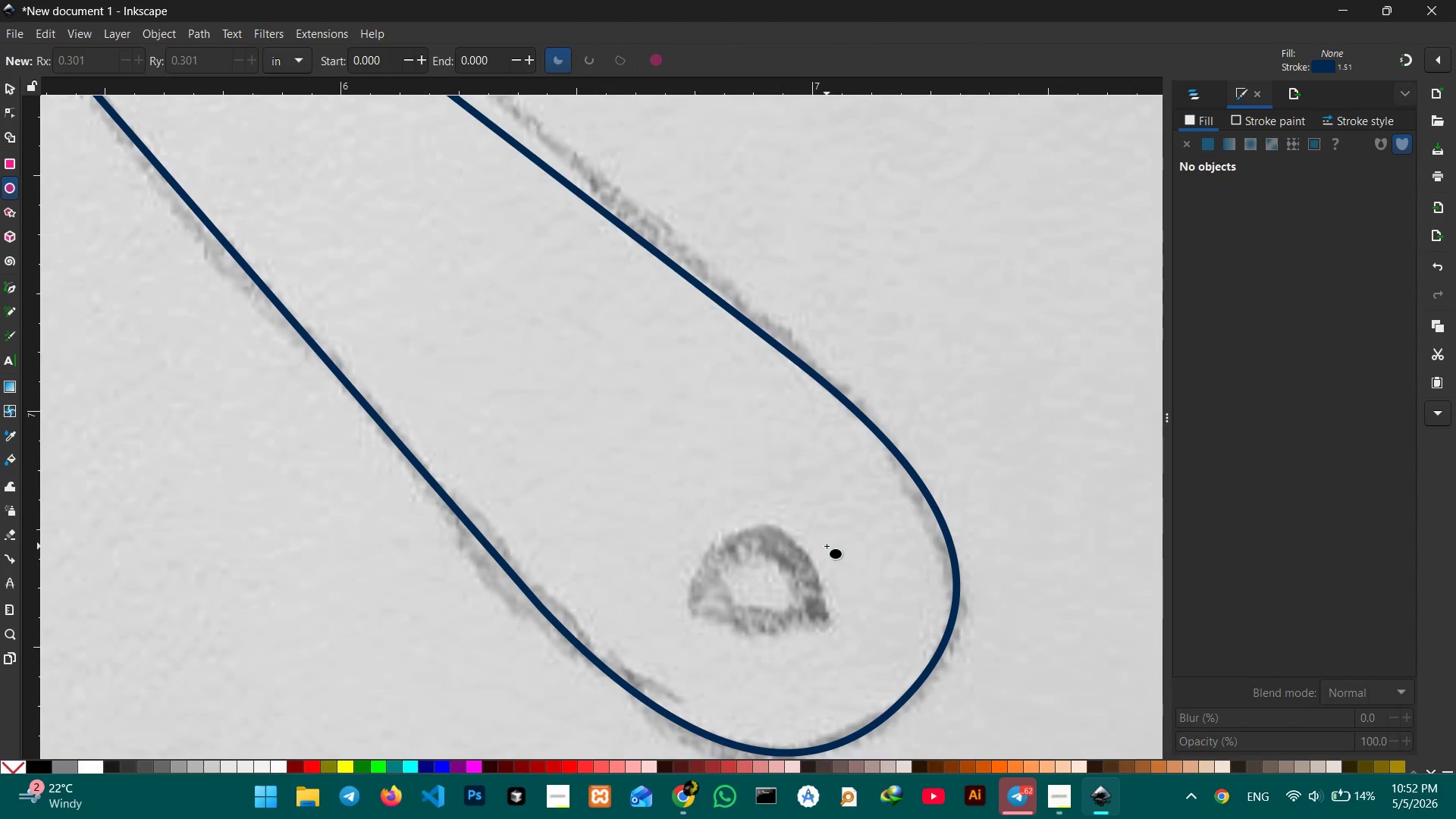 
left_click_drag(start_coordinate=[682, 528], to_coordinate=[808, 645])
 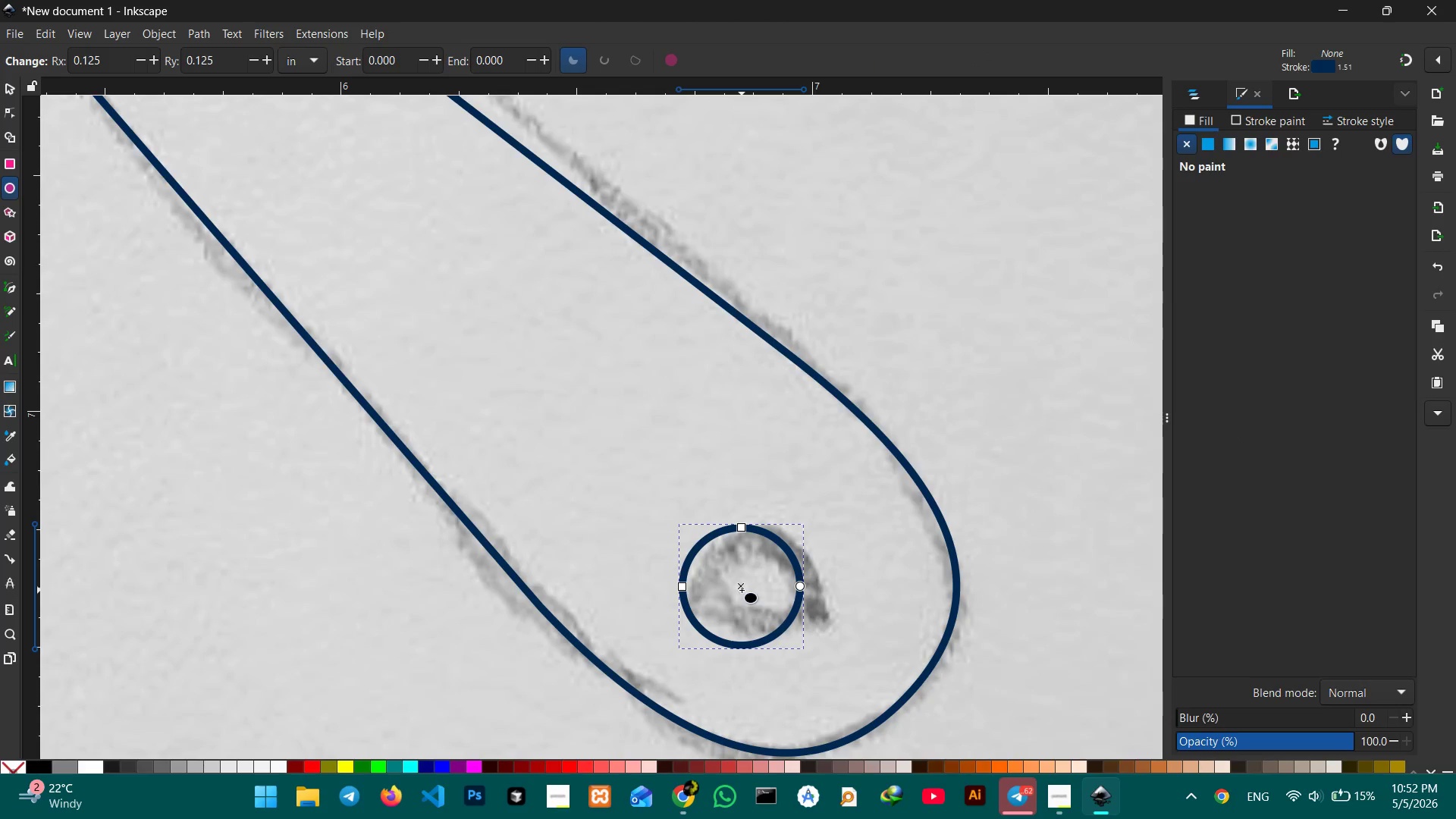 
hold_key(key=ControlLeft, duration=1.89)
 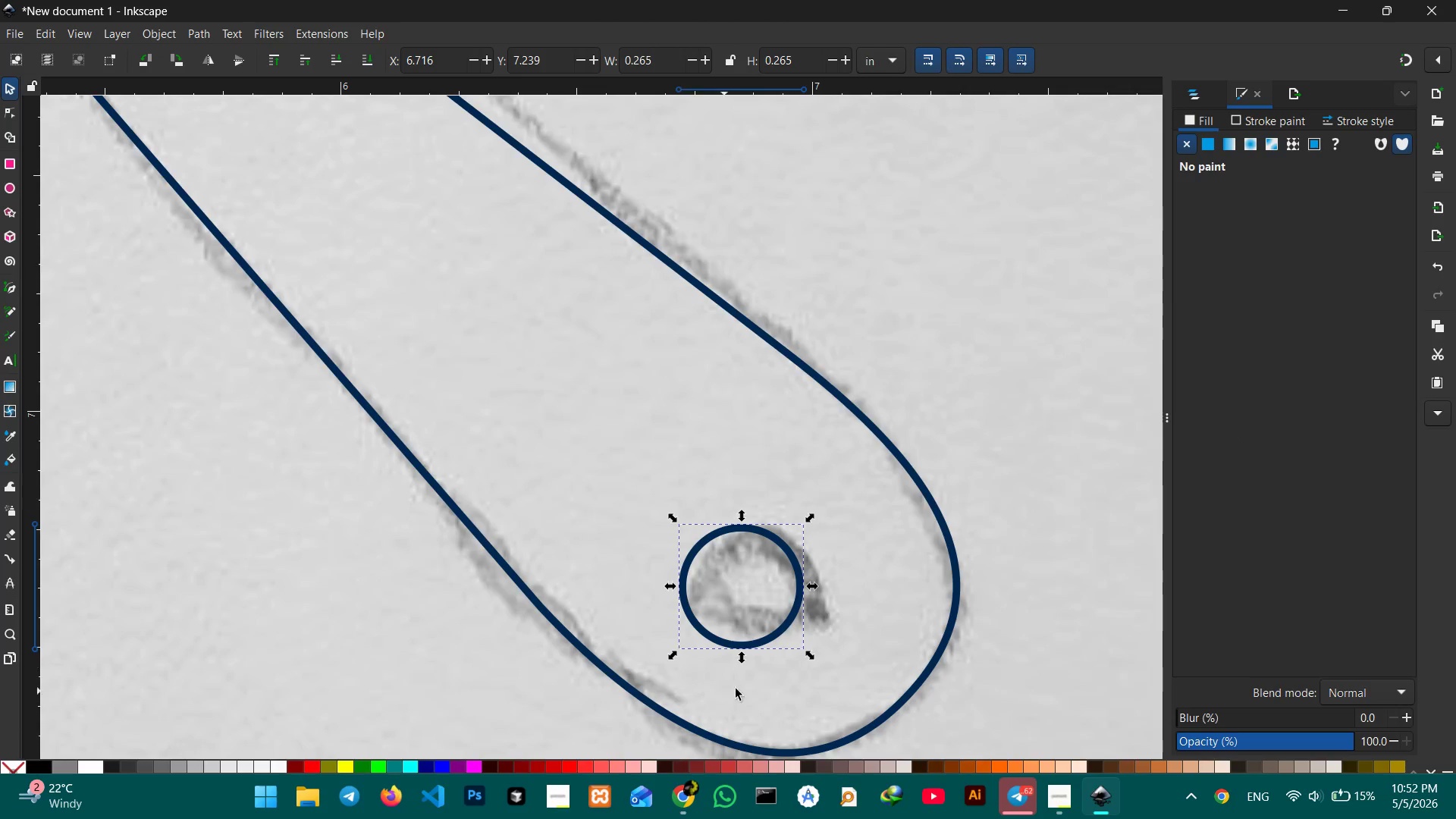 
left_click_drag(start_coordinate=[763, 642], to_coordinate=[789, 642])
 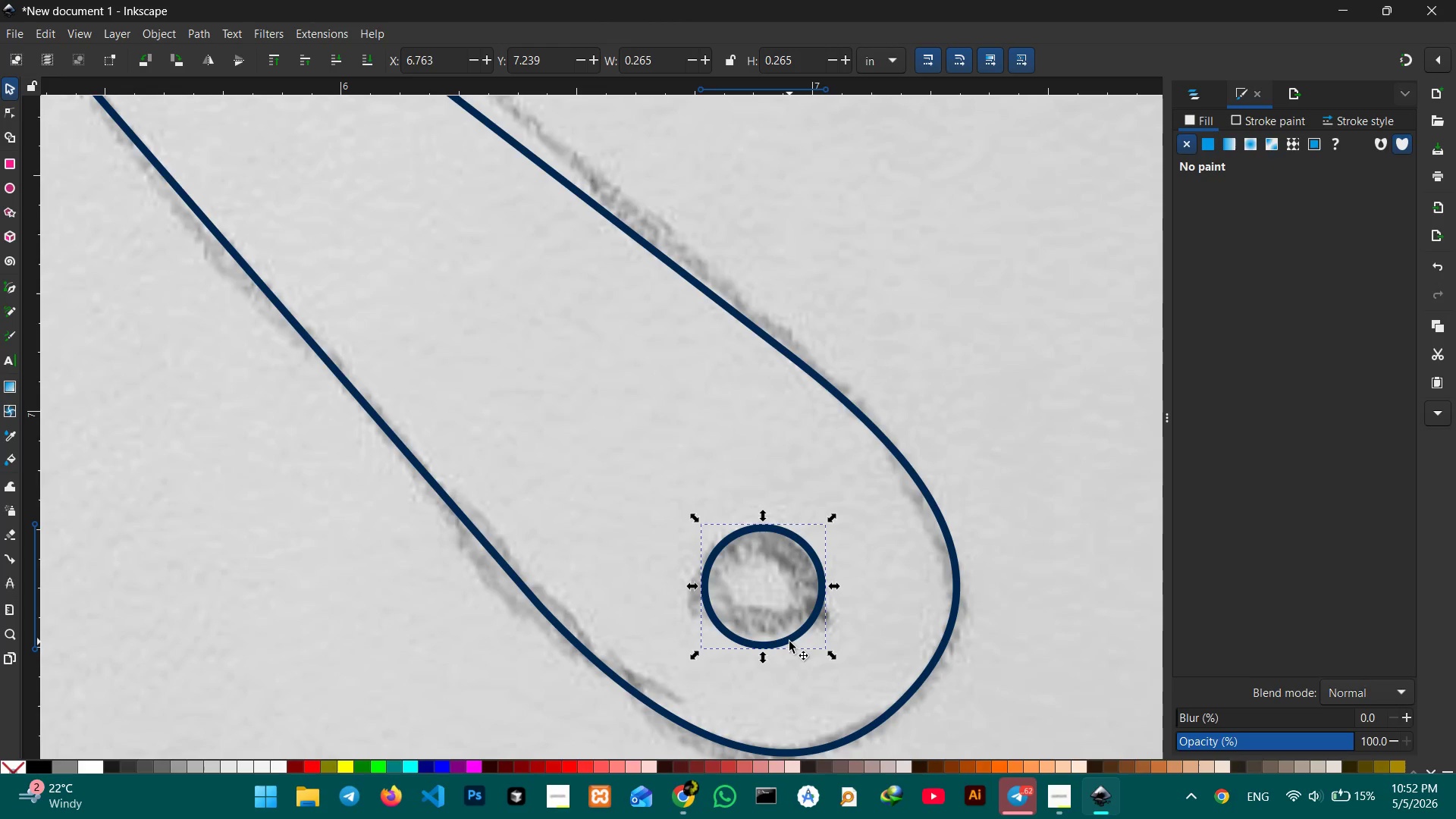 
key(Control+C)
 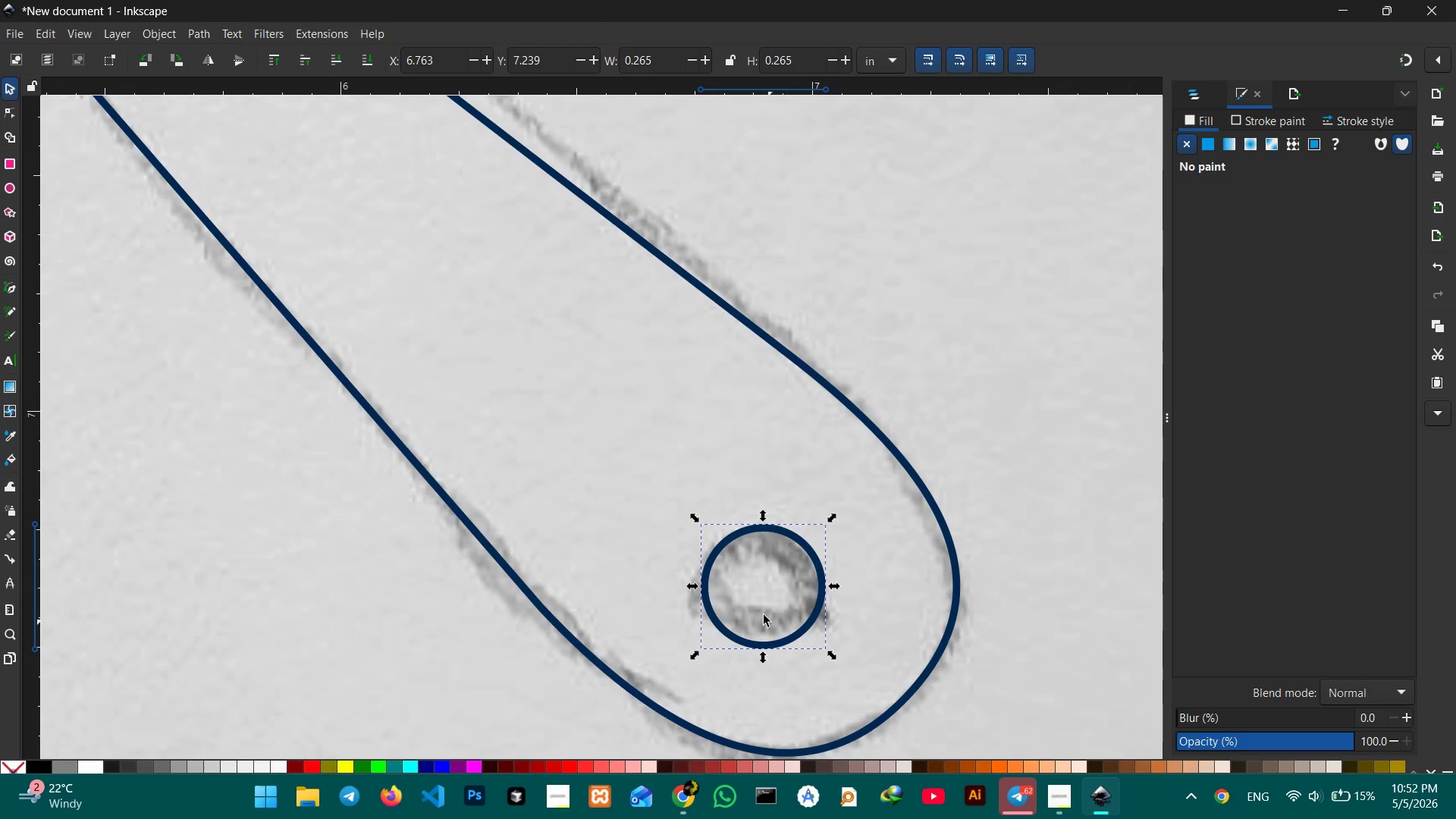 
hold_key(key=Space, duration=0.91)
 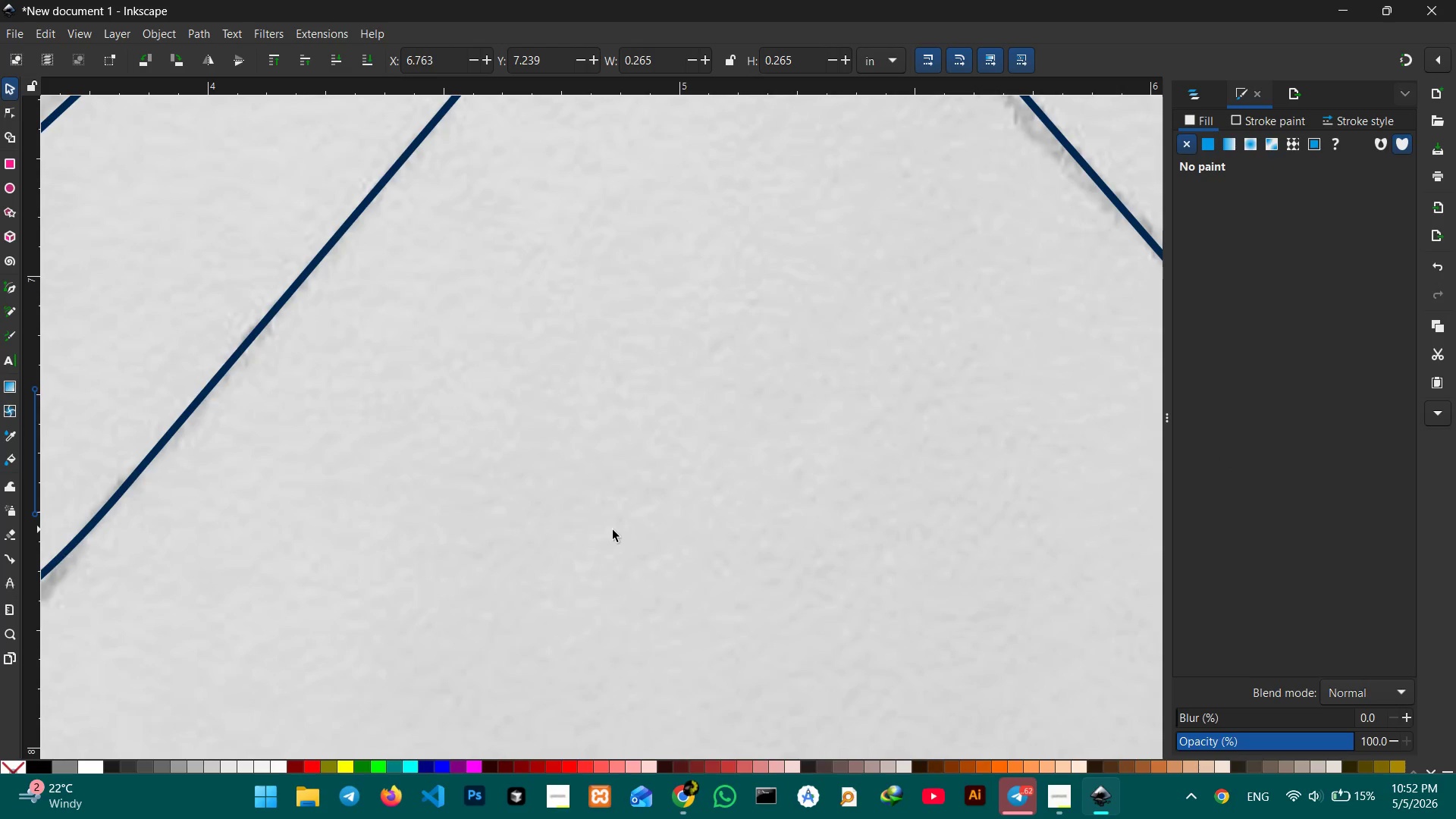 
left_click_drag(start_coordinate=[398, 595], to_coordinate=[1219, 457])
 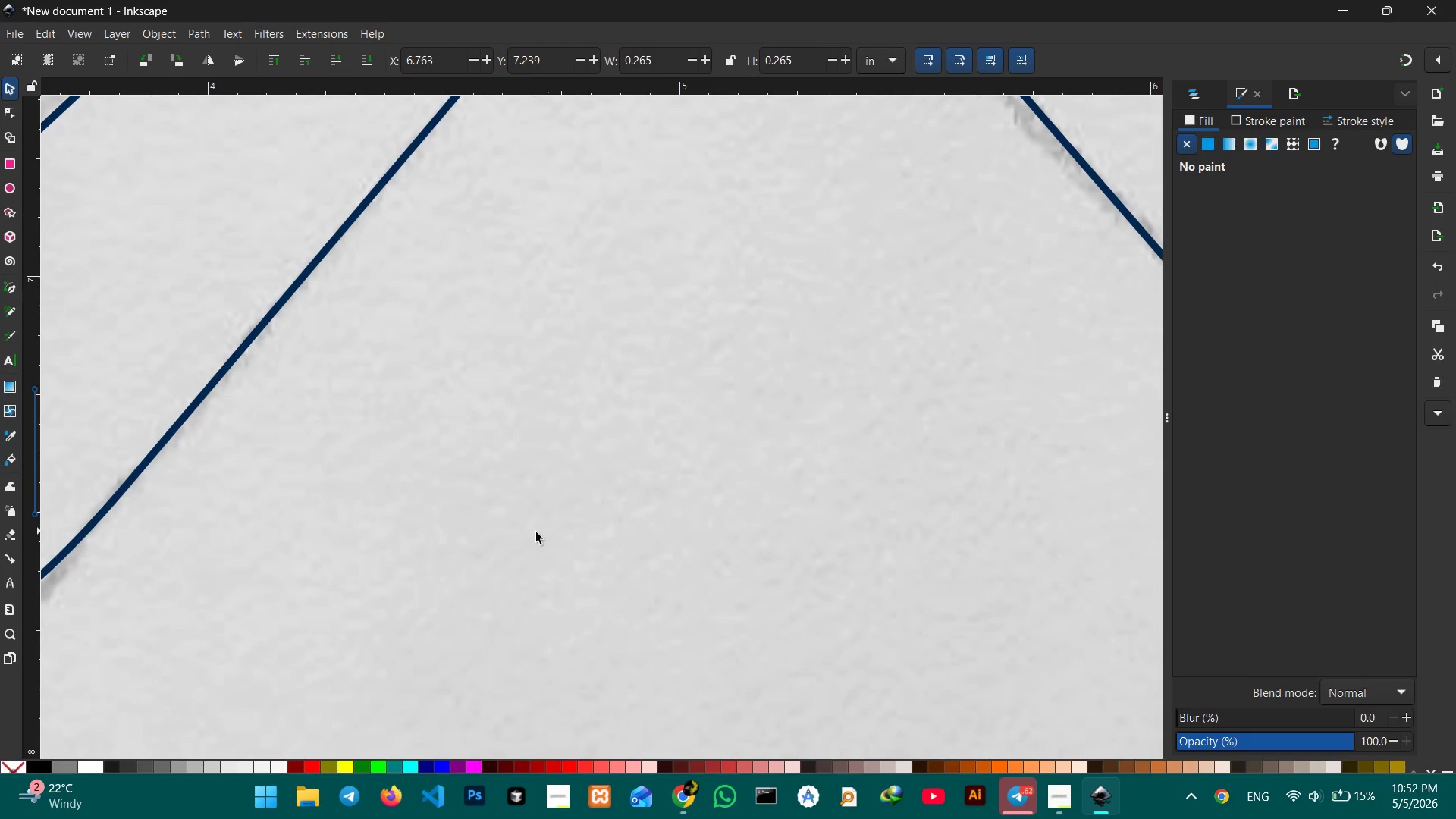 
hold_key(key=Space, duration=1.5)
 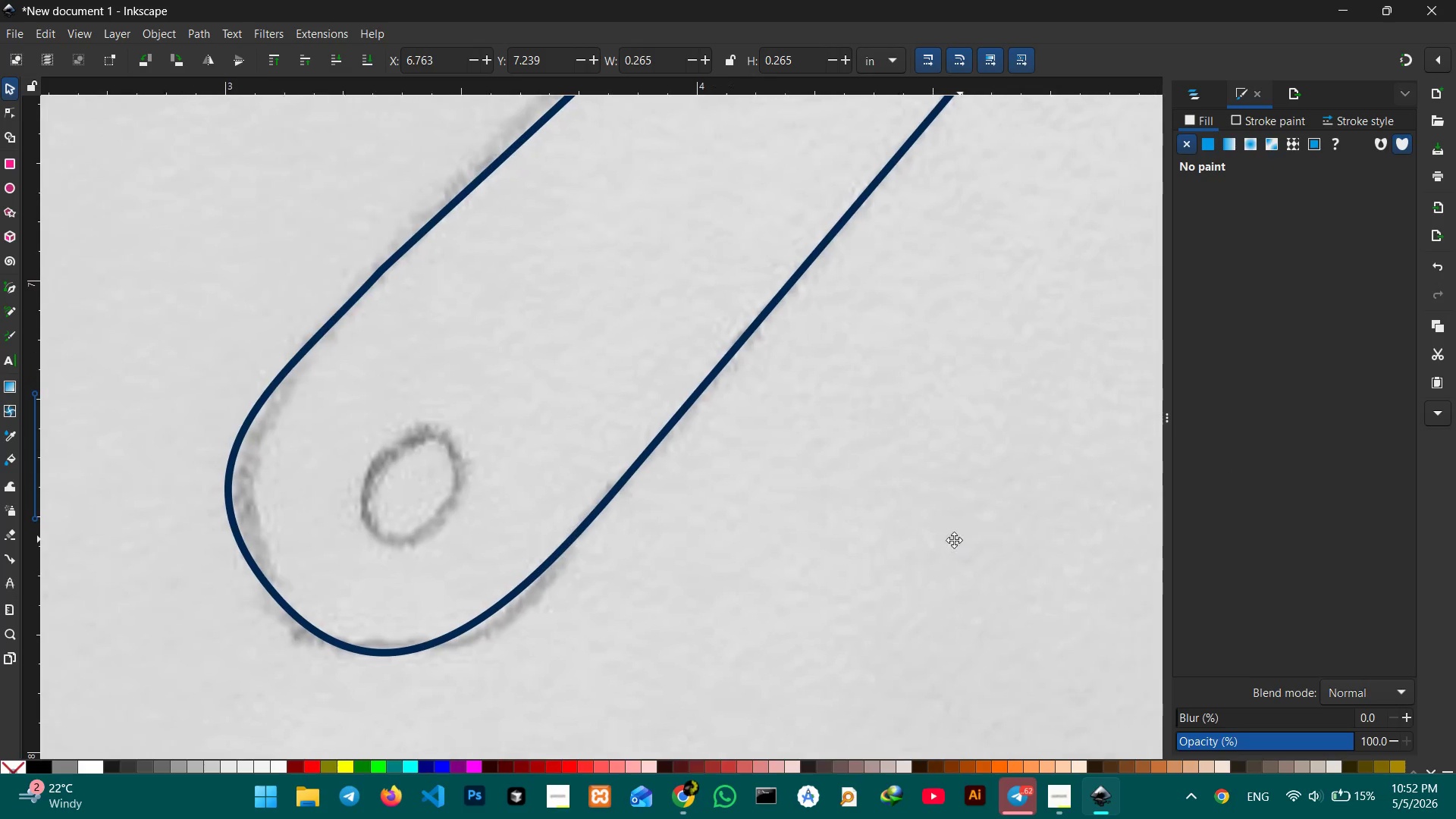 
left_click_drag(start_coordinate=[552, 538], to_coordinate=[948, 541])
 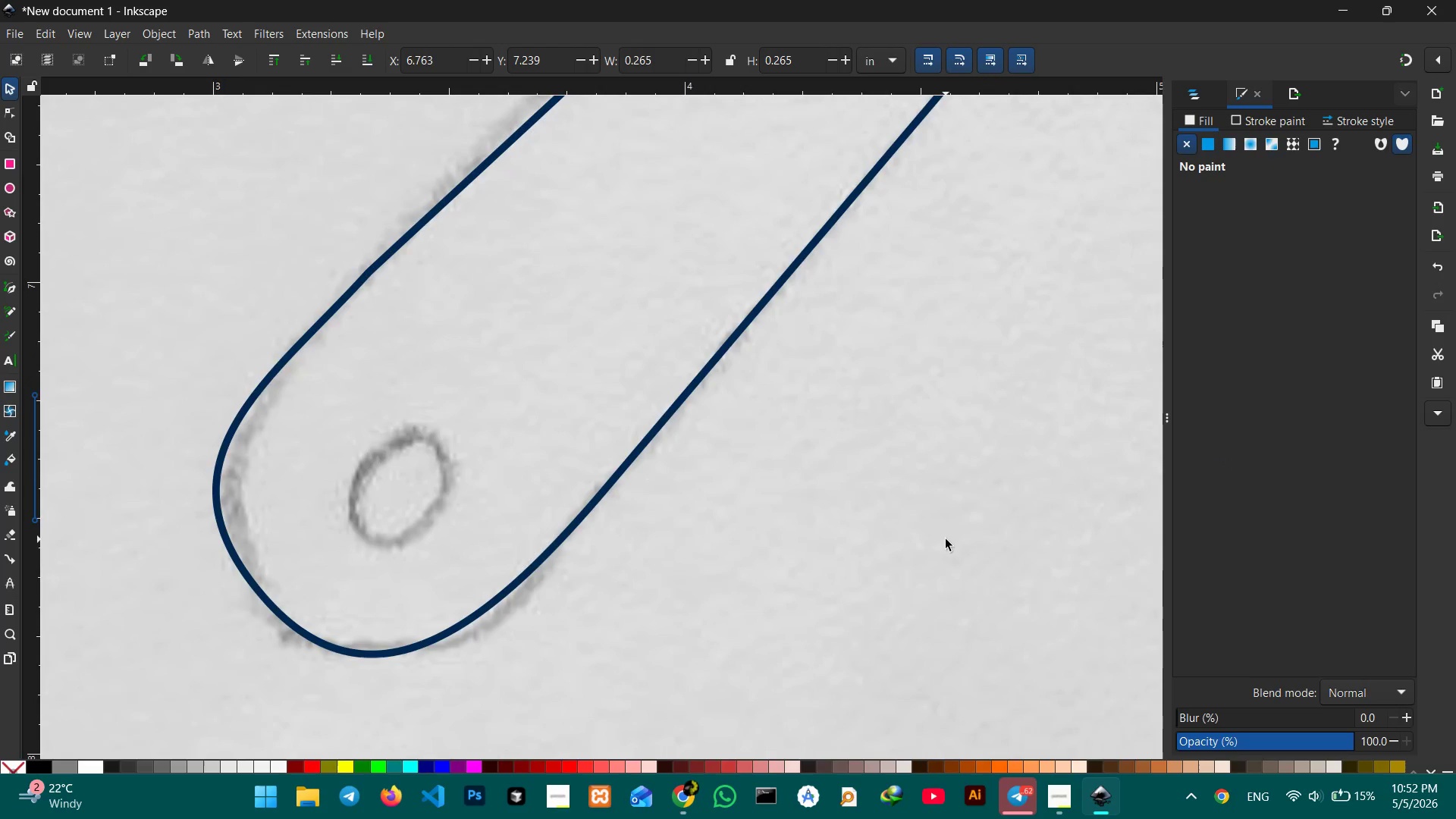 
hold_key(key=Space, duration=0.86)
 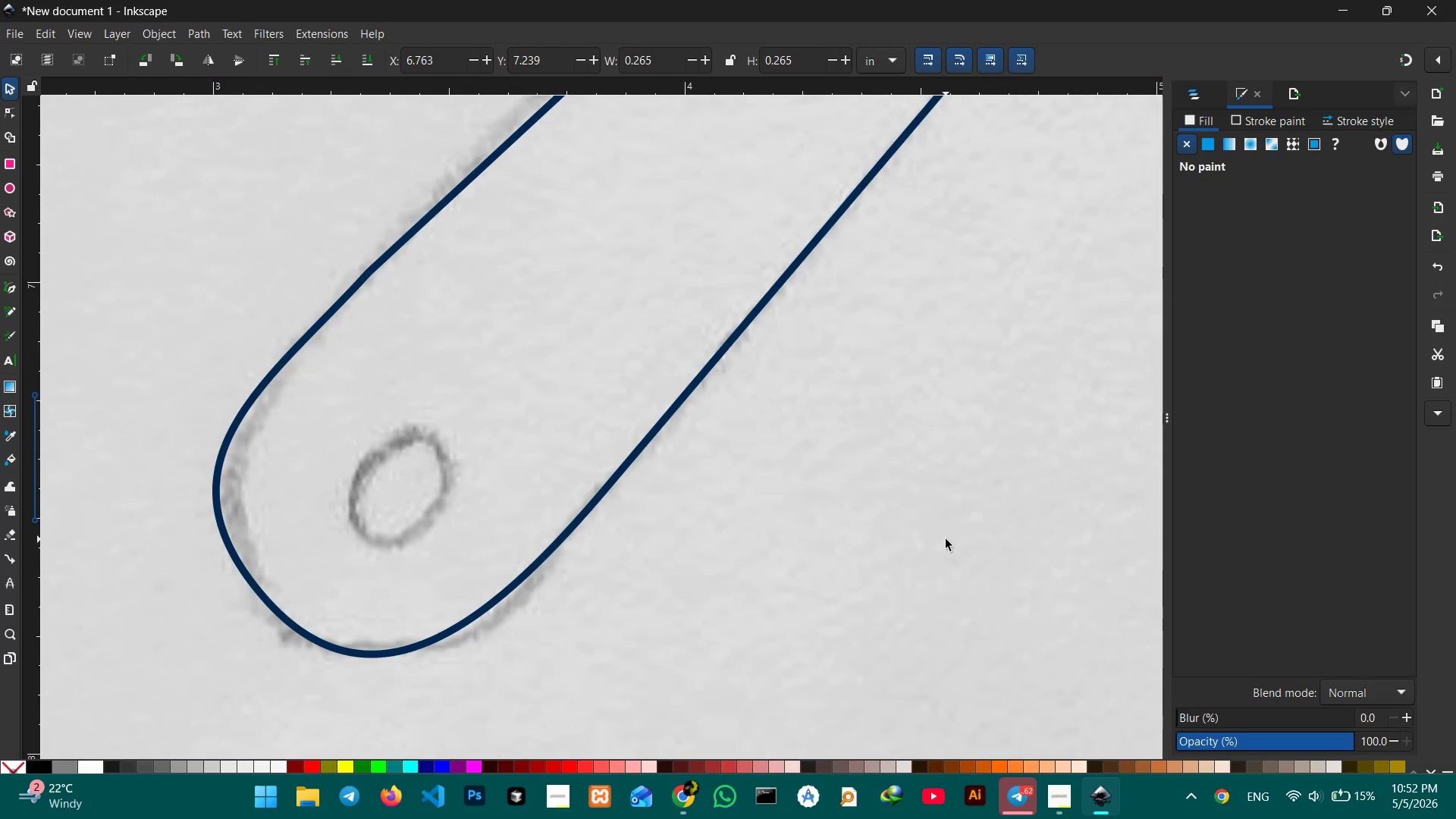 
key(Control+V)
 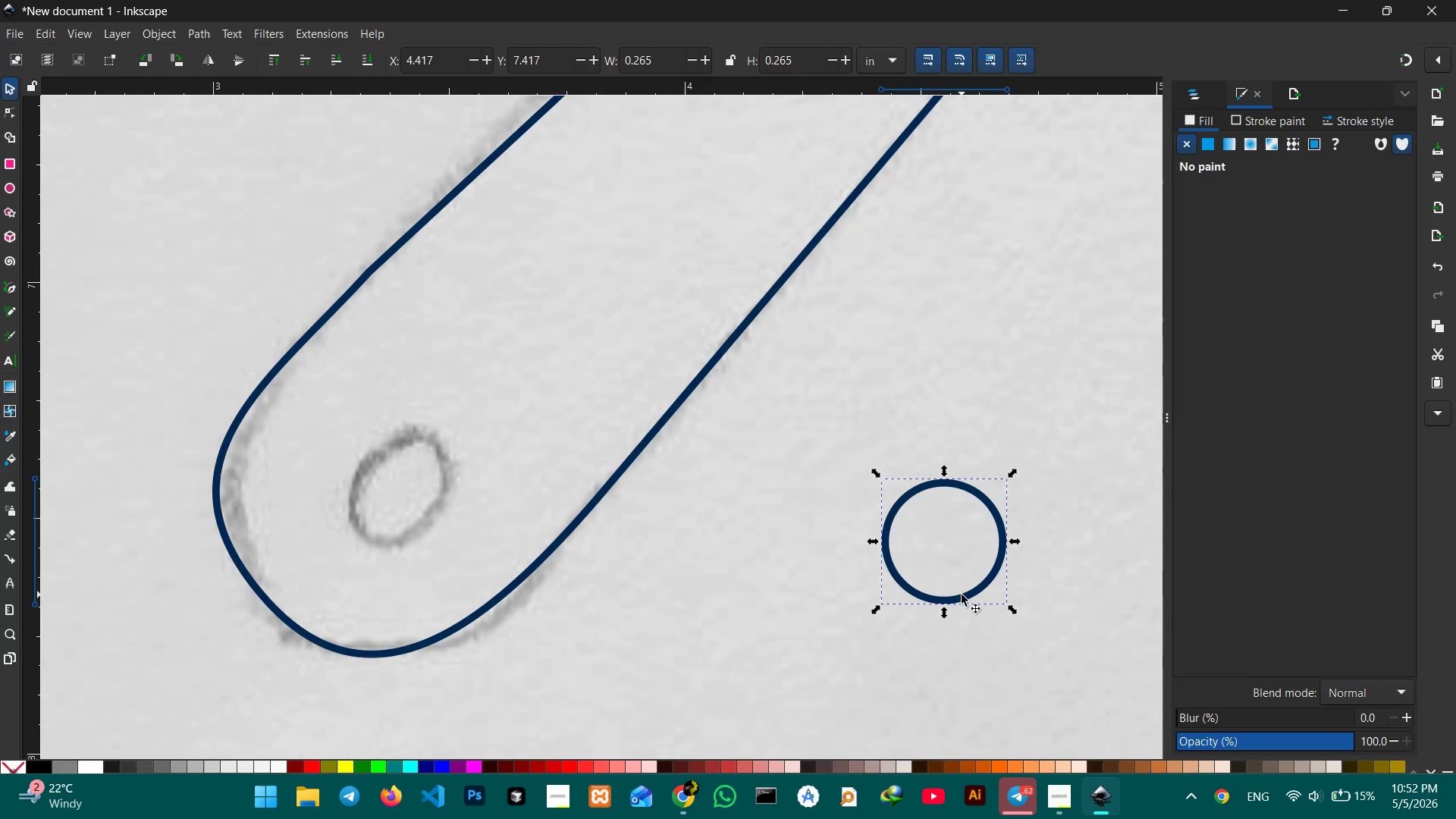 
left_click_drag(start_coordinate=[962, 595], to_coordinate=[413, 541])
 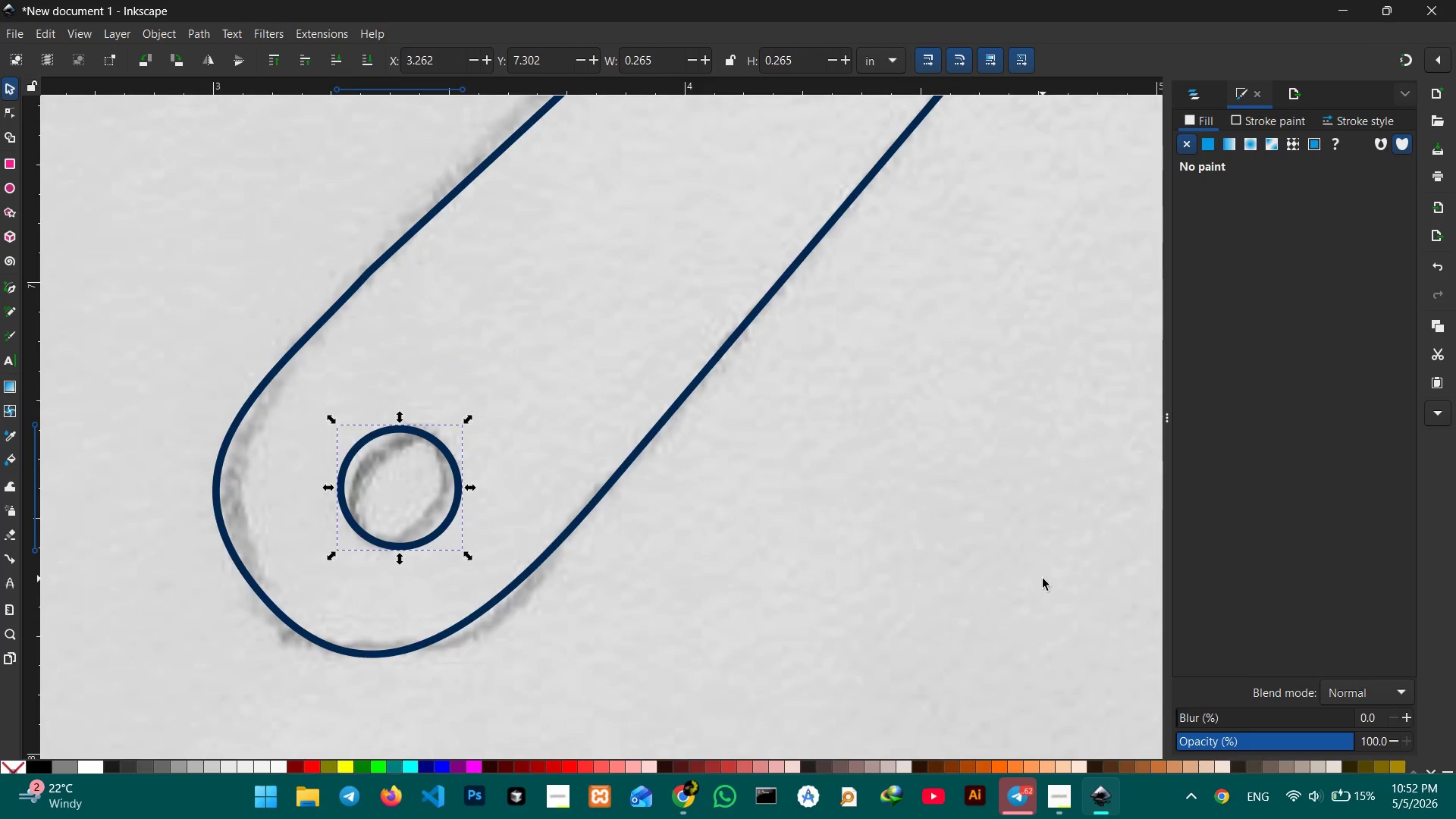 
scroll: coordinate [984, 560], scroll_direction: up, amount: 4.0
 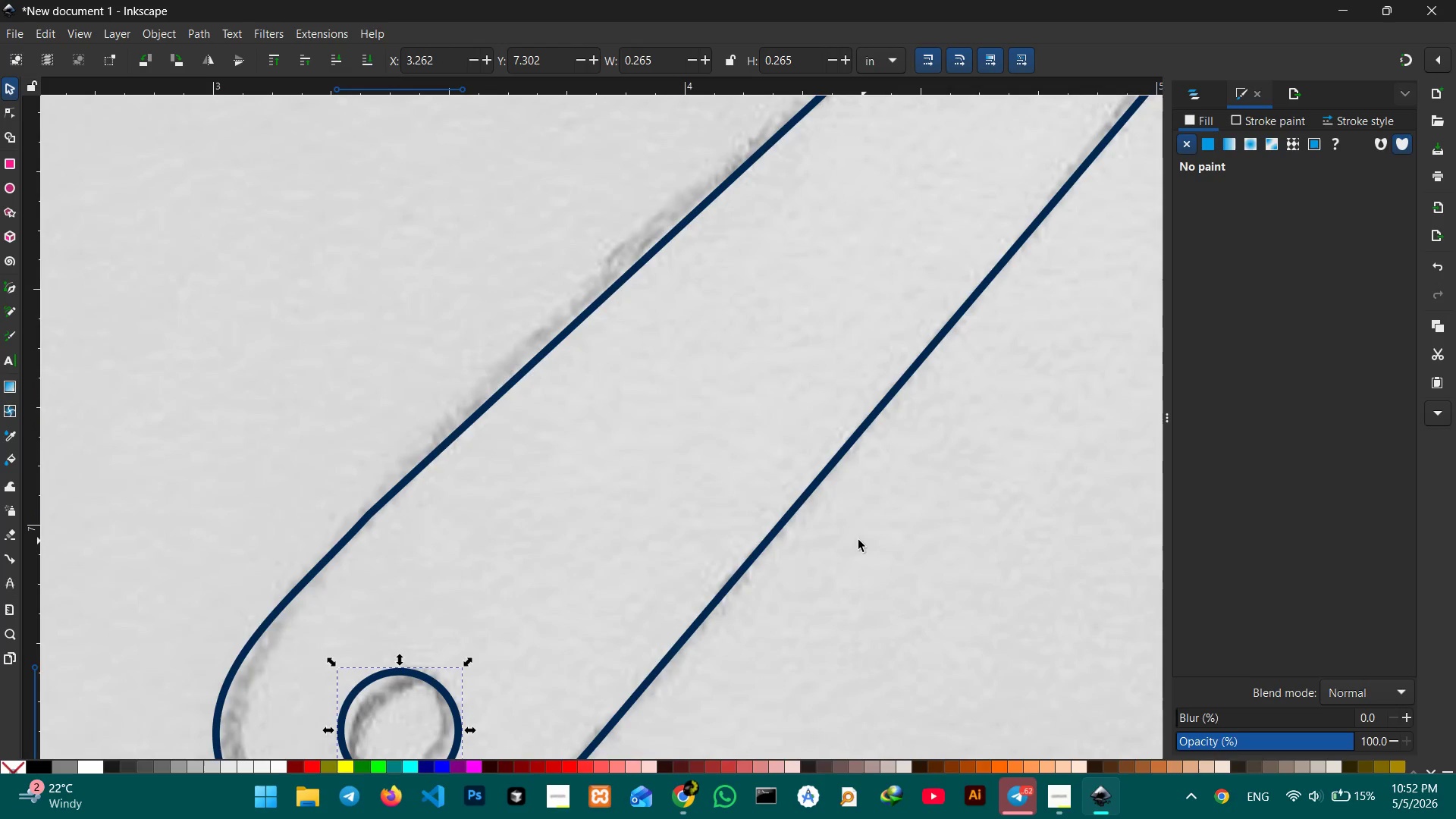 
left_click([852, 538])
 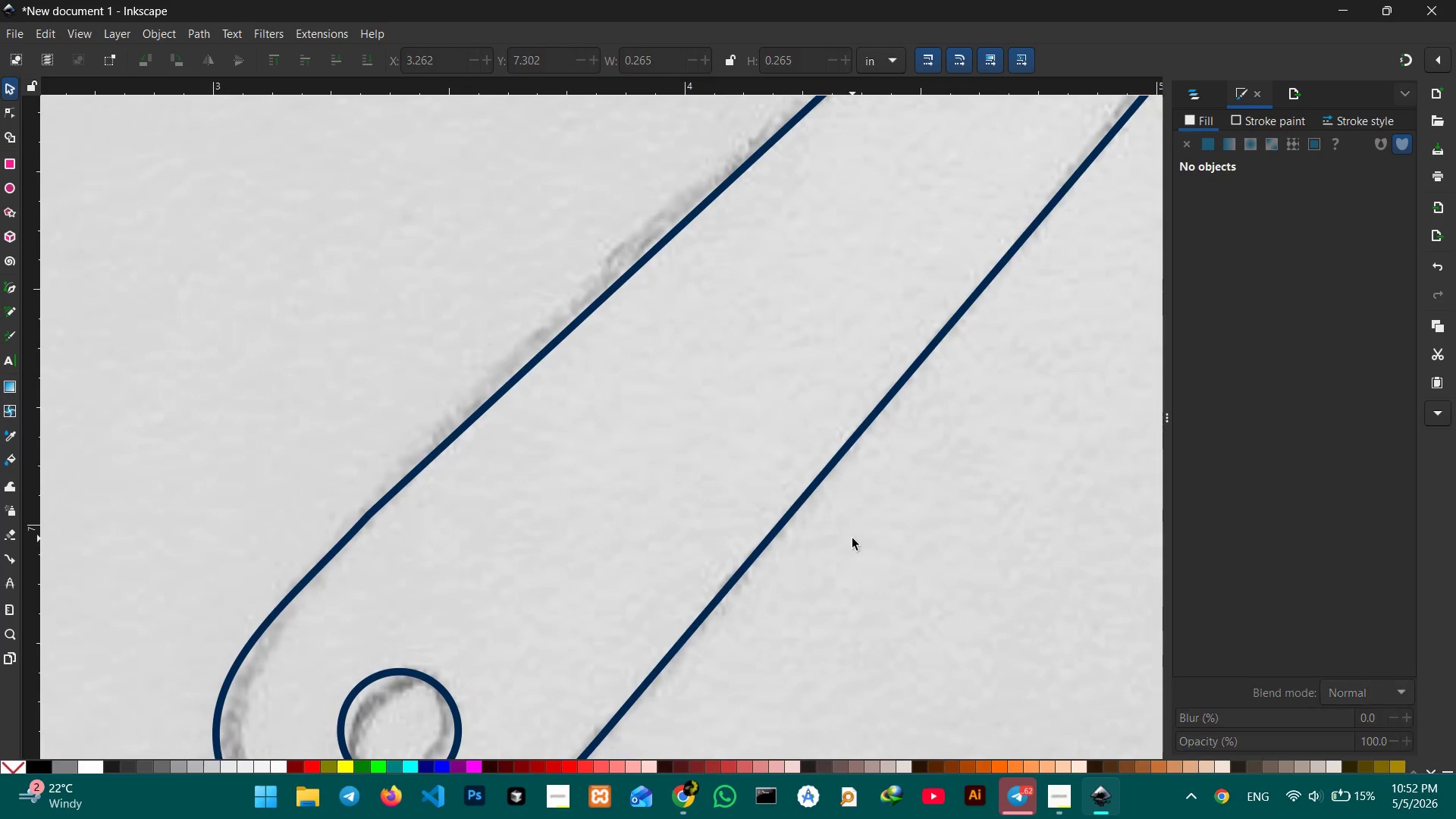 
key(Control+ControlLeft)
 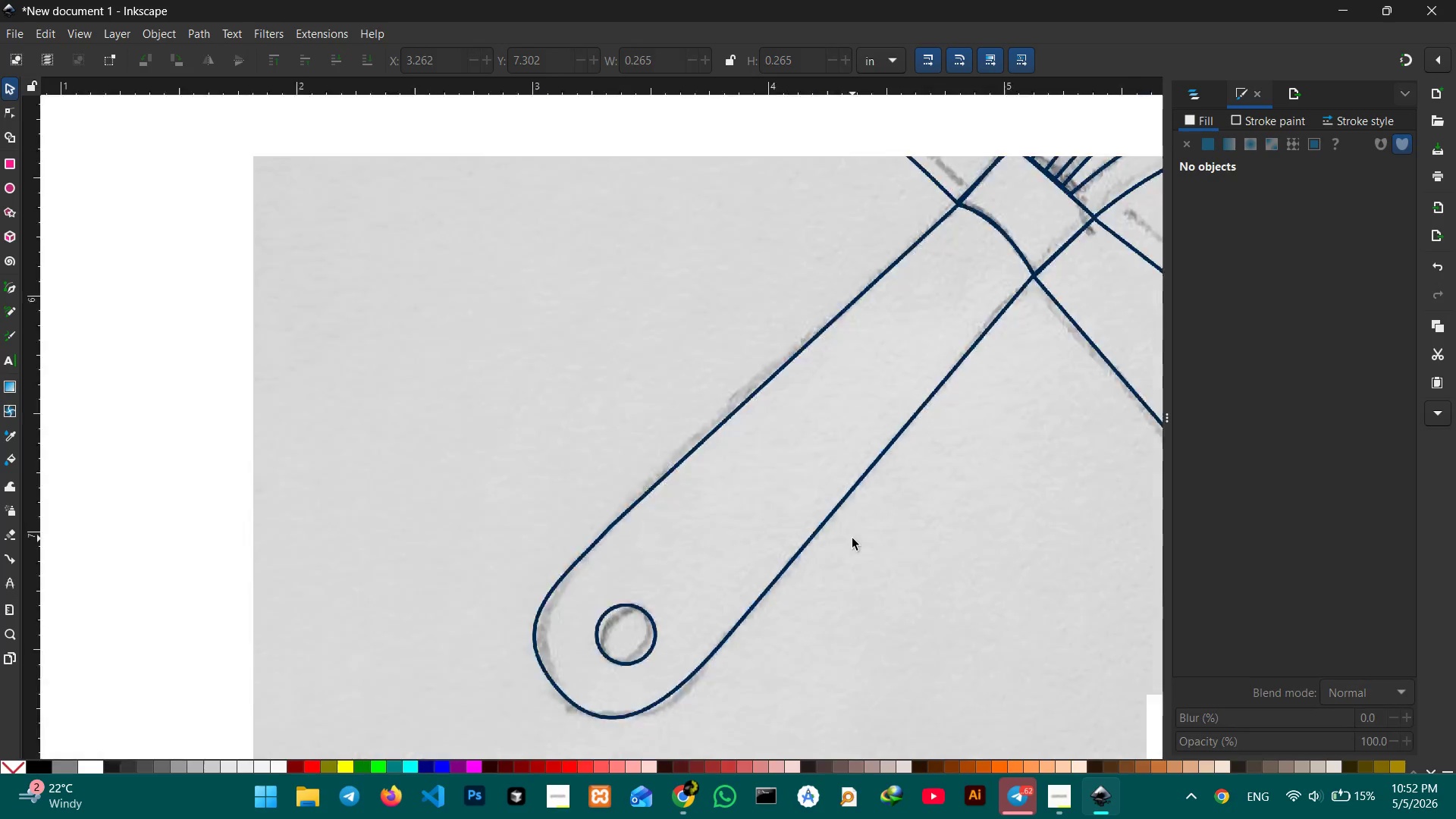 
scroll: coordinate [852, 538], scroll_direction: down, amount: 3.0
 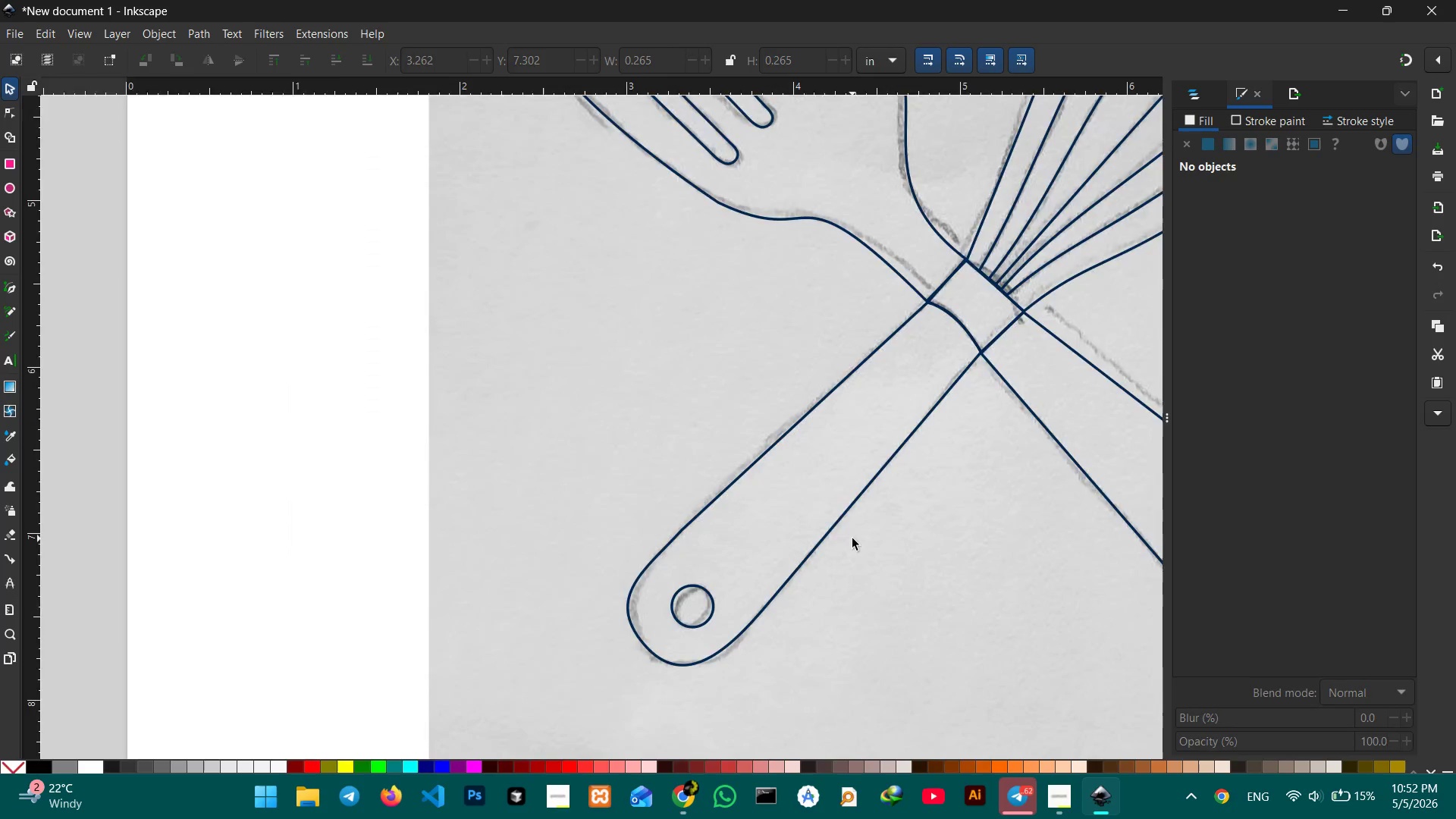 
key(Control+ControlLeft)
 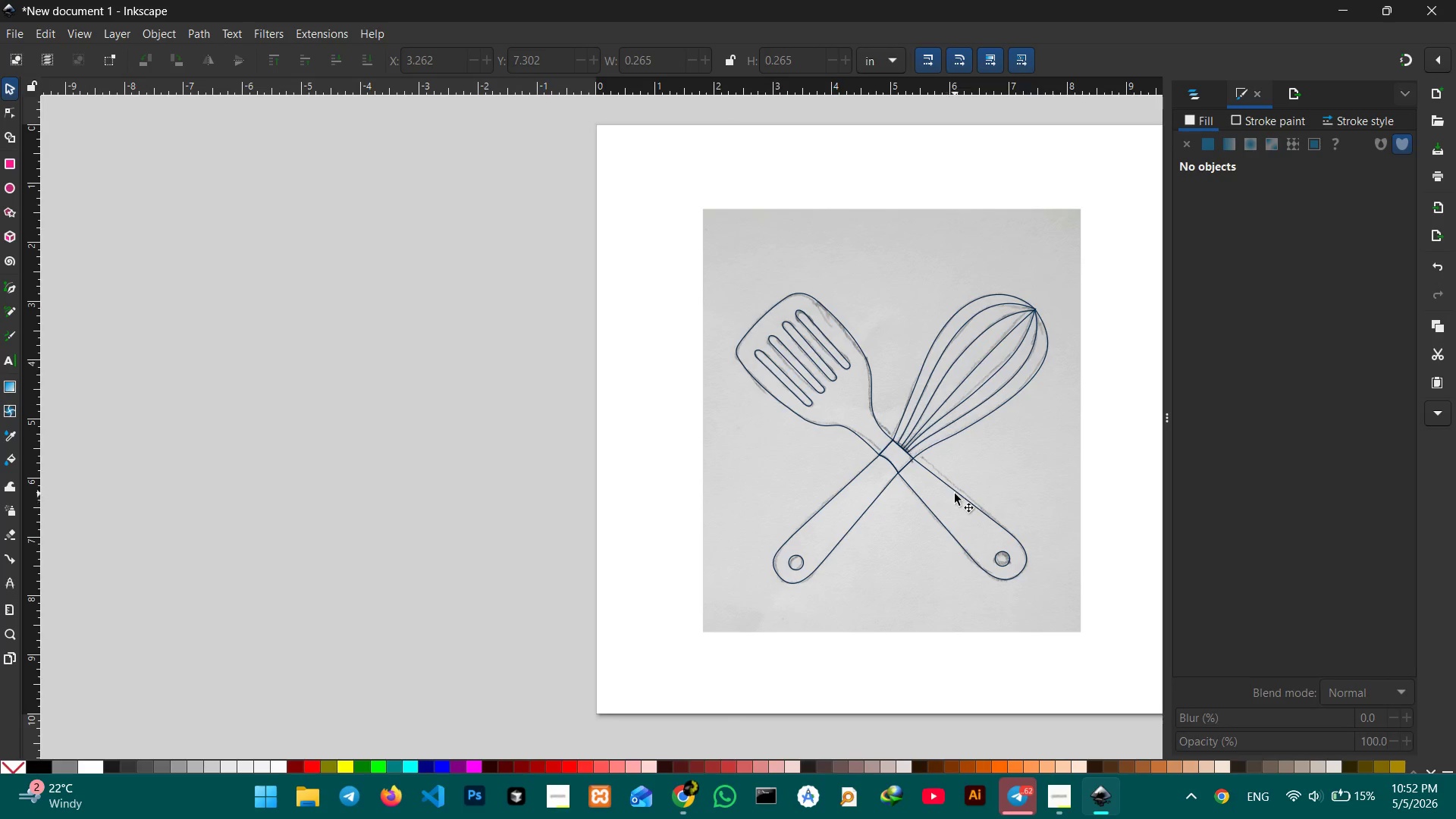 
hold_key(key=Space, duration=0.72)
 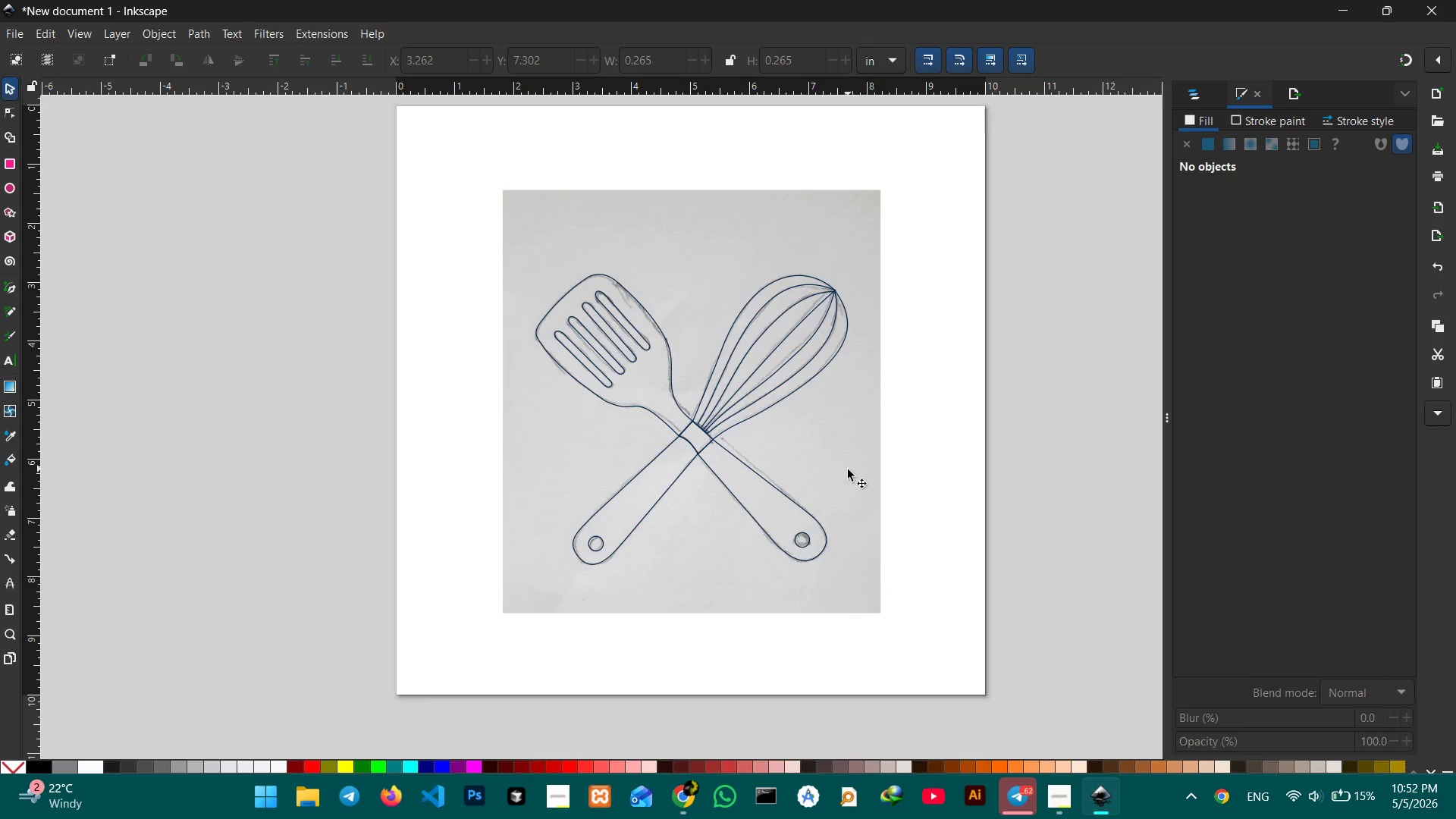 
left_click_drag(start_coordinate=[966, 513], to_coordinate=[745, 494])
 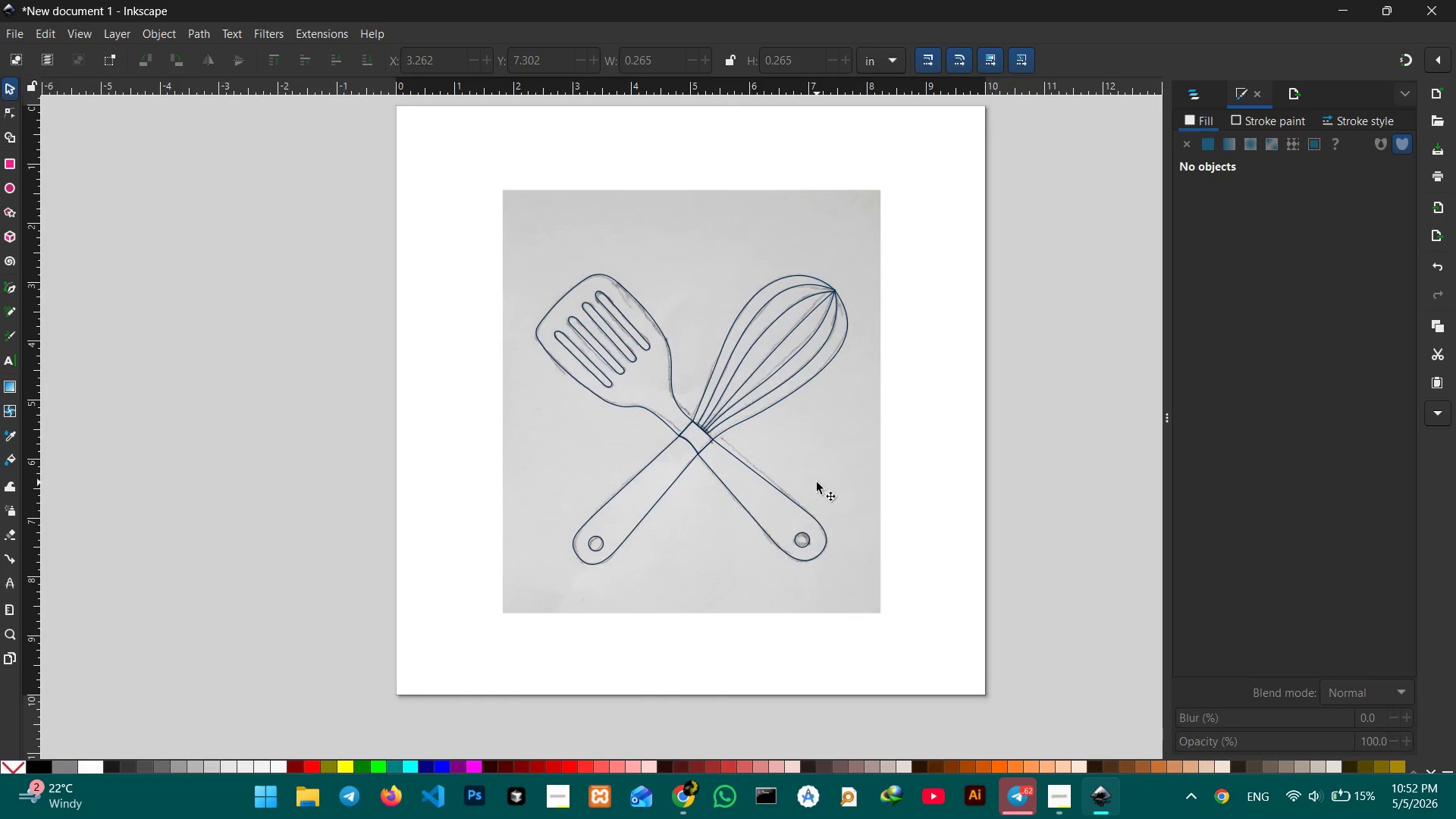 
hold_key(key=Space, duration=1.28)
 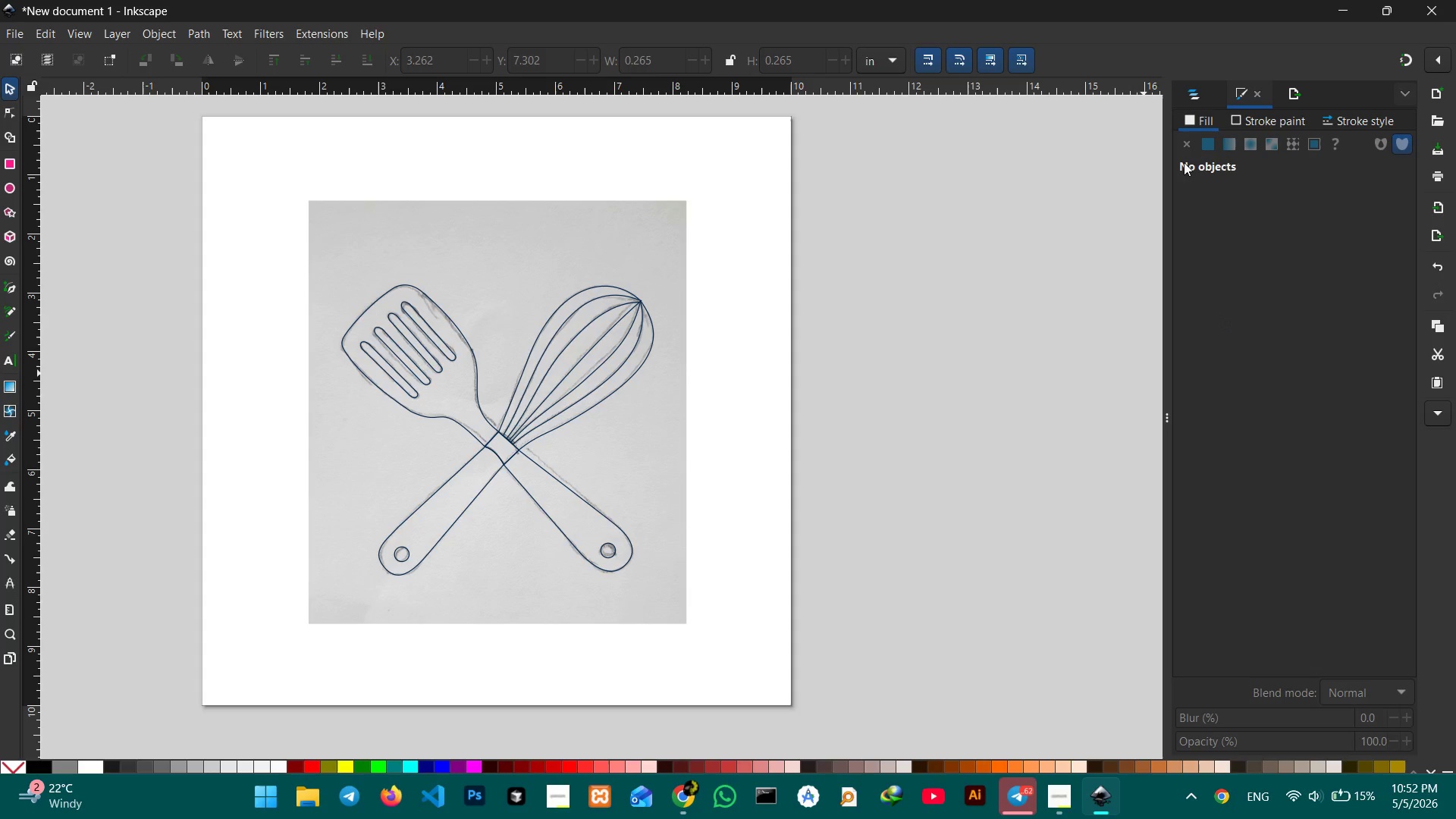 
left_click_drag(start_coordinate=[845, 471], to_coordinate=[634, 480])
 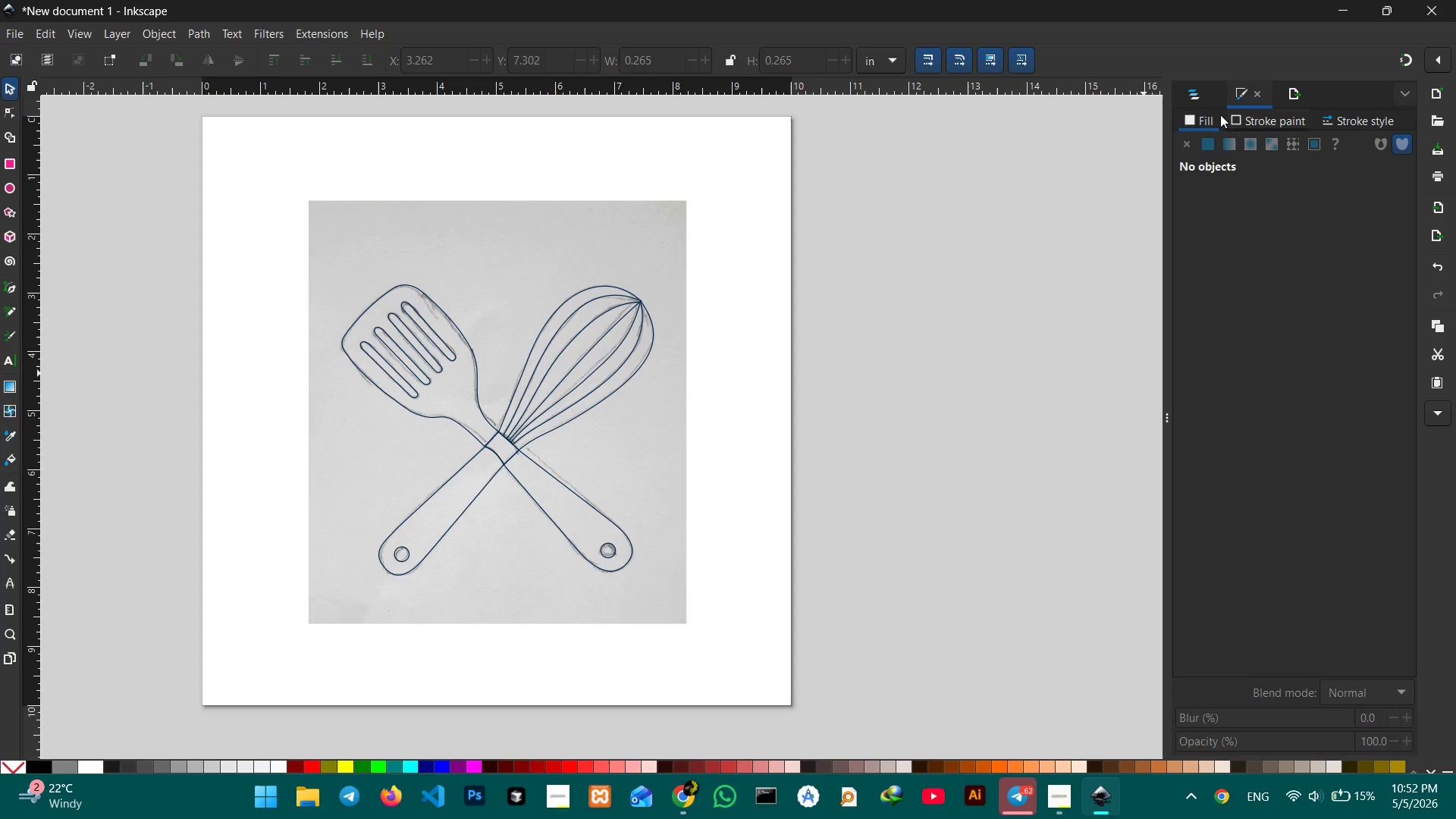 
left_click([1207, 95])
 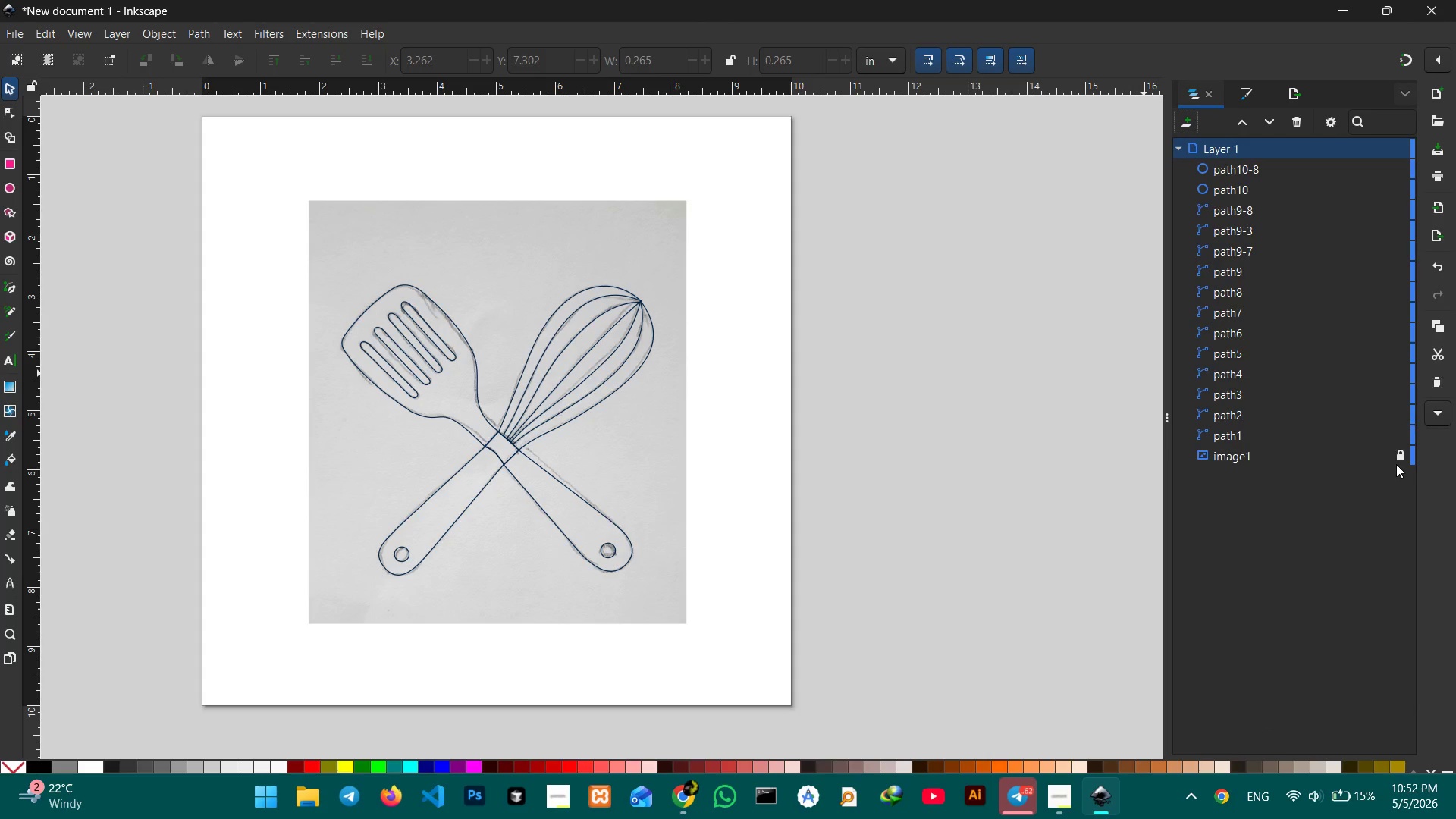 
left_click([1398, 457])
 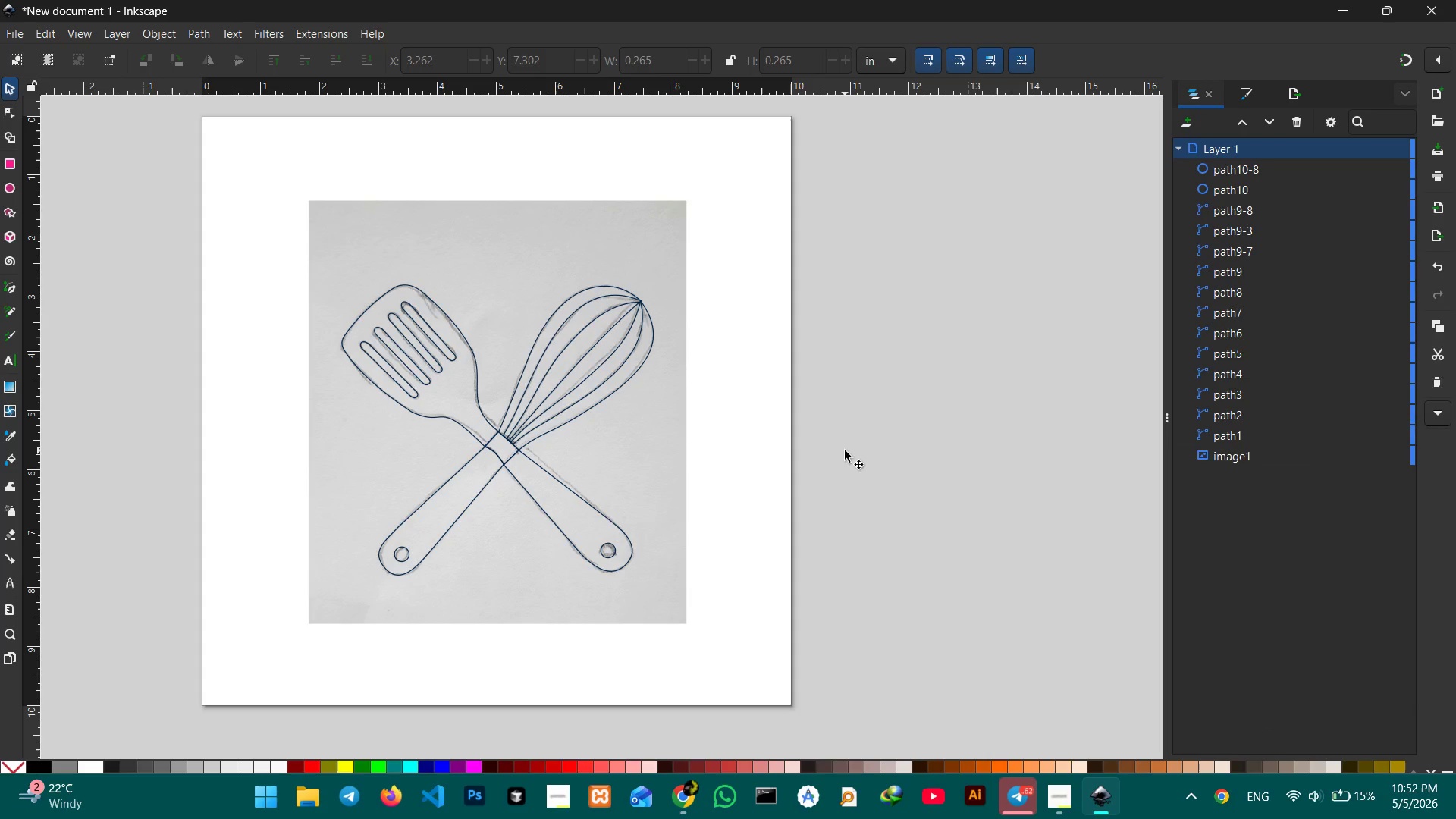 
left_click([845, 450])
 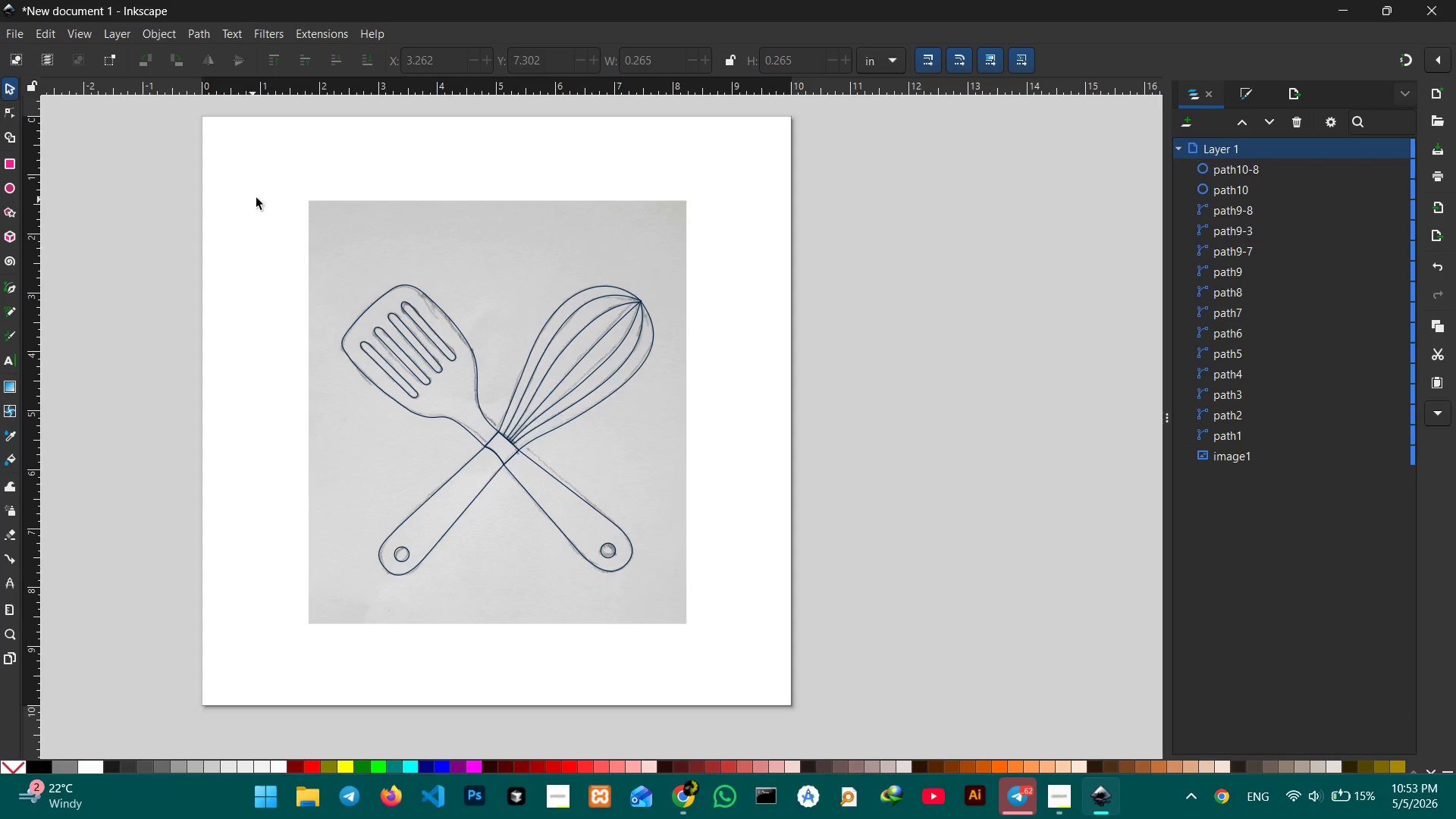 
left_click_drag(start_coordinate=[252, 175], to_coordinate=[758, 714])
 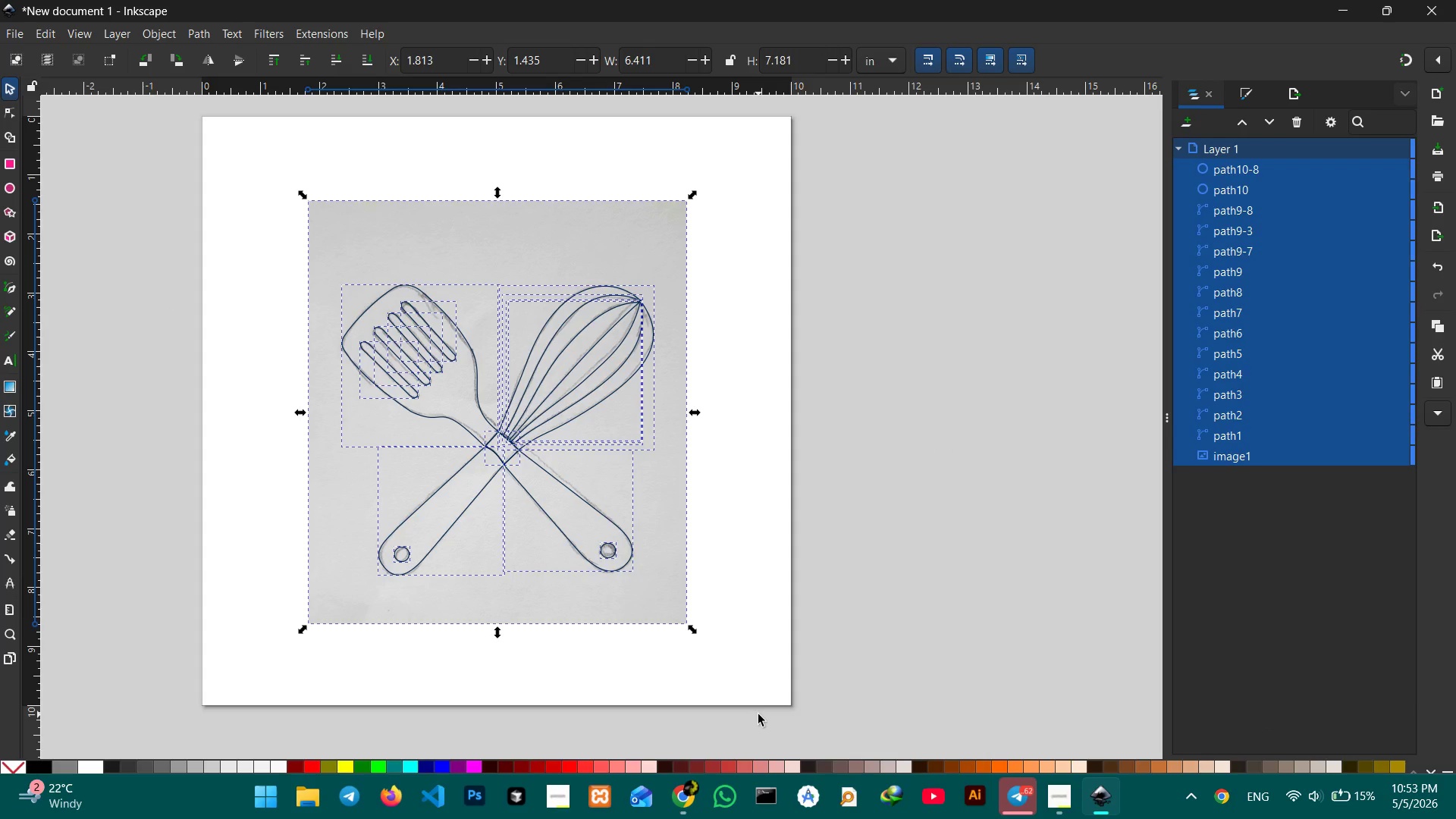 
key(Control+C)
 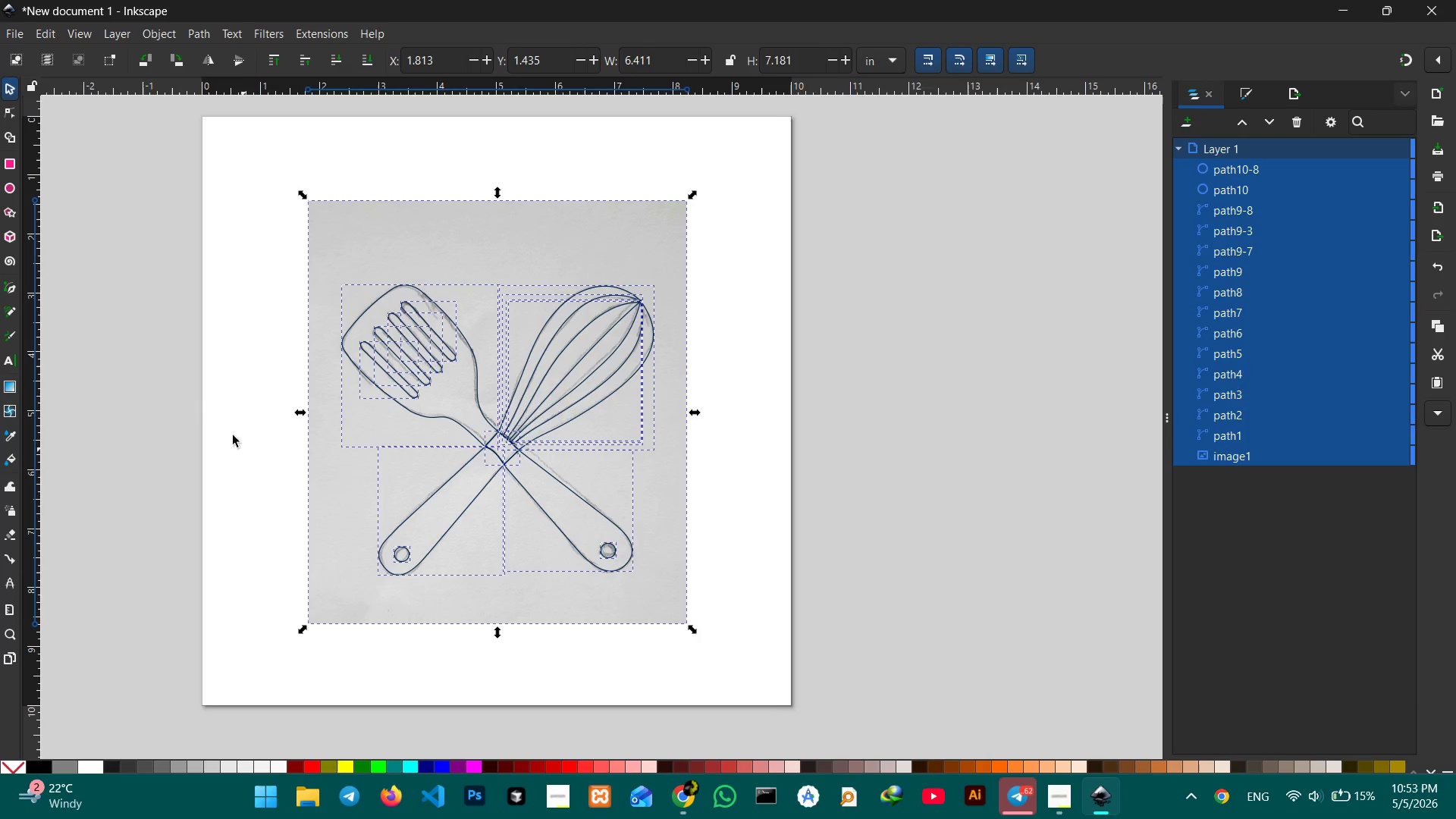 
hold_key(key=Space, duration=1.2)
 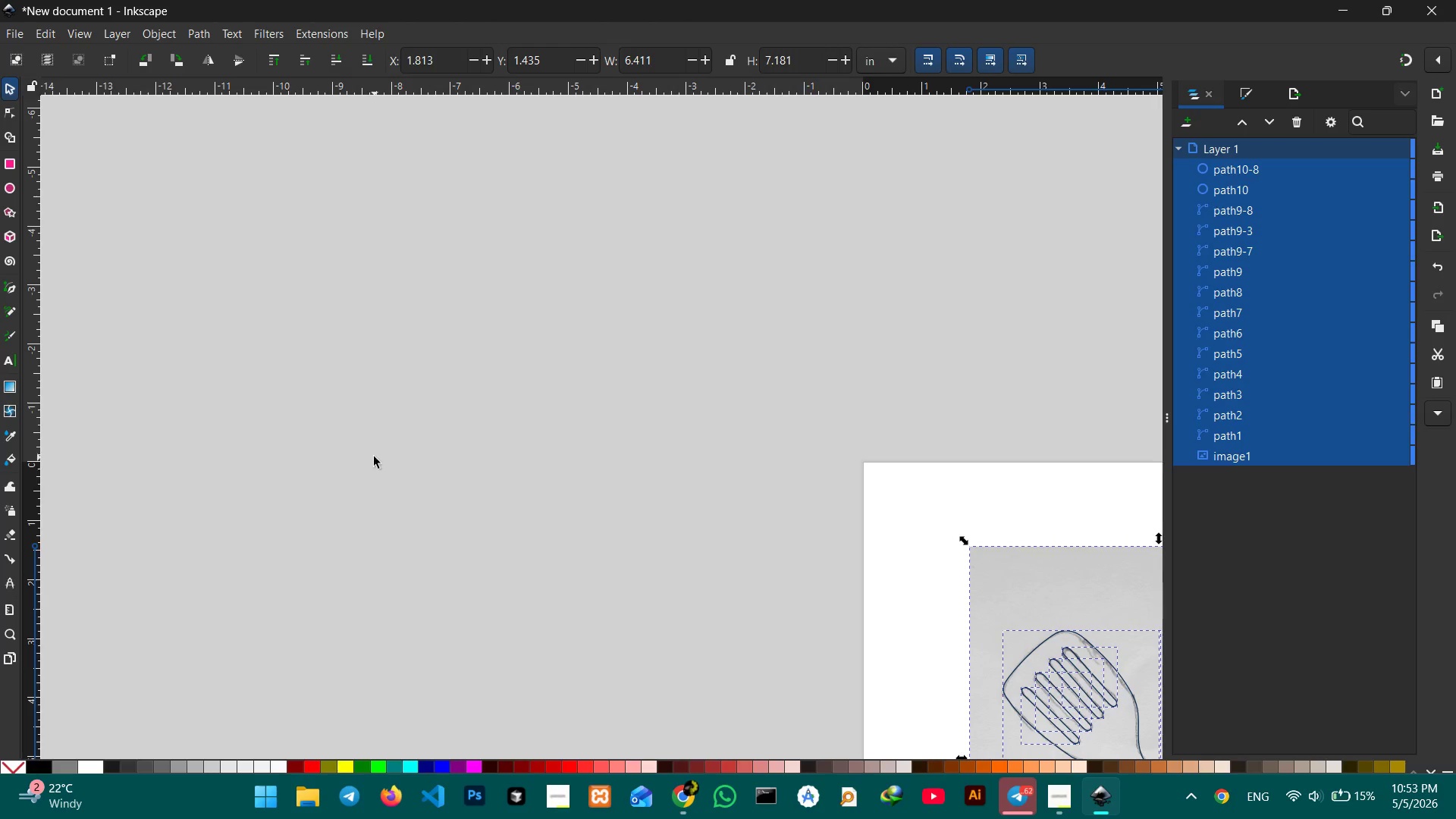 
left_click_drag(start_coordinate=[209, 394], to_coordinate=[874, 754])
 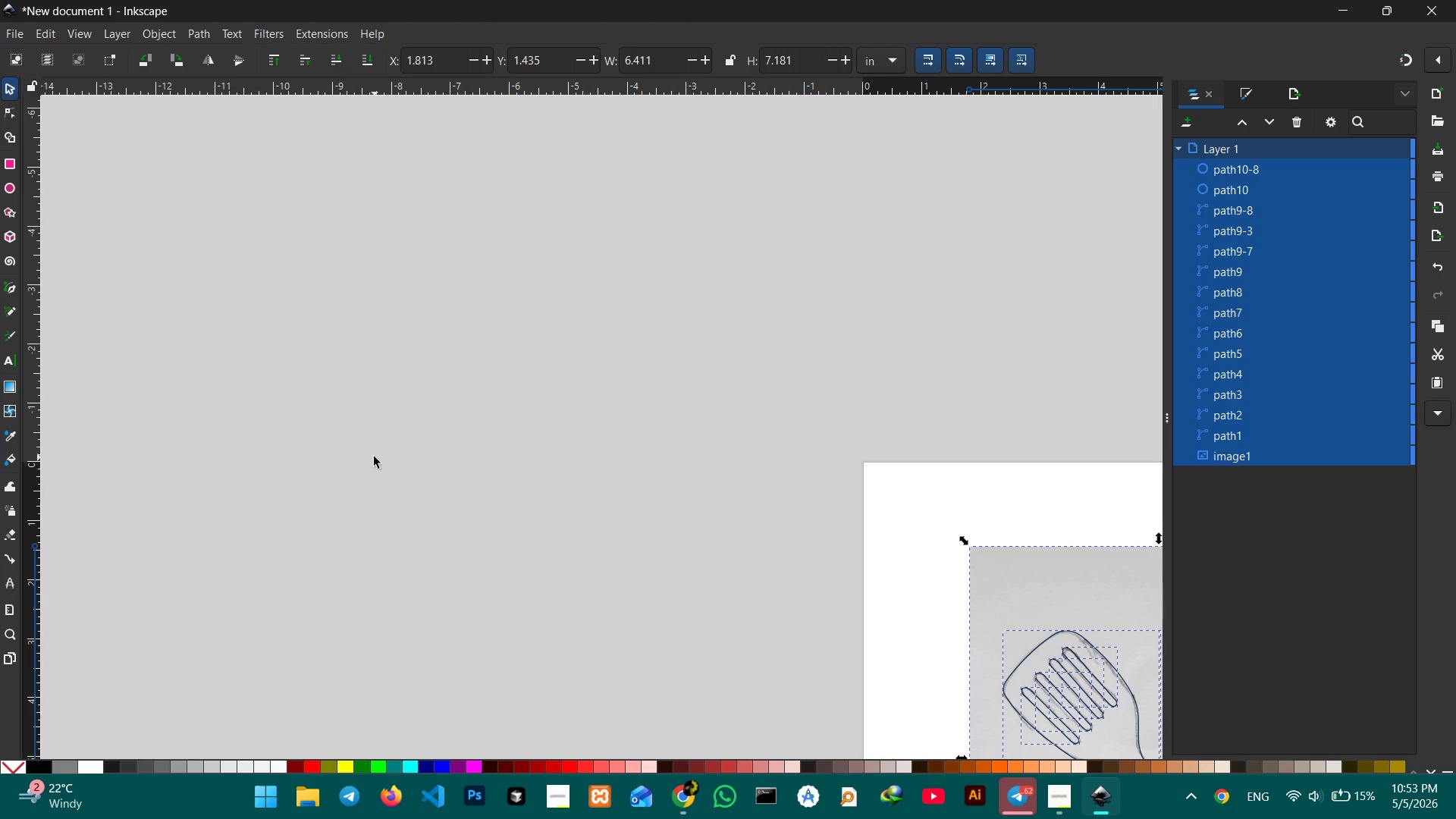 
key(Control+V)
 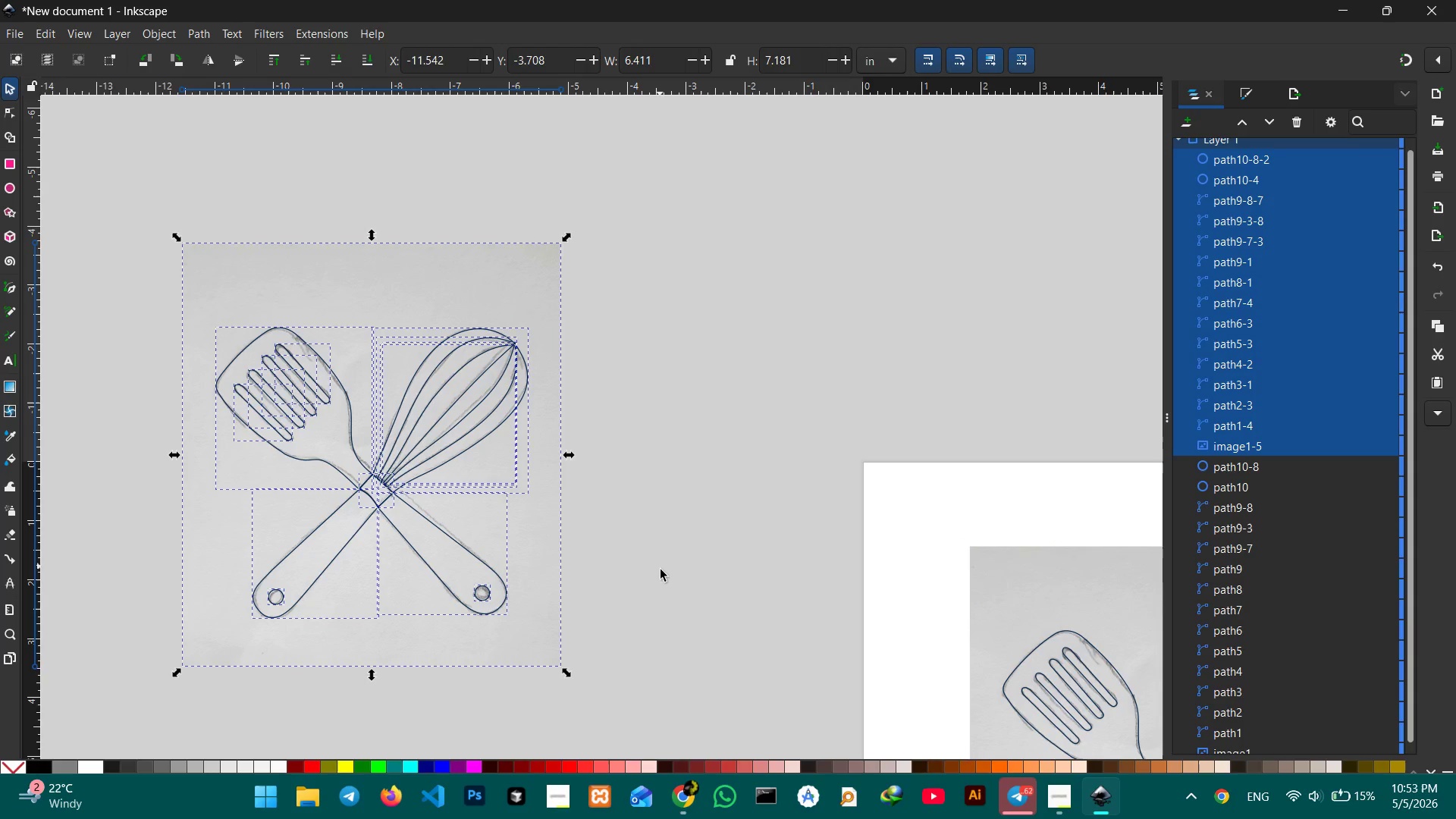 
hold_key(key=Space, duration=0.67)
 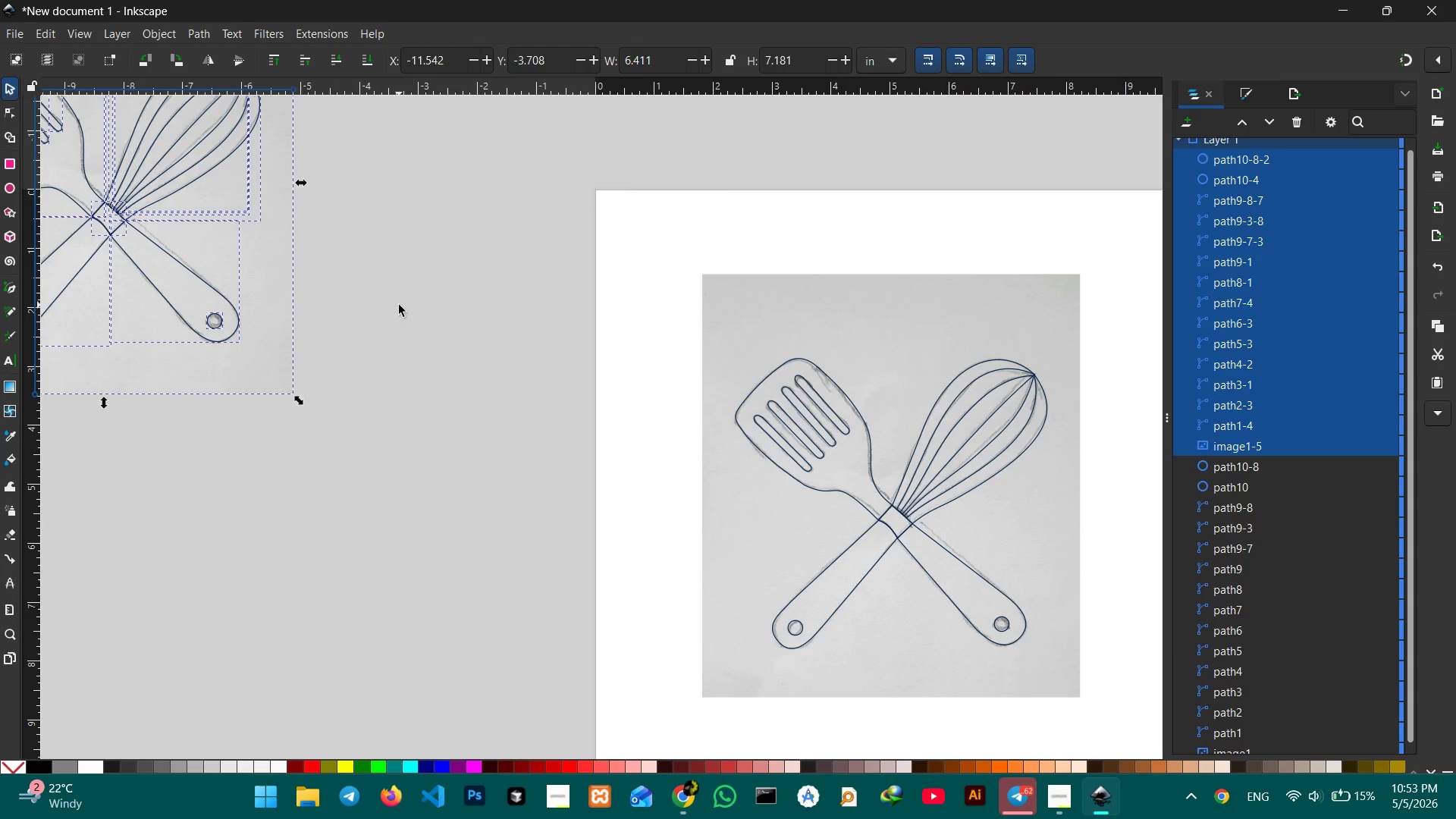 
left_click_drag(start_coordinate=[667, 574], to_coordinate=[399, 303])
 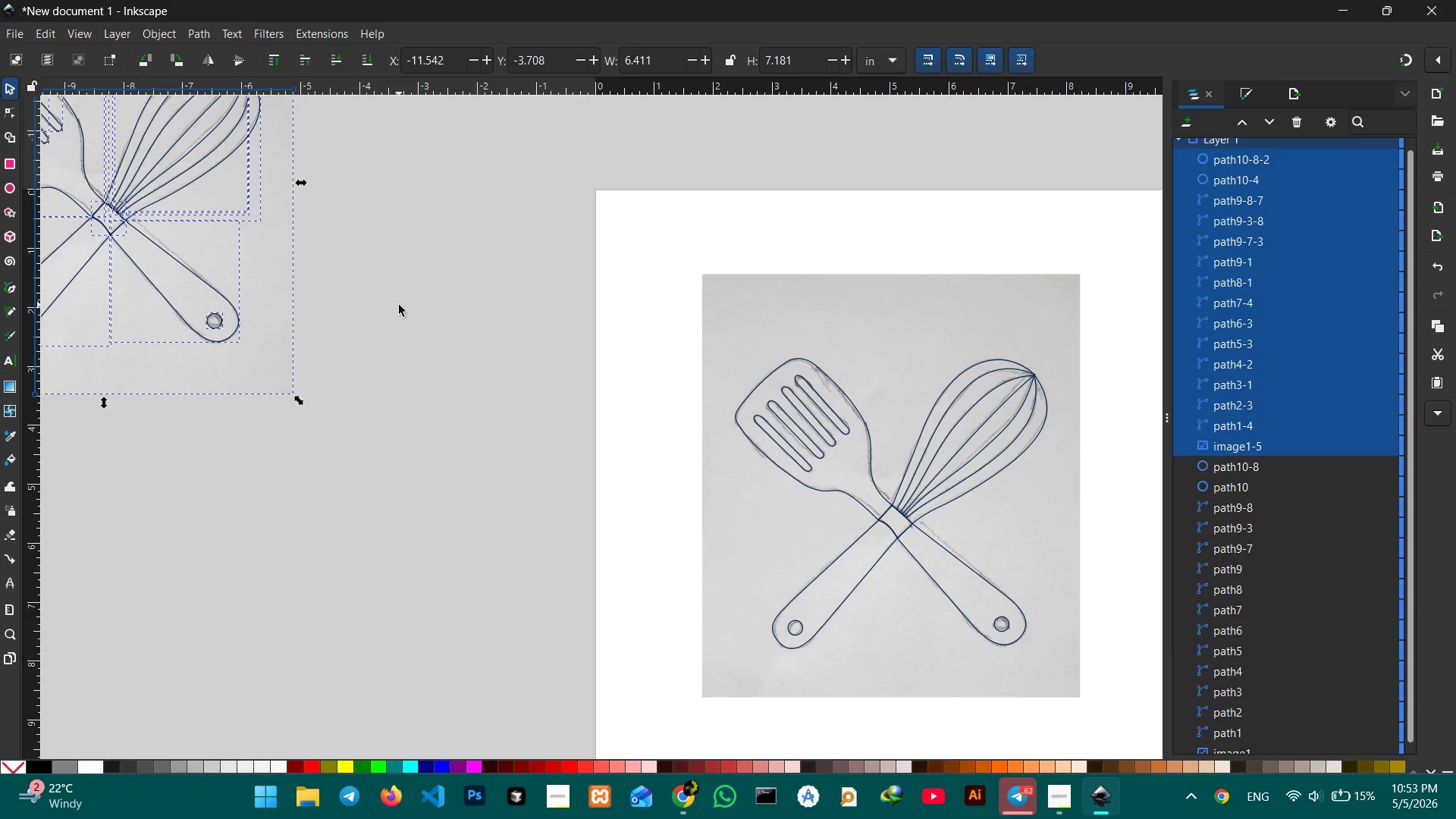 
key(Control+G)
 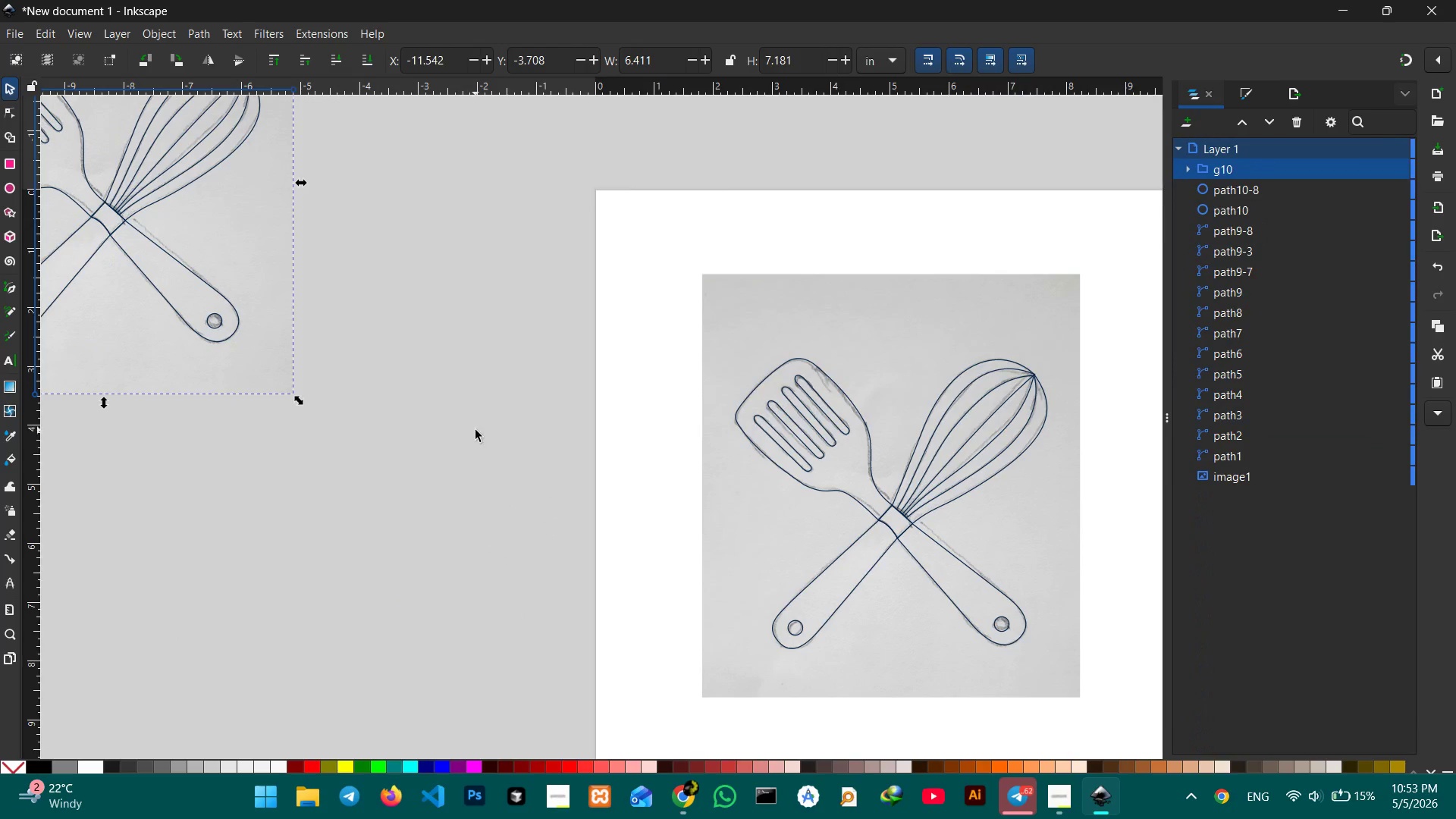 
left_click([475, 429])
 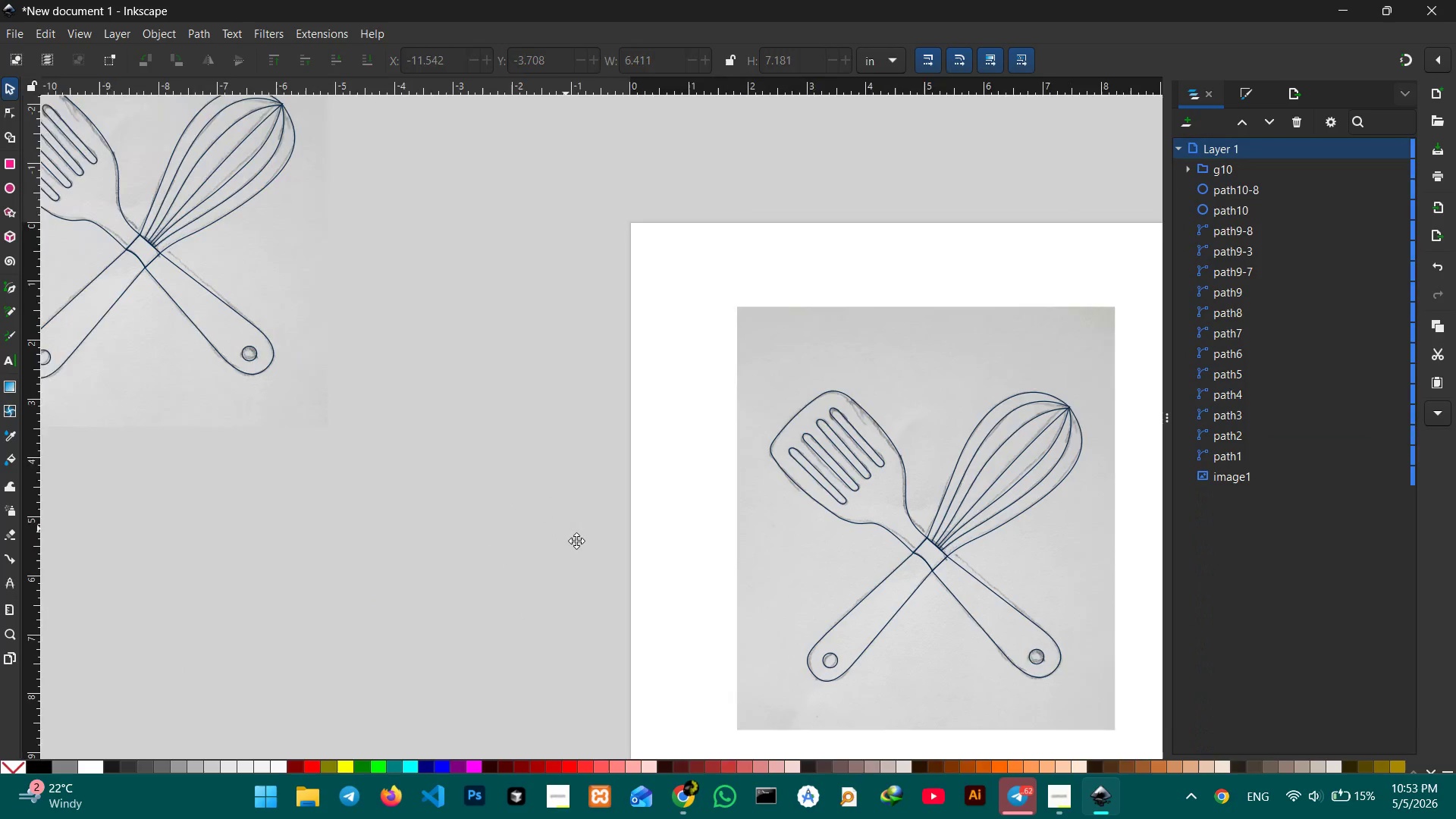 
hold_key(key=Space, duration=1.03)
 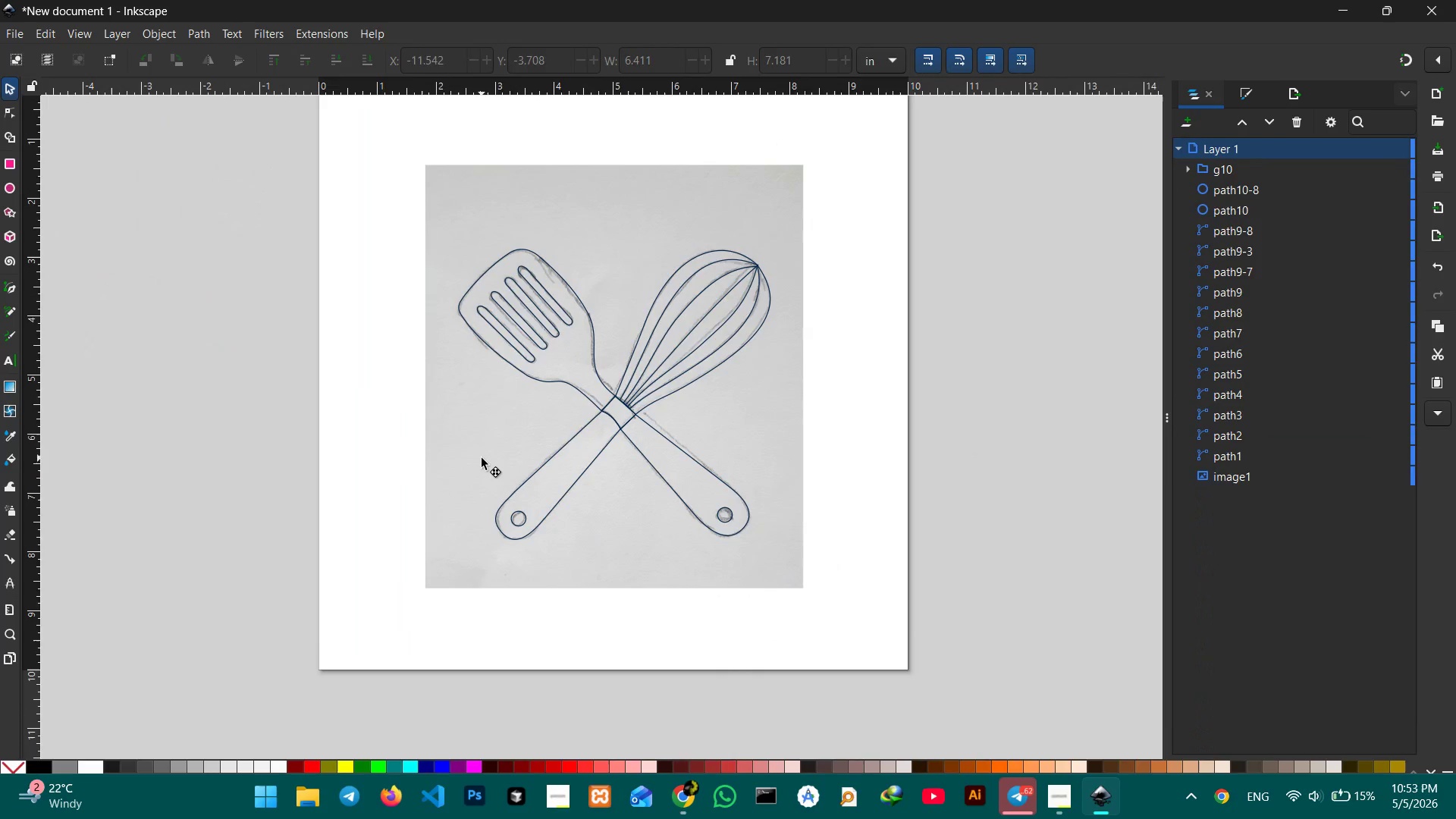 
left_click_drag(start_coordinate=[561, 531], to_coordinate=[224, 364])
 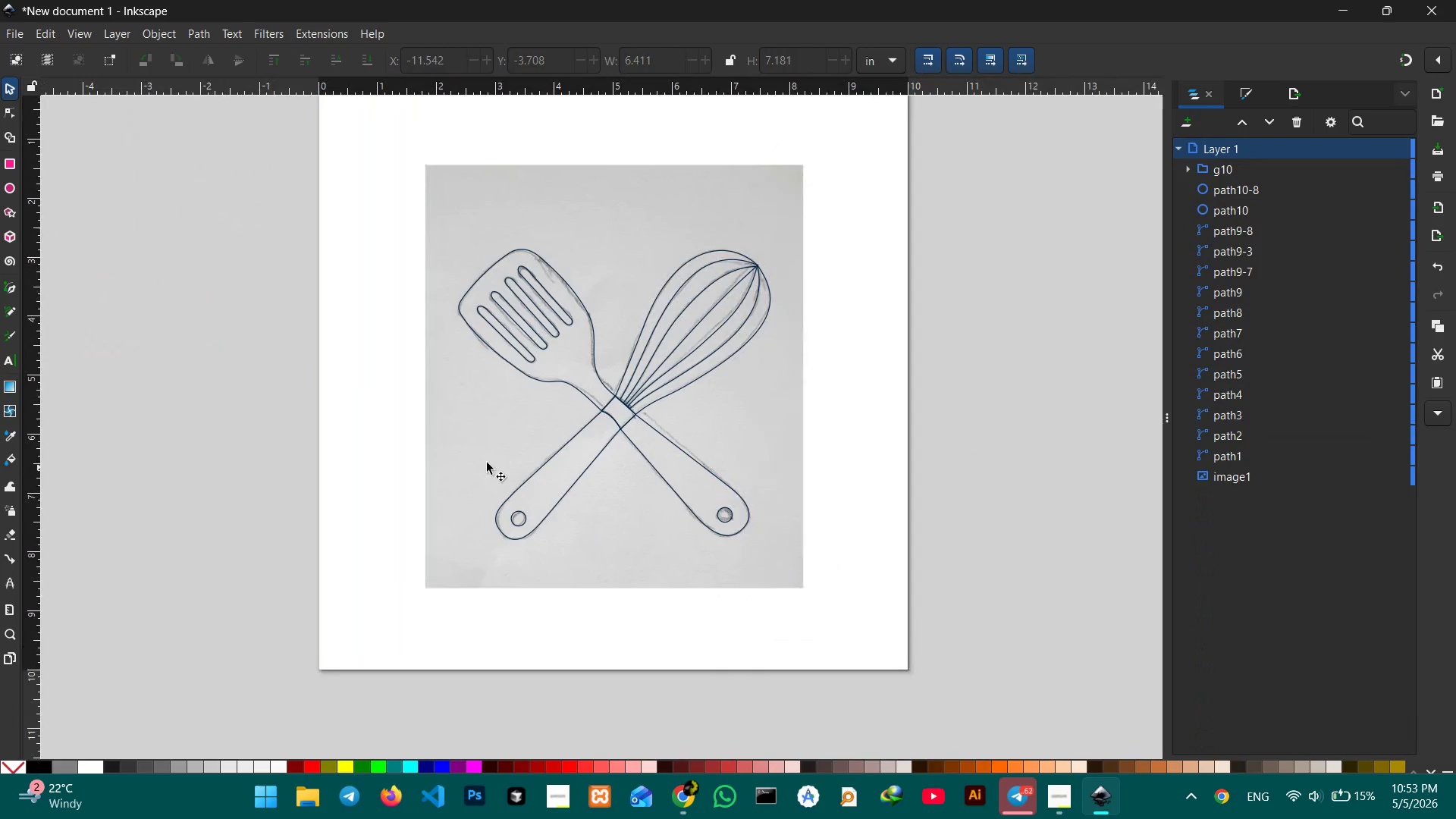 
left_click([482, 458])
 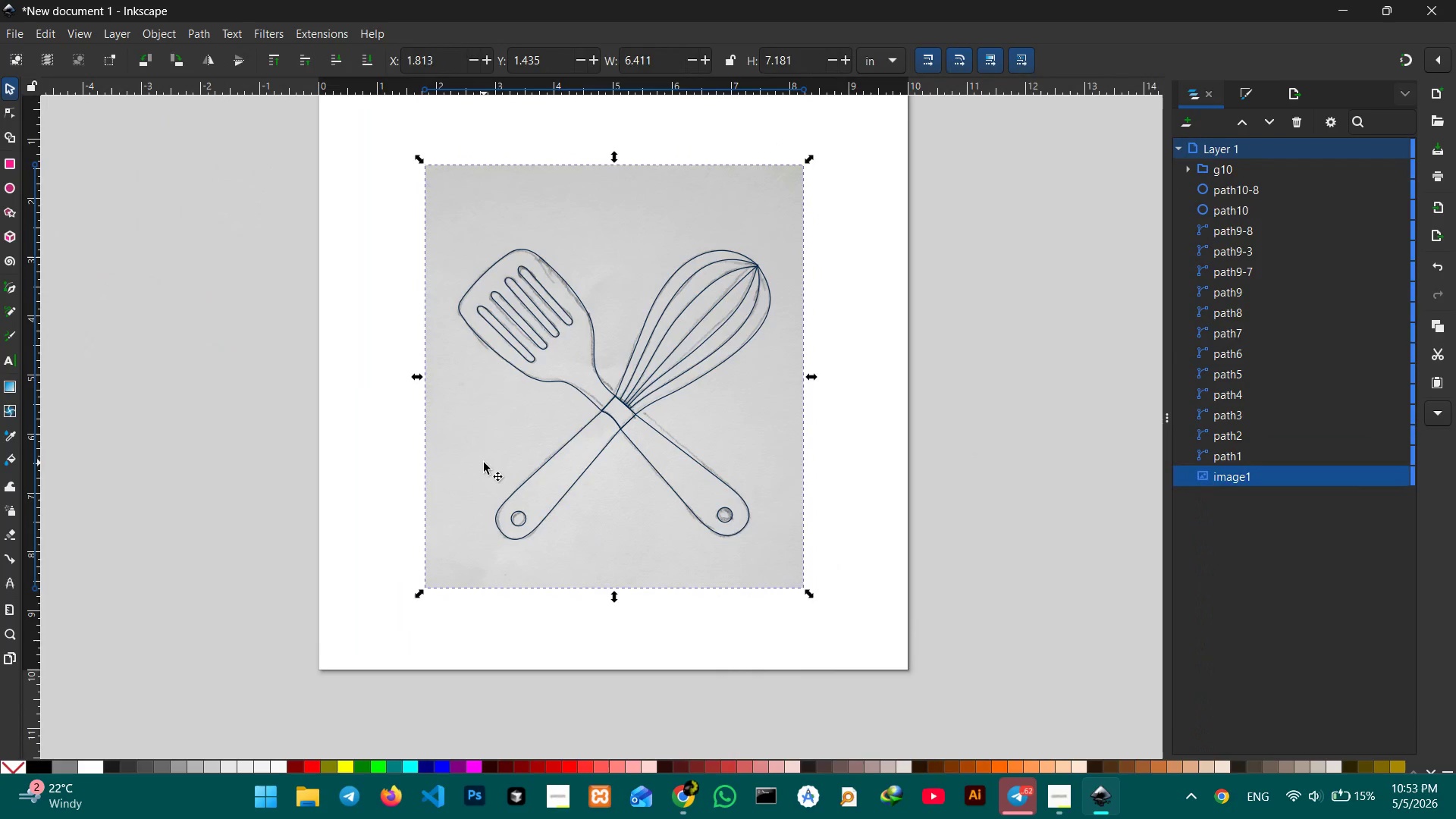 
key(Backspace)
 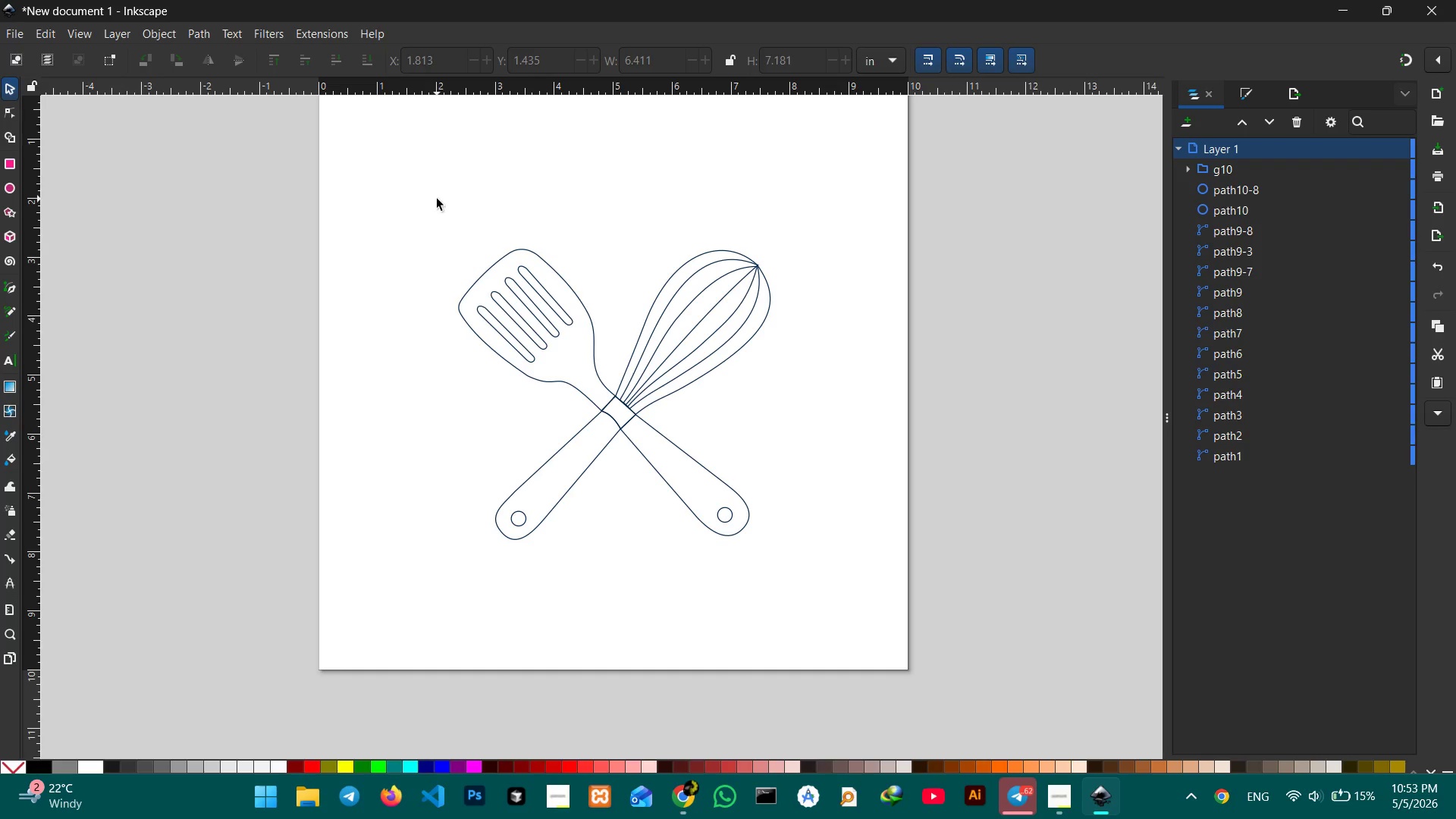 
wait(5.97)
 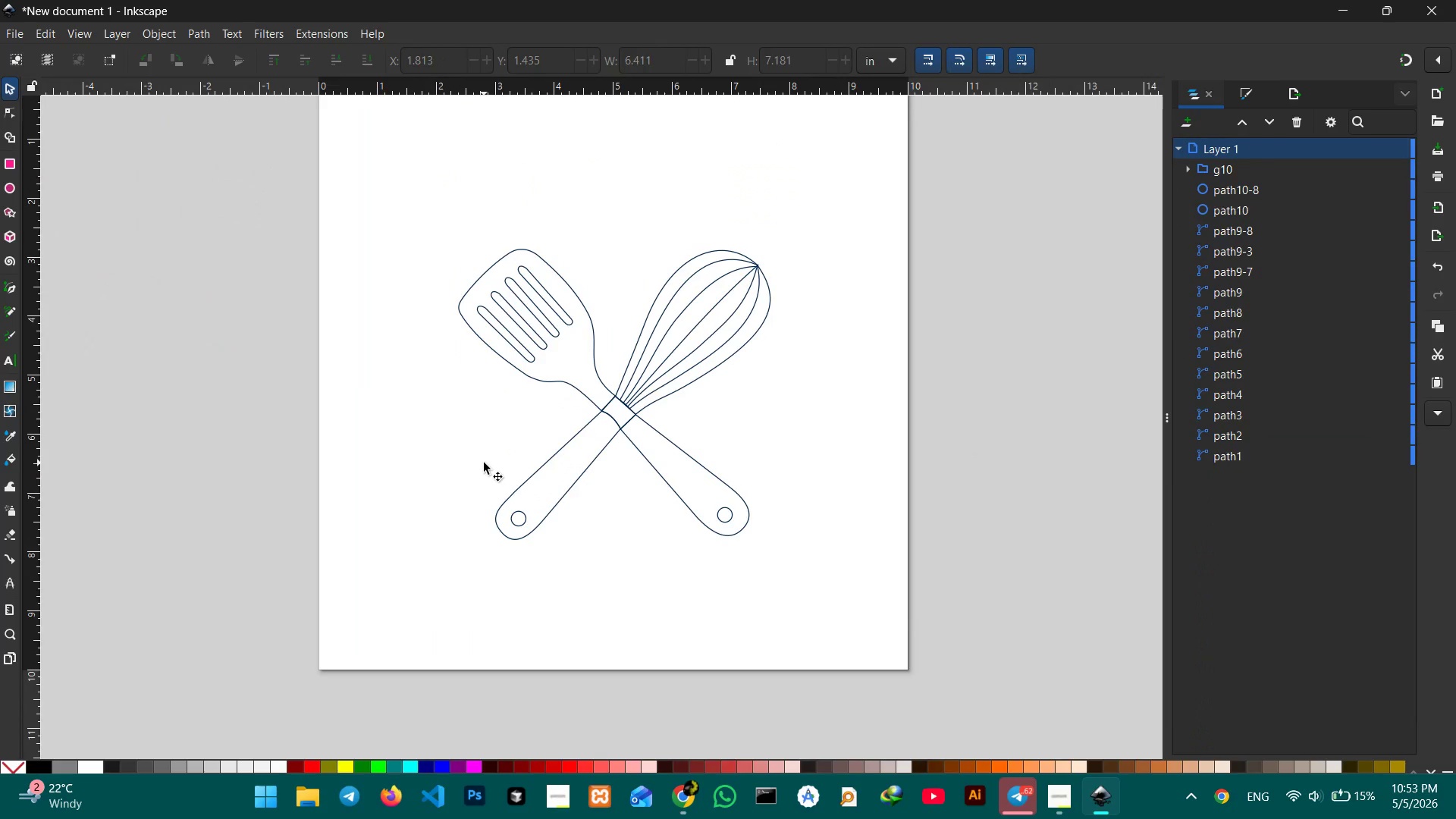 
left_click_drag(start_coordinate=[437, 199], to_coordinate=[823, 561])
 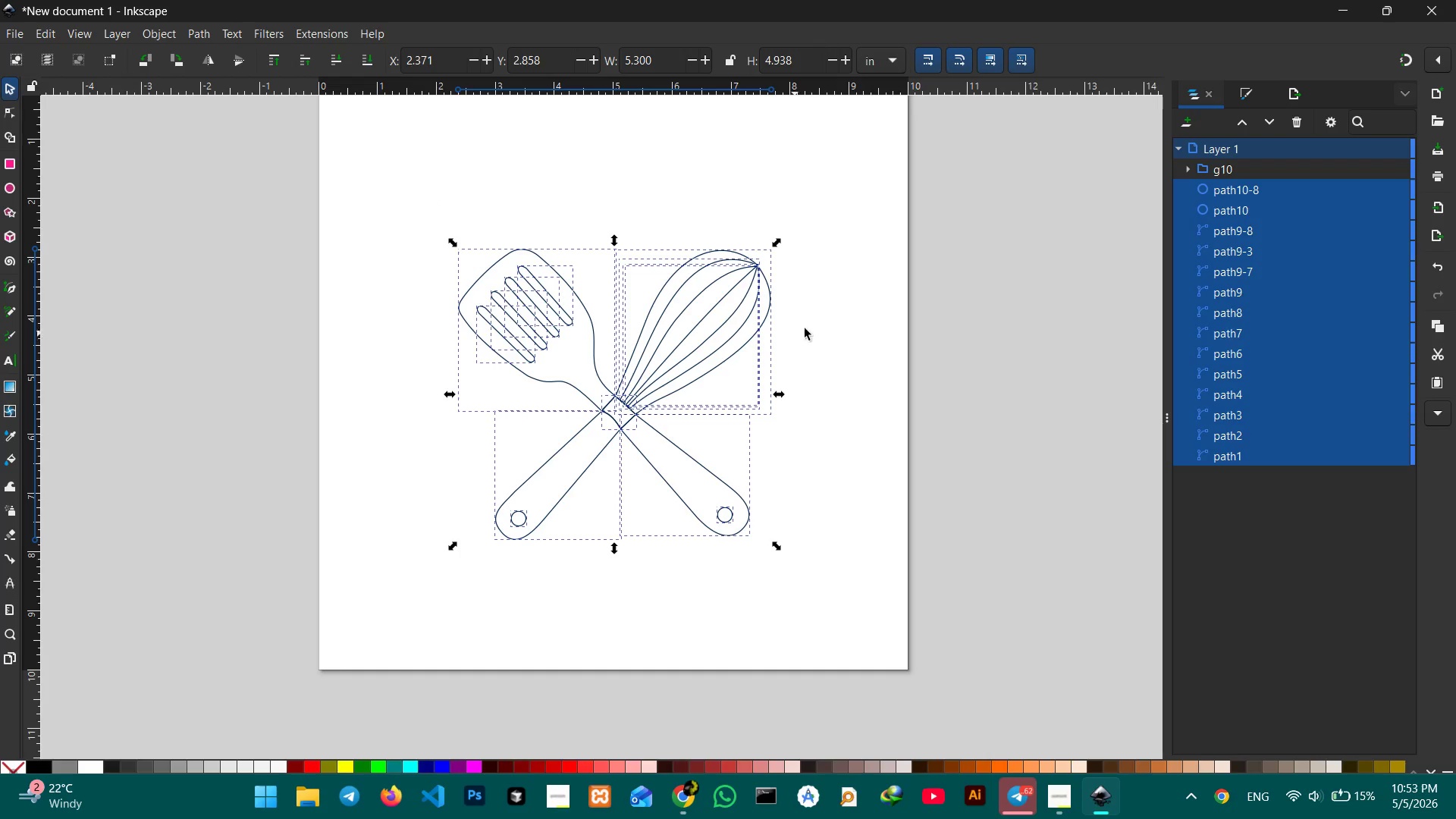 
left_click([824, 312])
 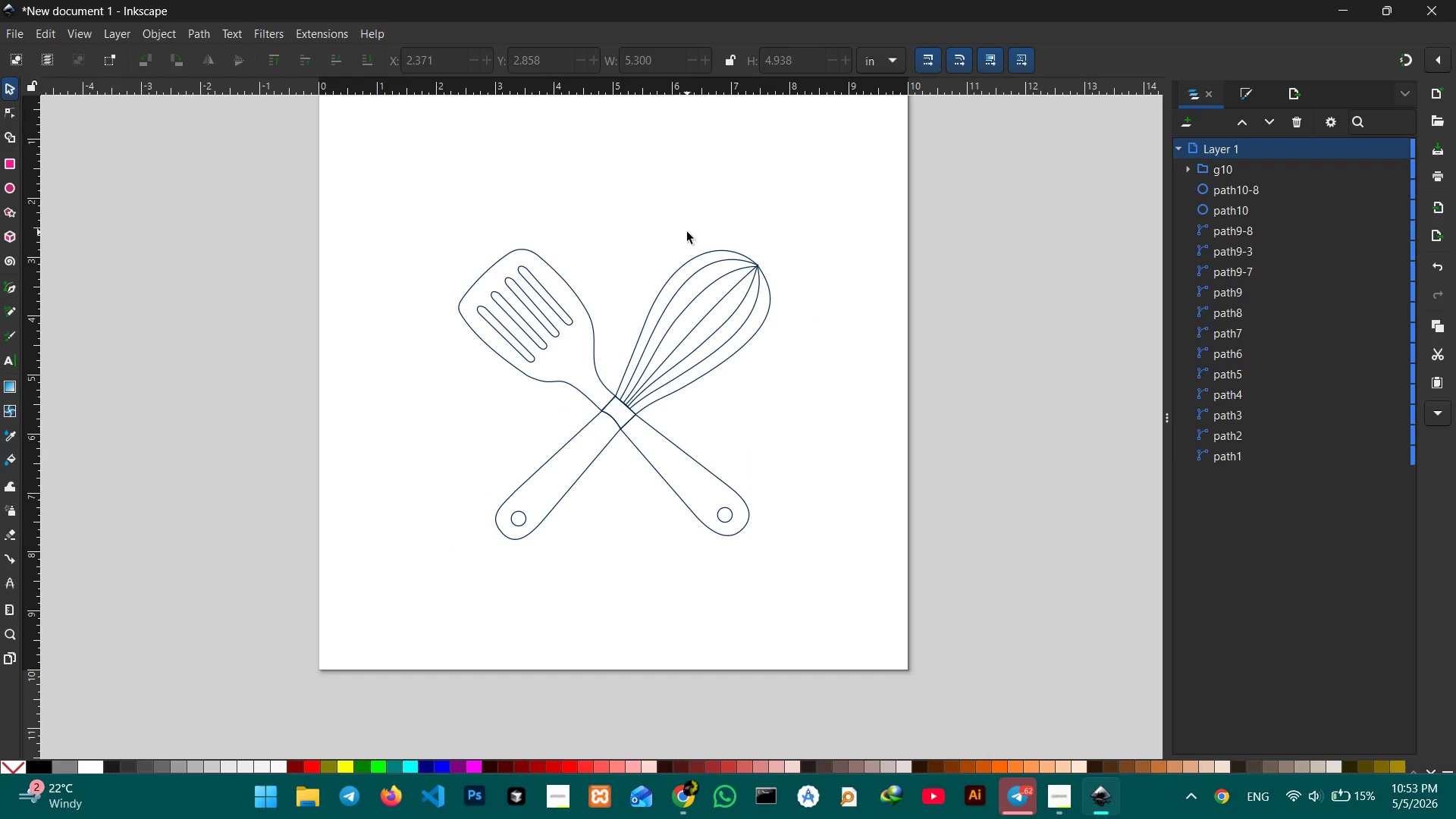 
left_click_drag(start_coordinate=[686, 231], to_coordinate=[784, 377])
 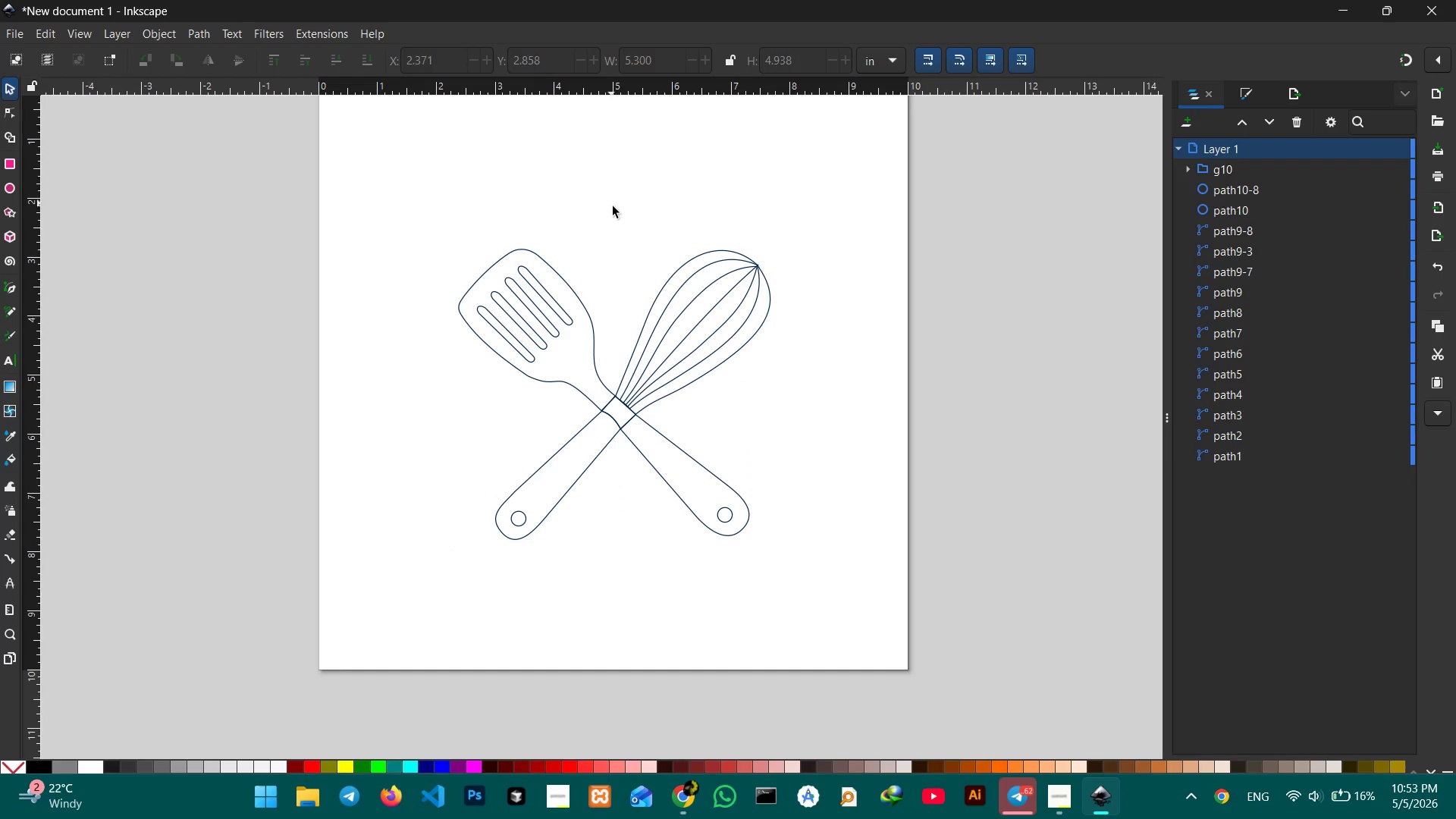 
left_click_drag(start_coordinate=[614, 207], to_coordinate=[807, 349])
 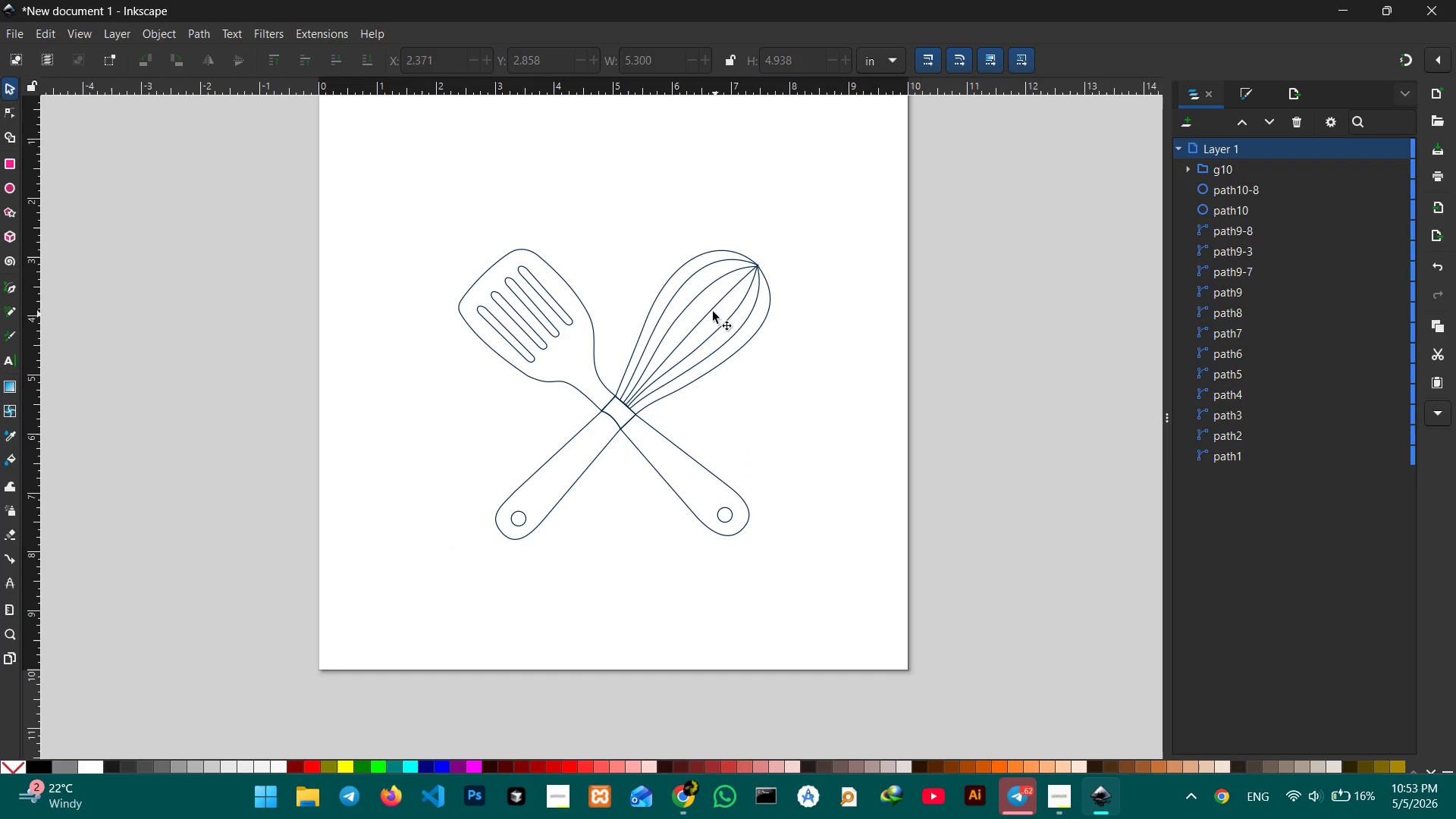 
double_click([708, 309])
 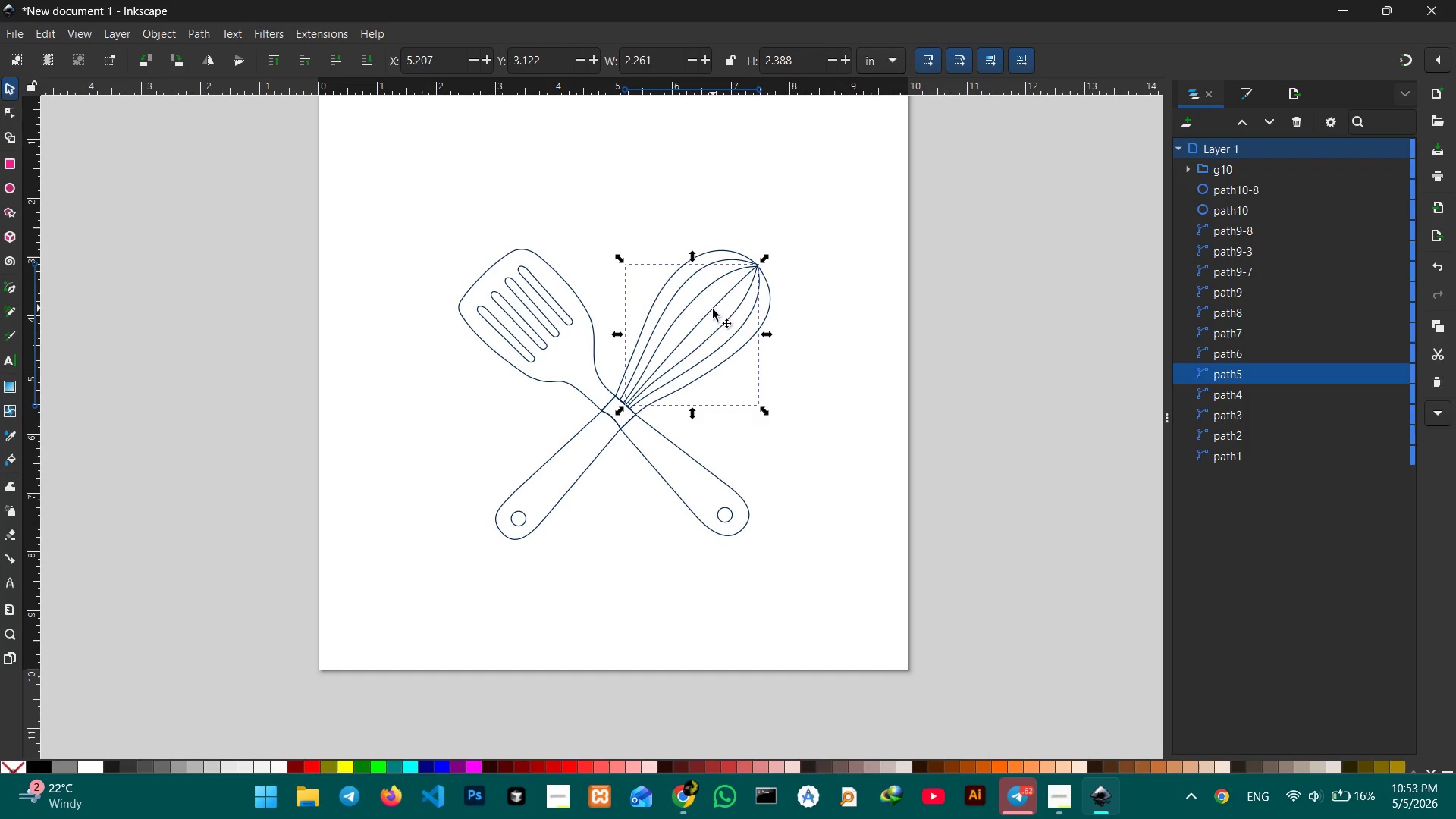 
hold_key(key=ControlLeft, duration=1.0)
scroll: coordinate [709, 316], scroll_direction: up, amount: 3.0
 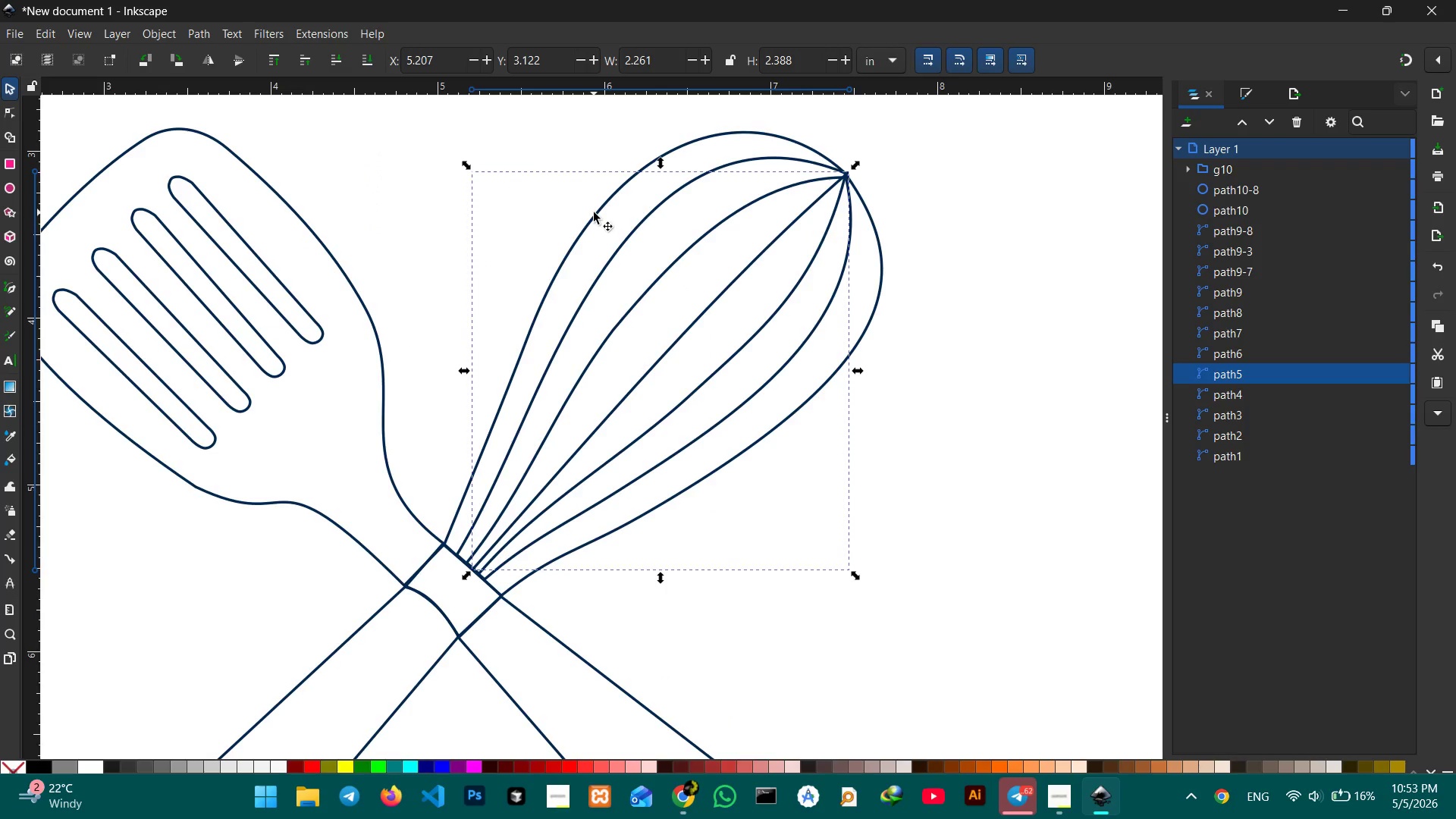 
left_click([594, 212])
 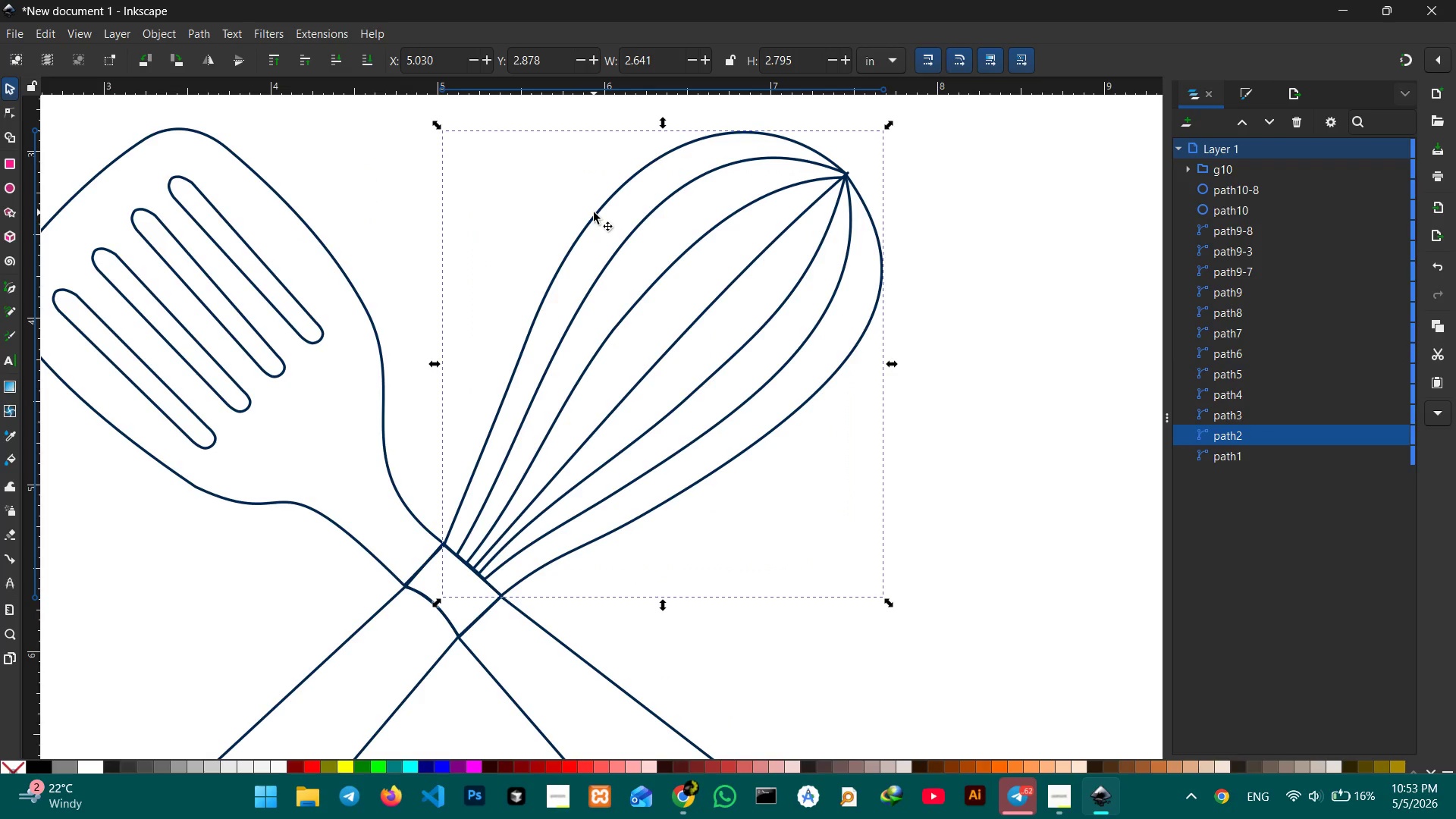 
hold_key(key=ShiftLeft, duration=5.14)
left_click([624, 243])
 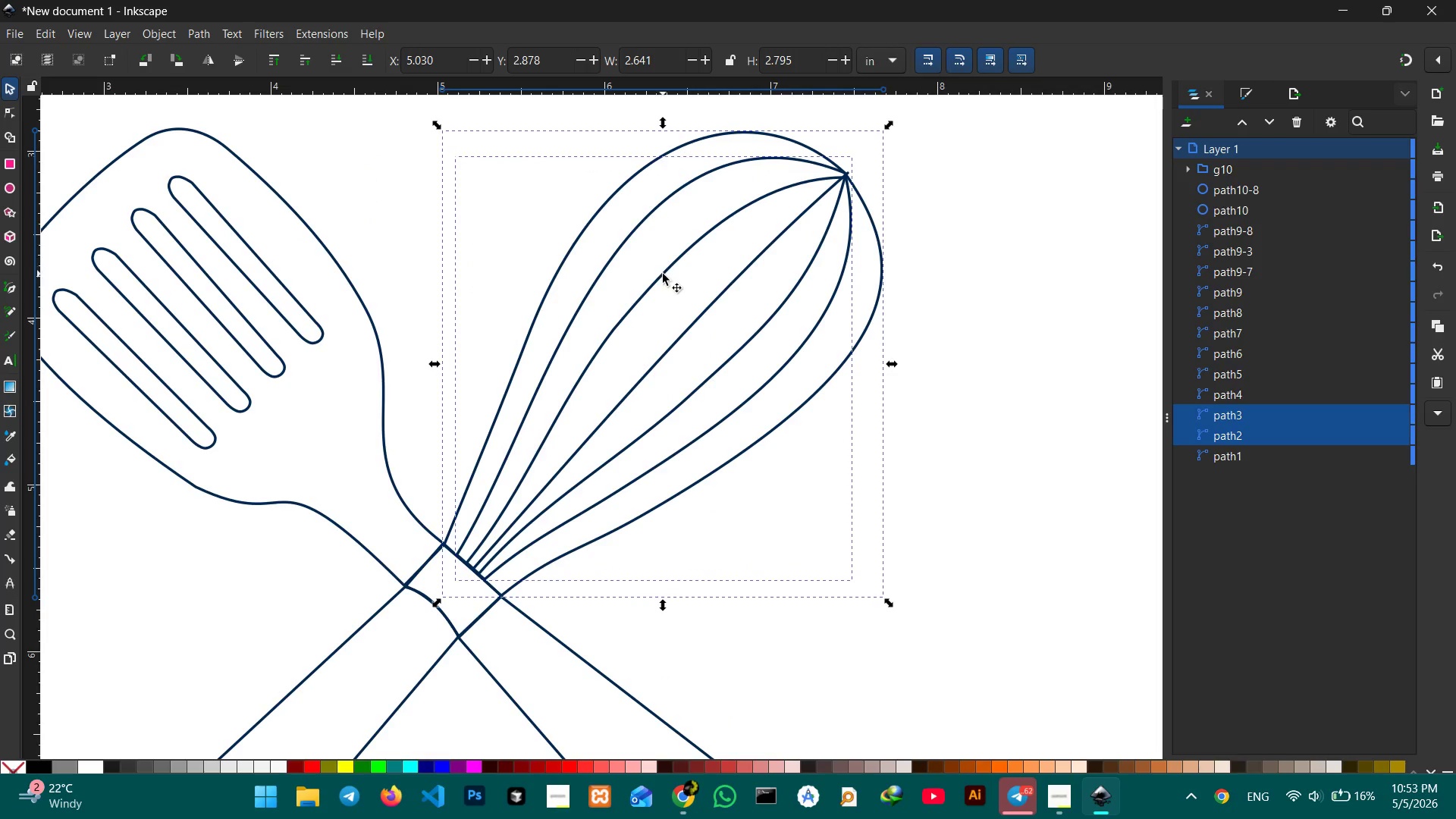 
left_click([663, 274])
 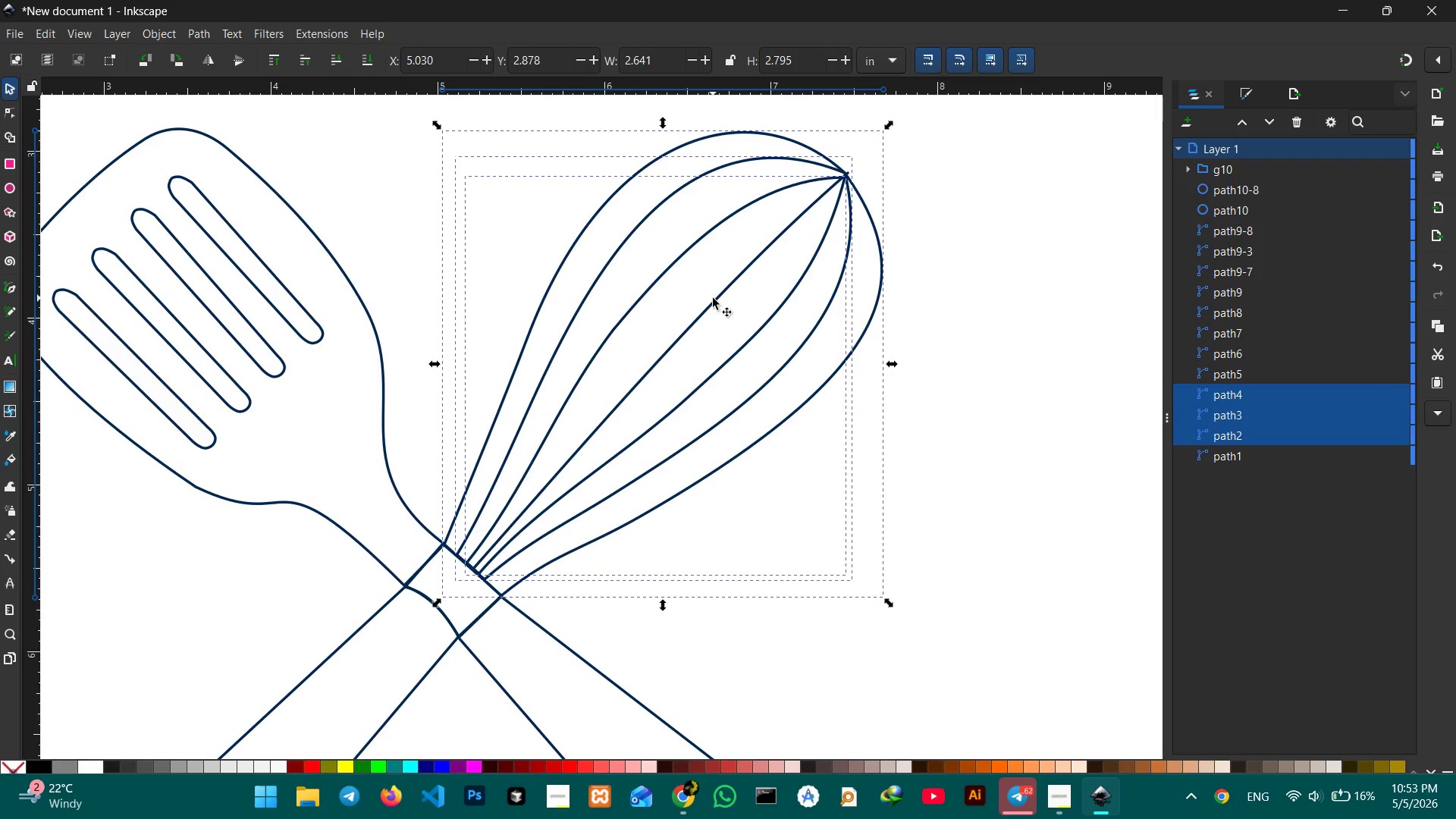 
left_click([713, 298])
 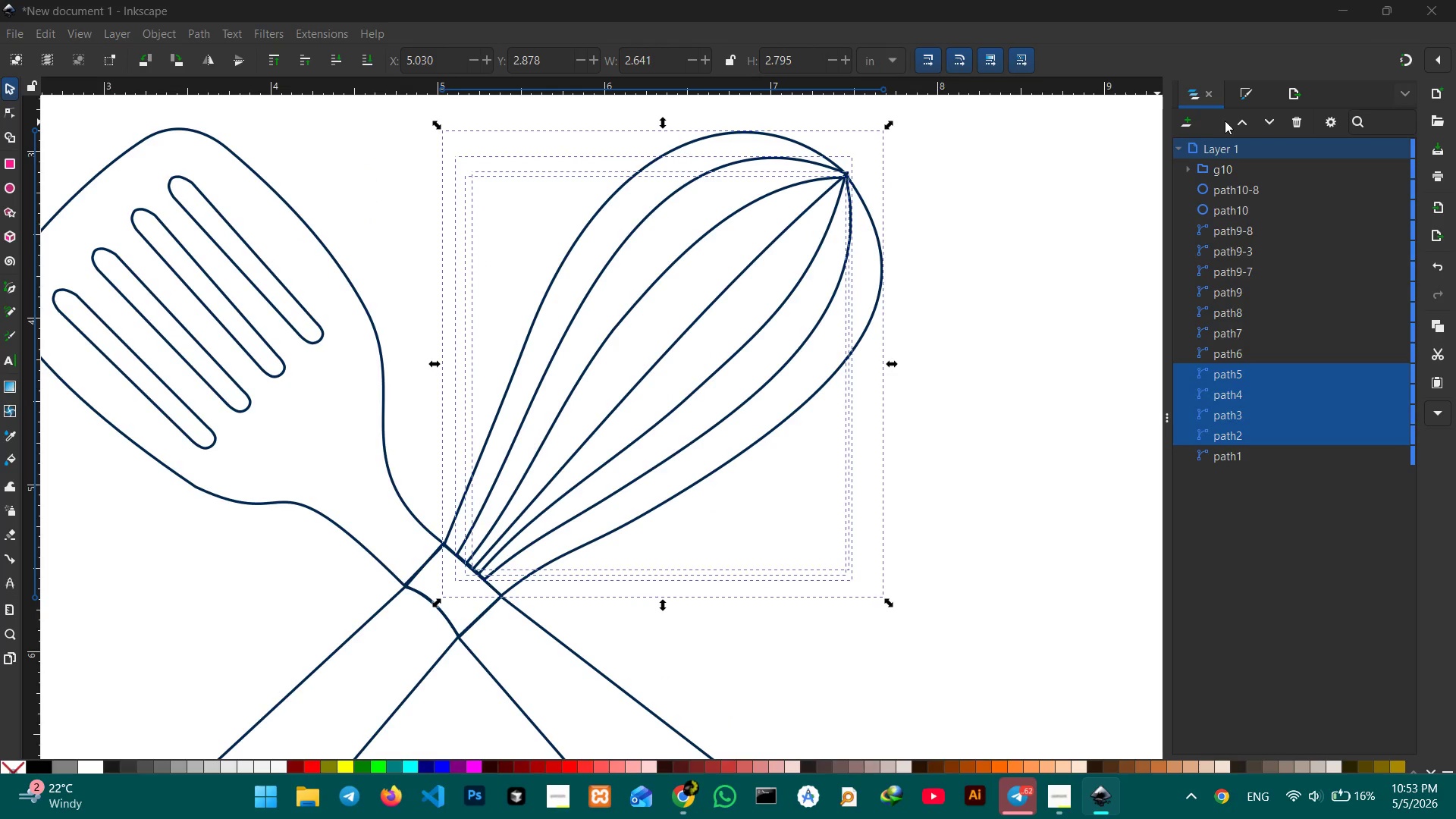 
left_click([1262, 96])
 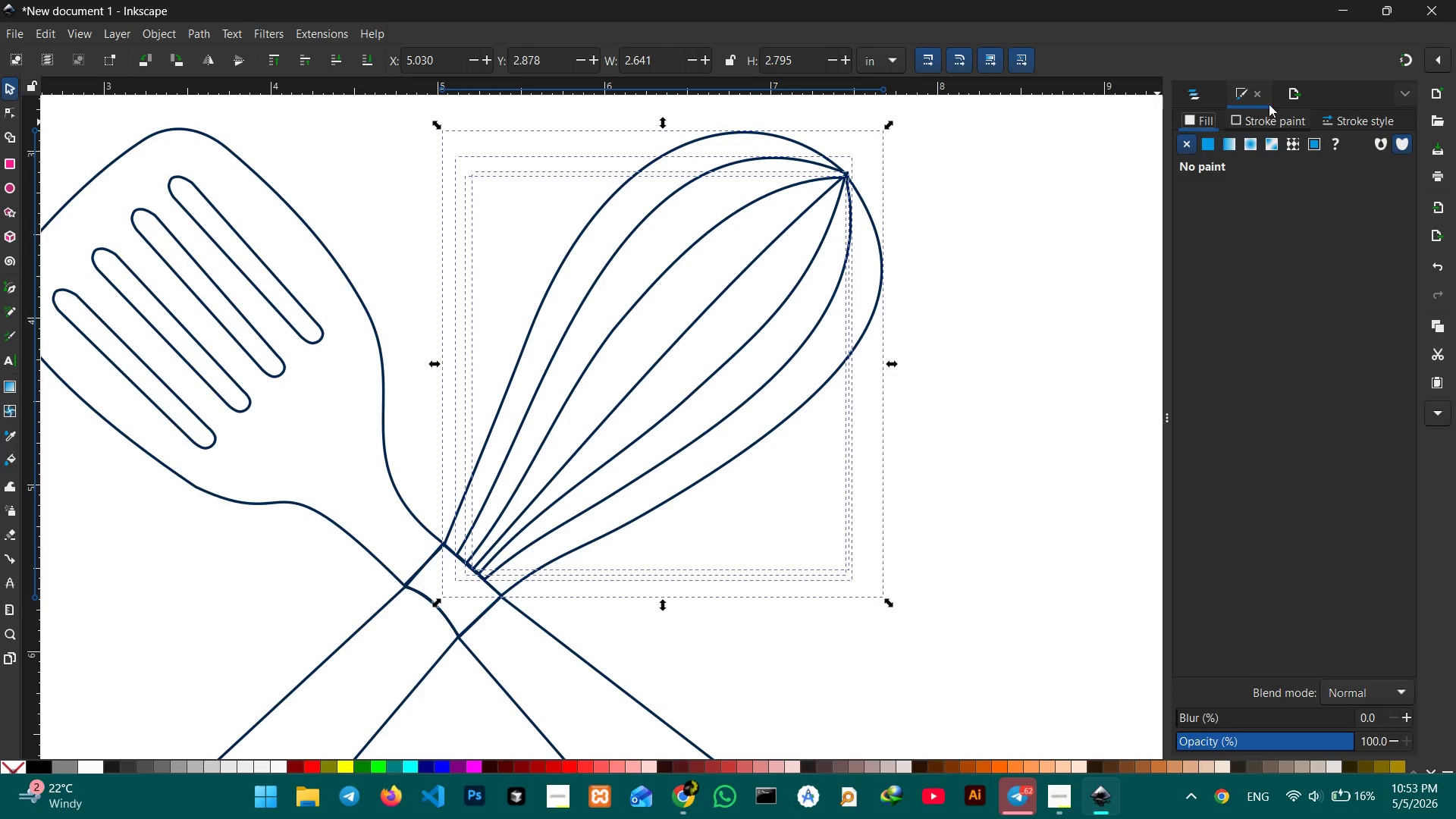 
left_click([1357, 110])
 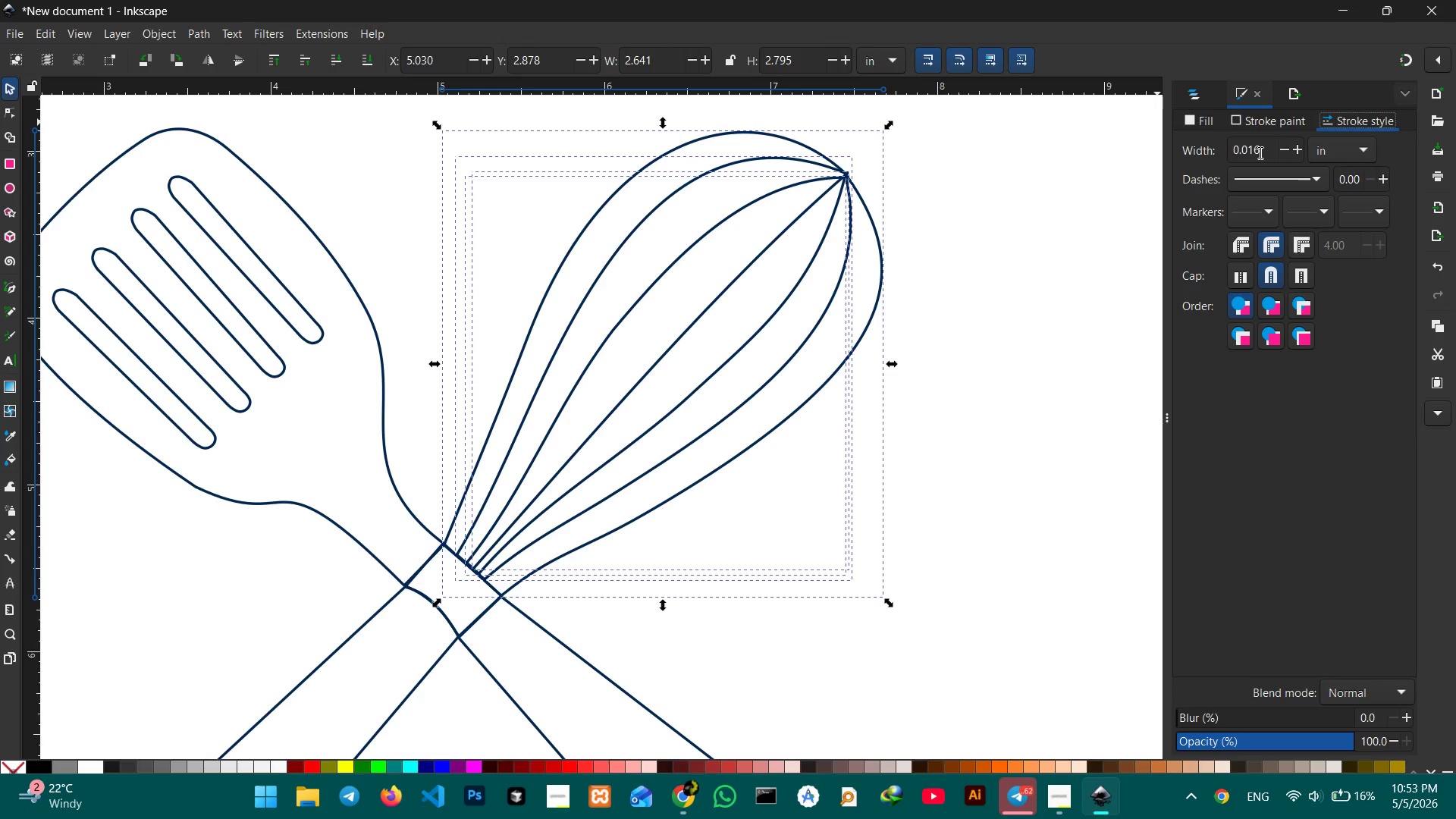 
left_click_drag(start_coordinate=[1259, 152], to_coordinate=[1224, 150])
 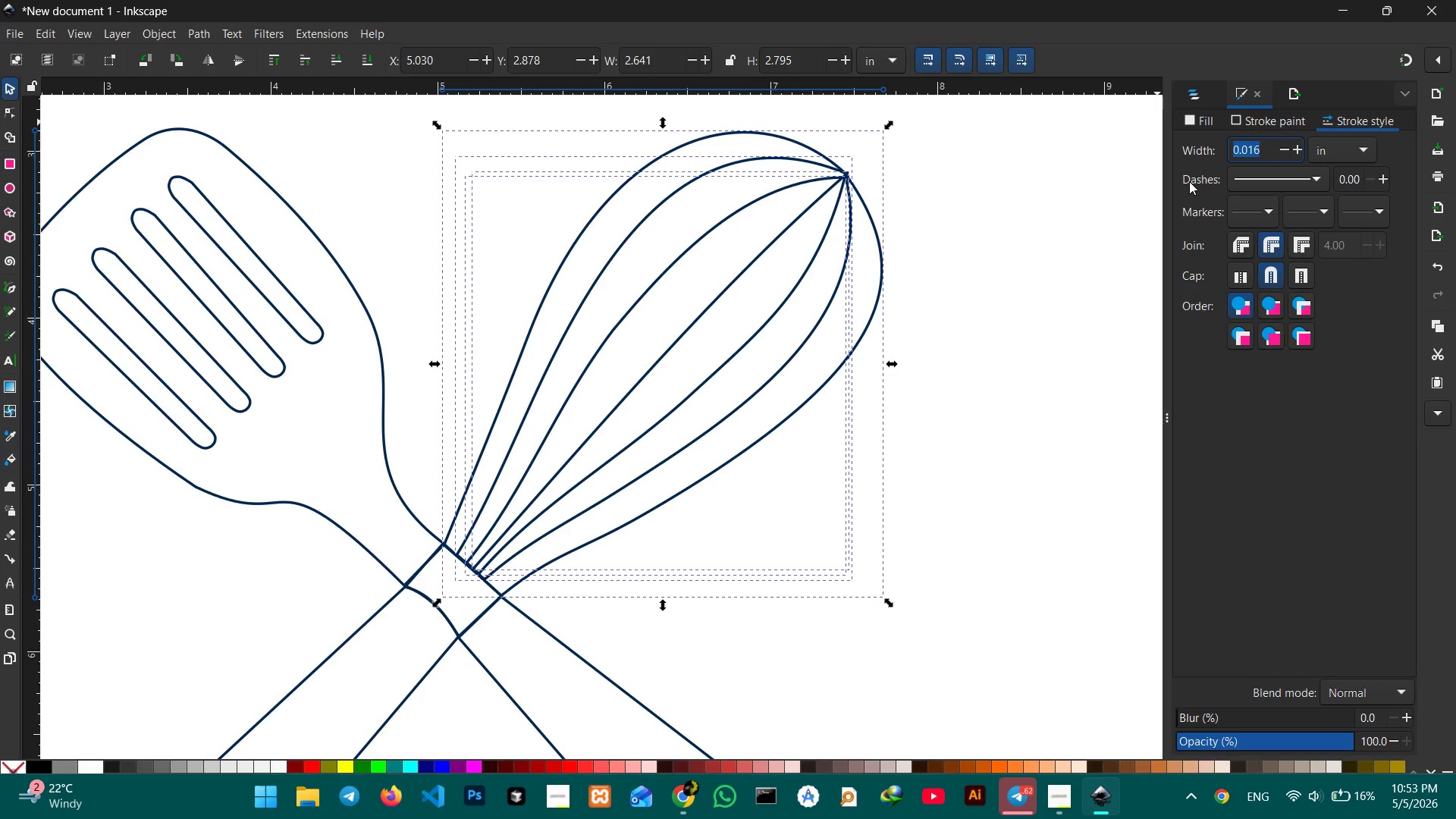 
key(Numpad1)
 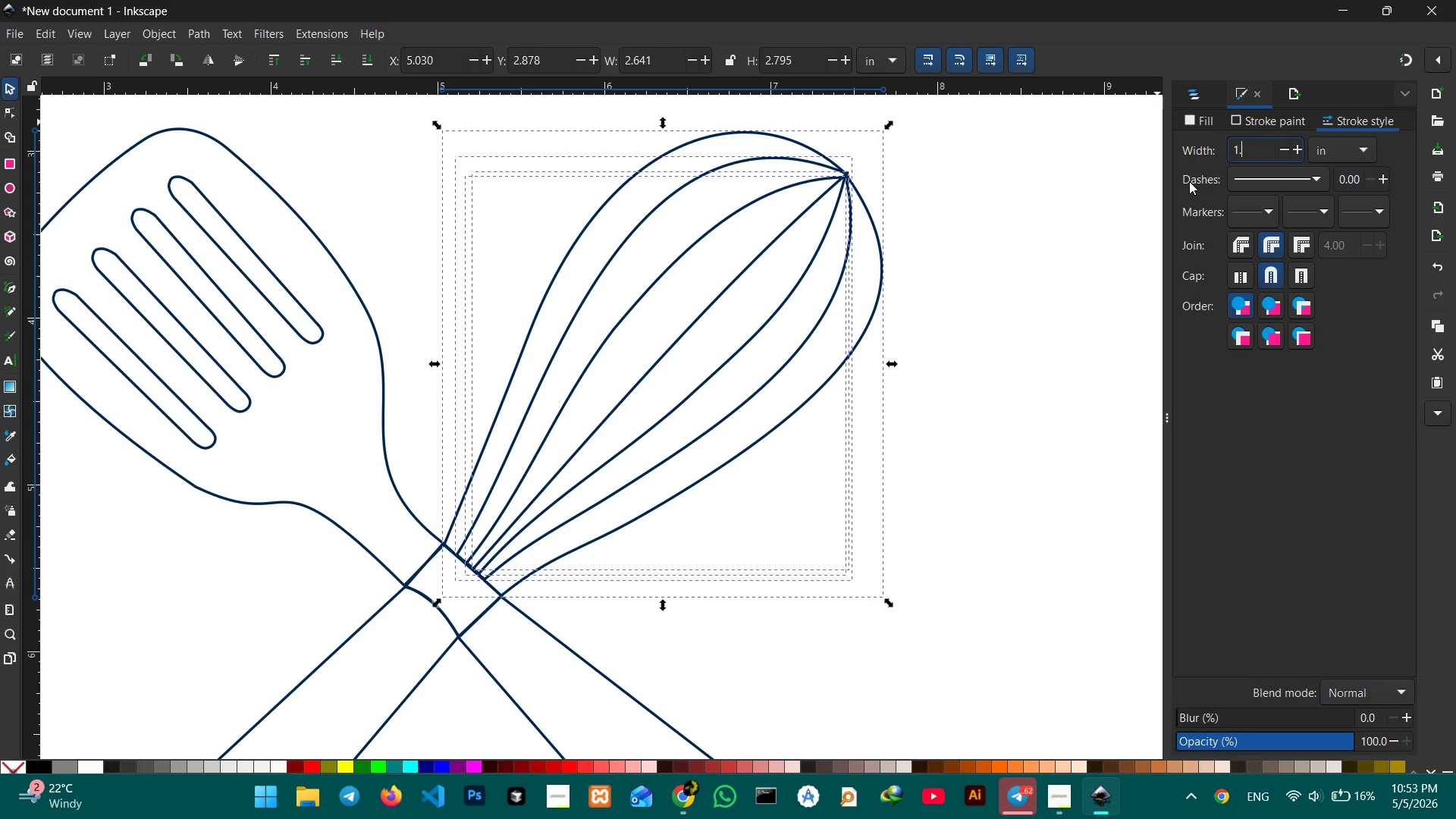 
key(NumpadDecimal)
 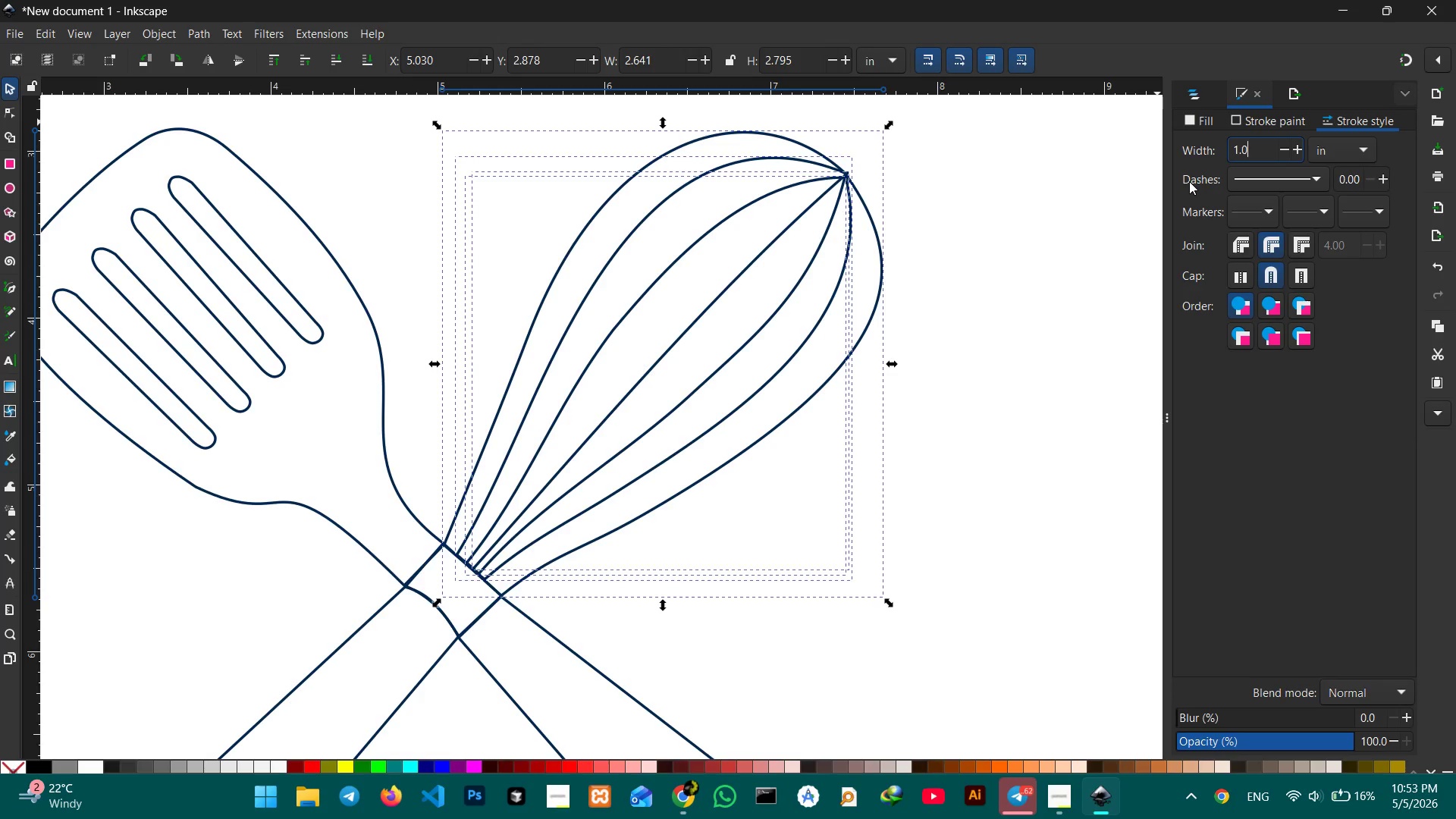 
key(Numpad0)
 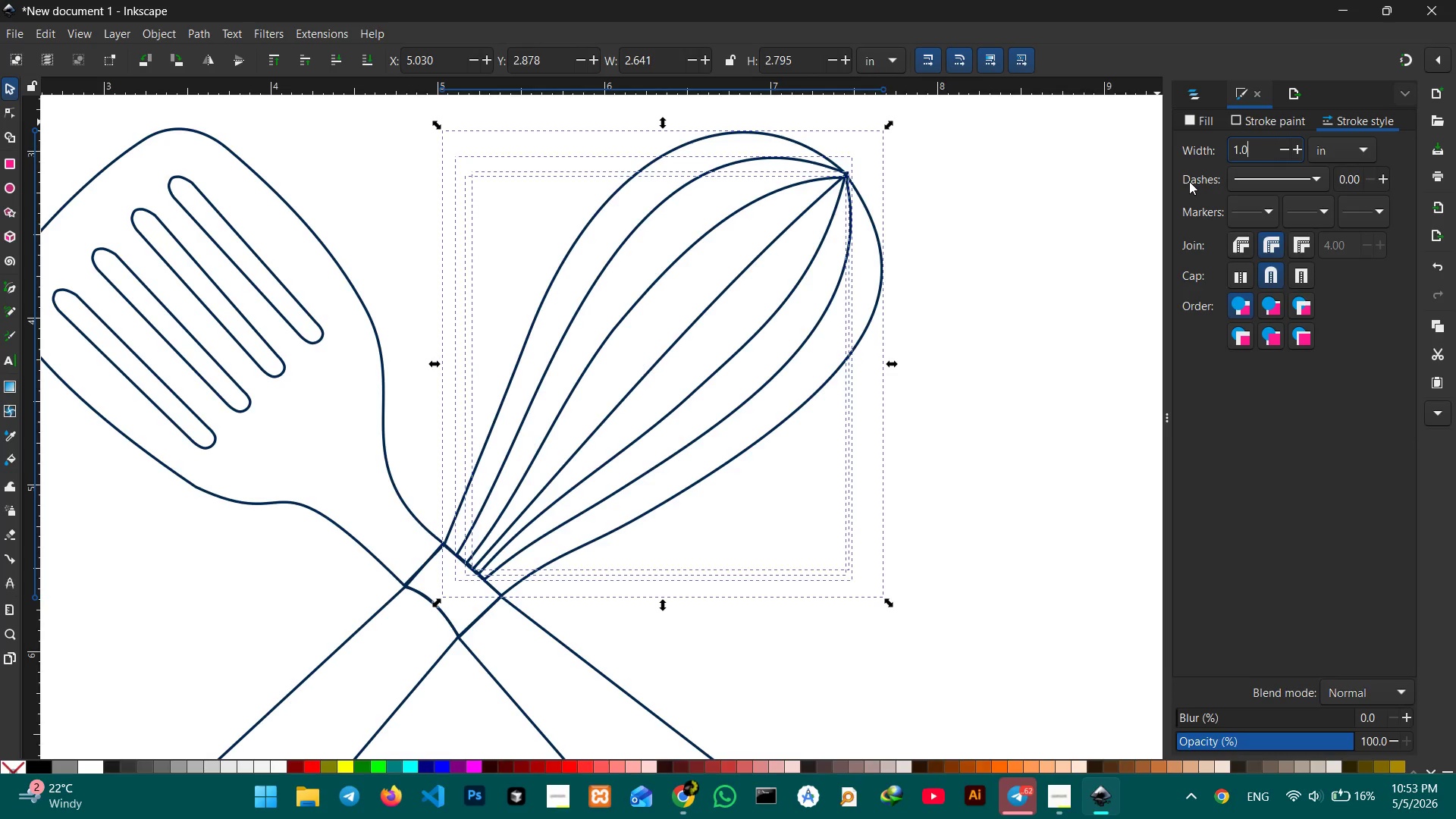 
key(Enter)
 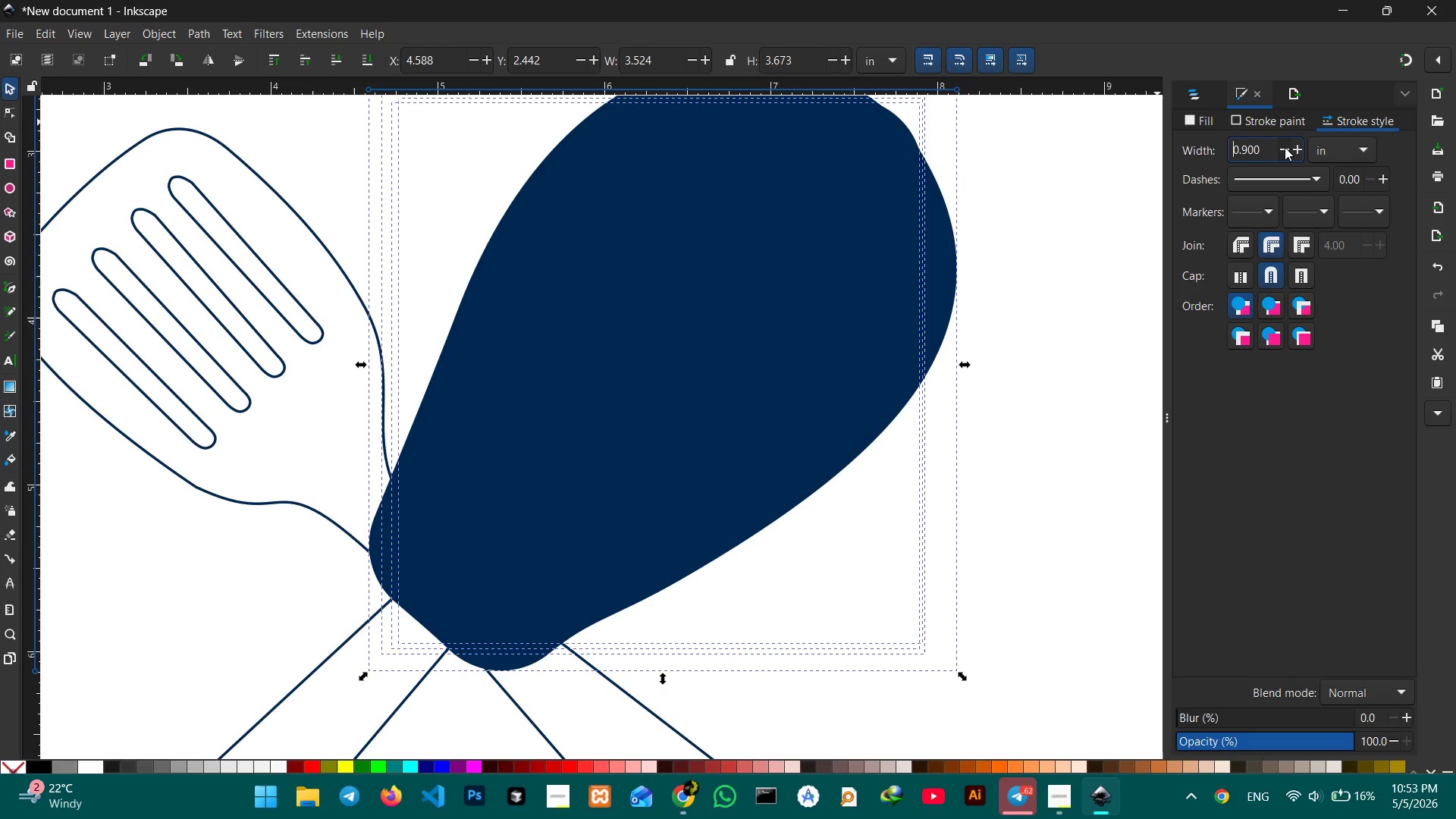 
left_click([1285, 147])
 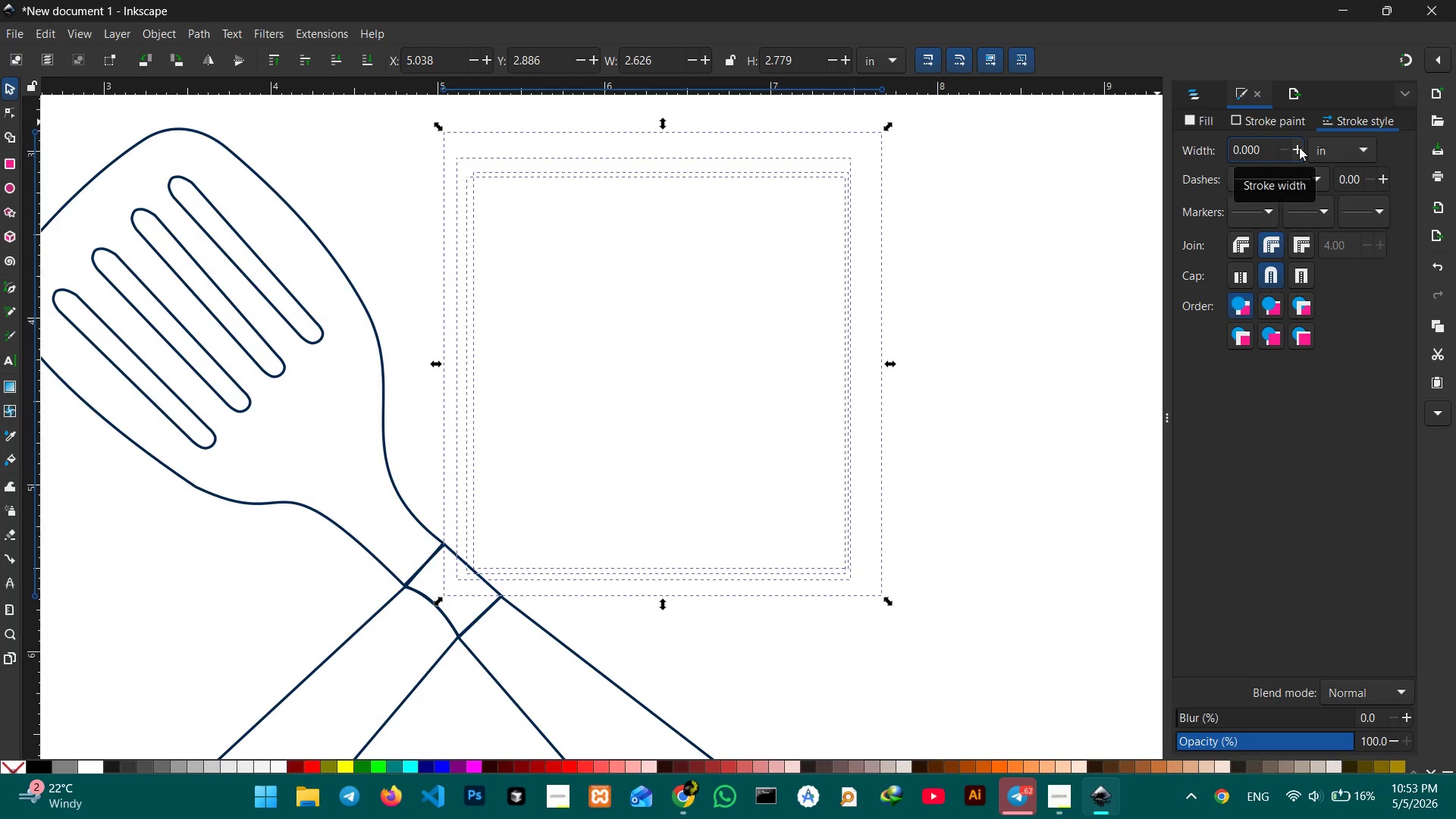 
left_click([1299, 147])
 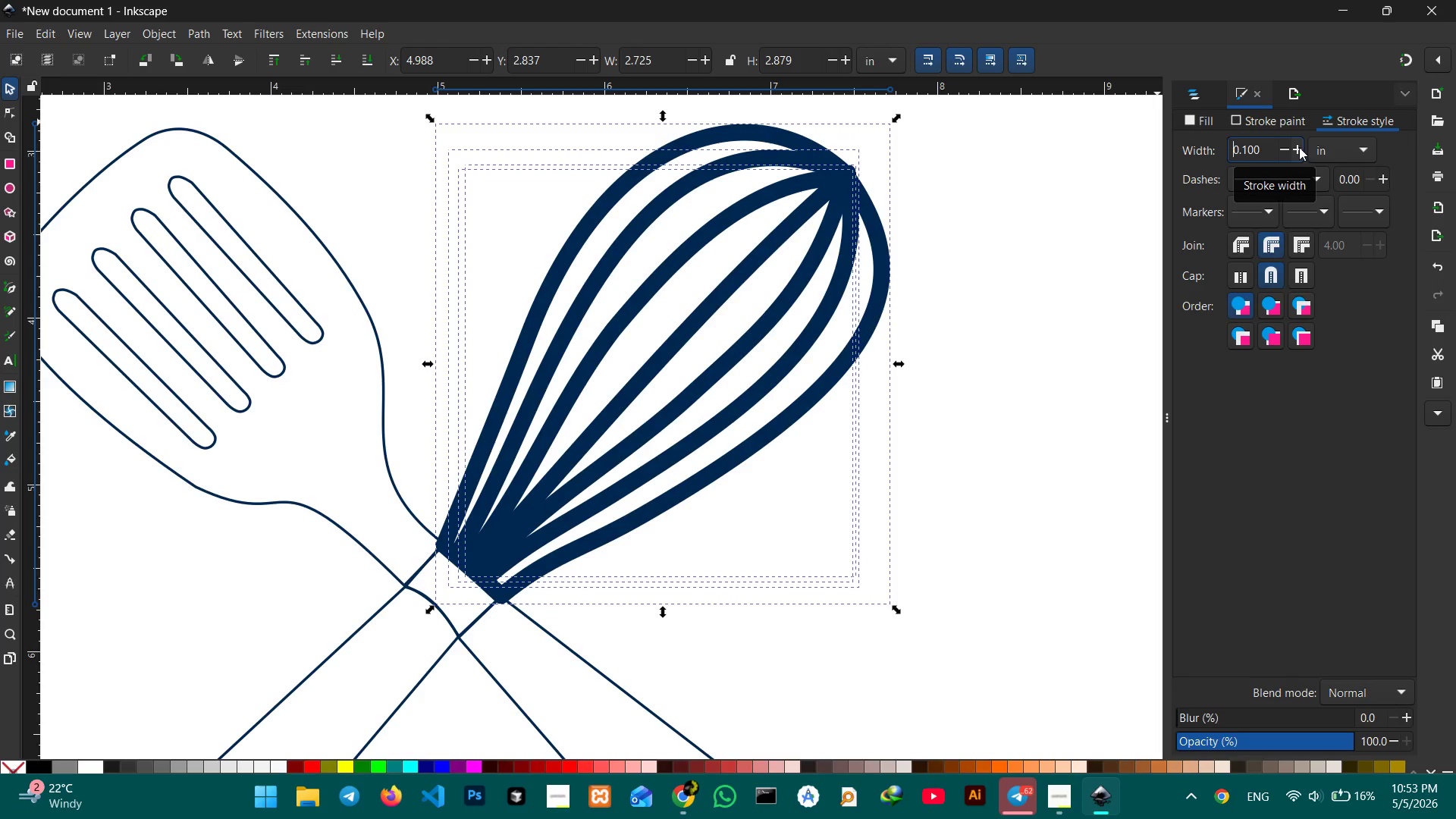 
wait(5.81)
 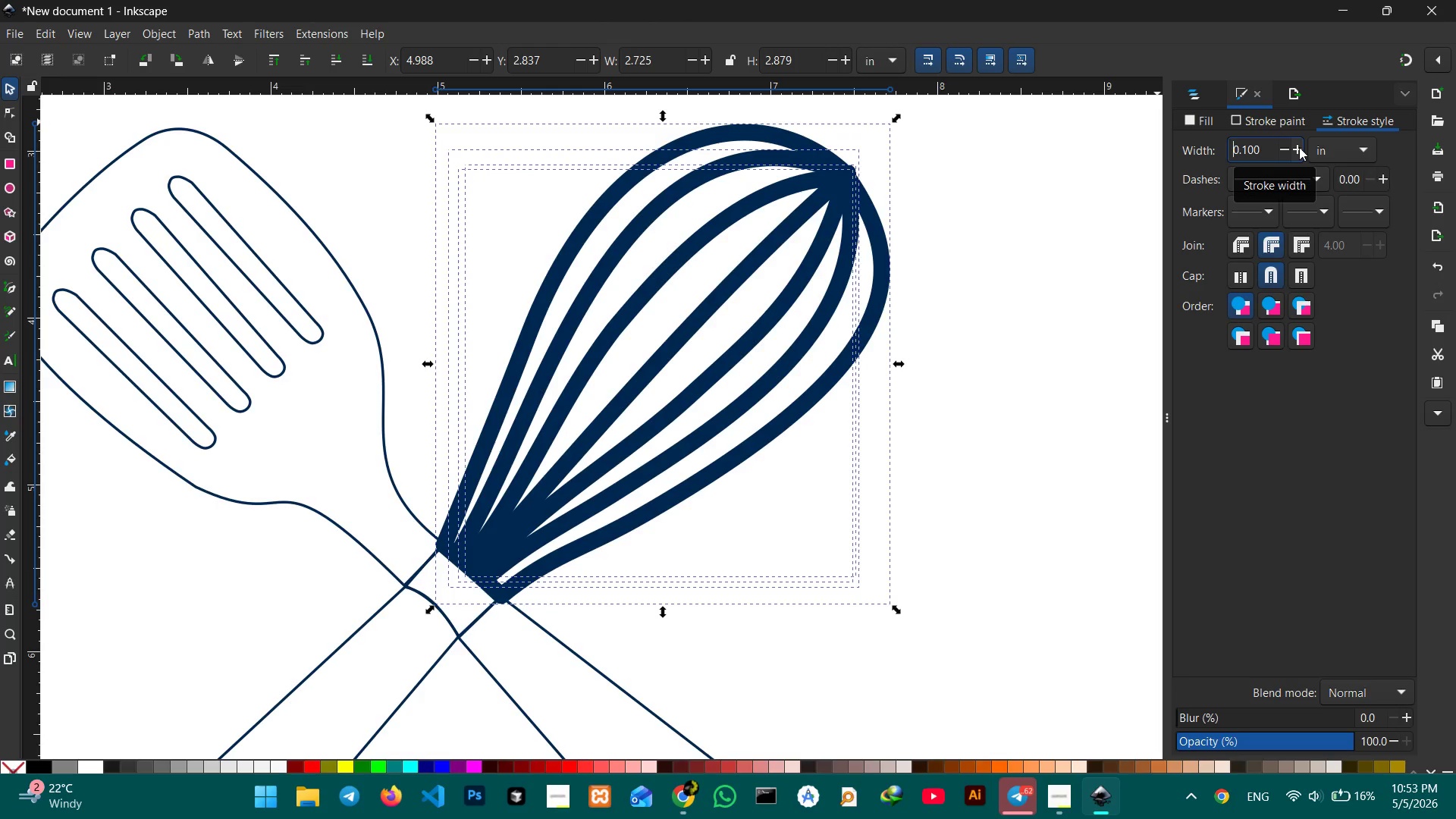 
left_click([1262, 152])
 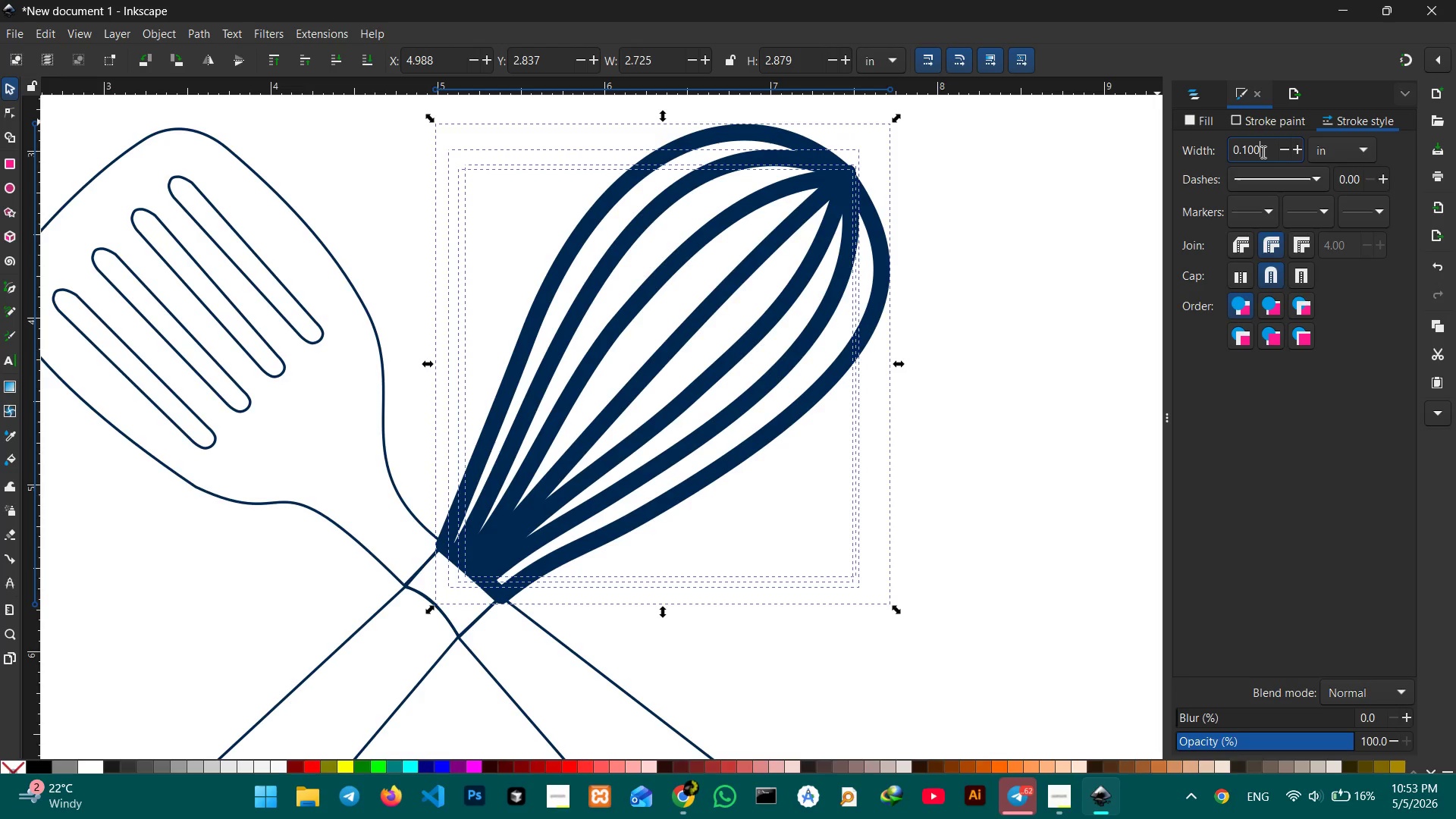 
key(Backspace)
 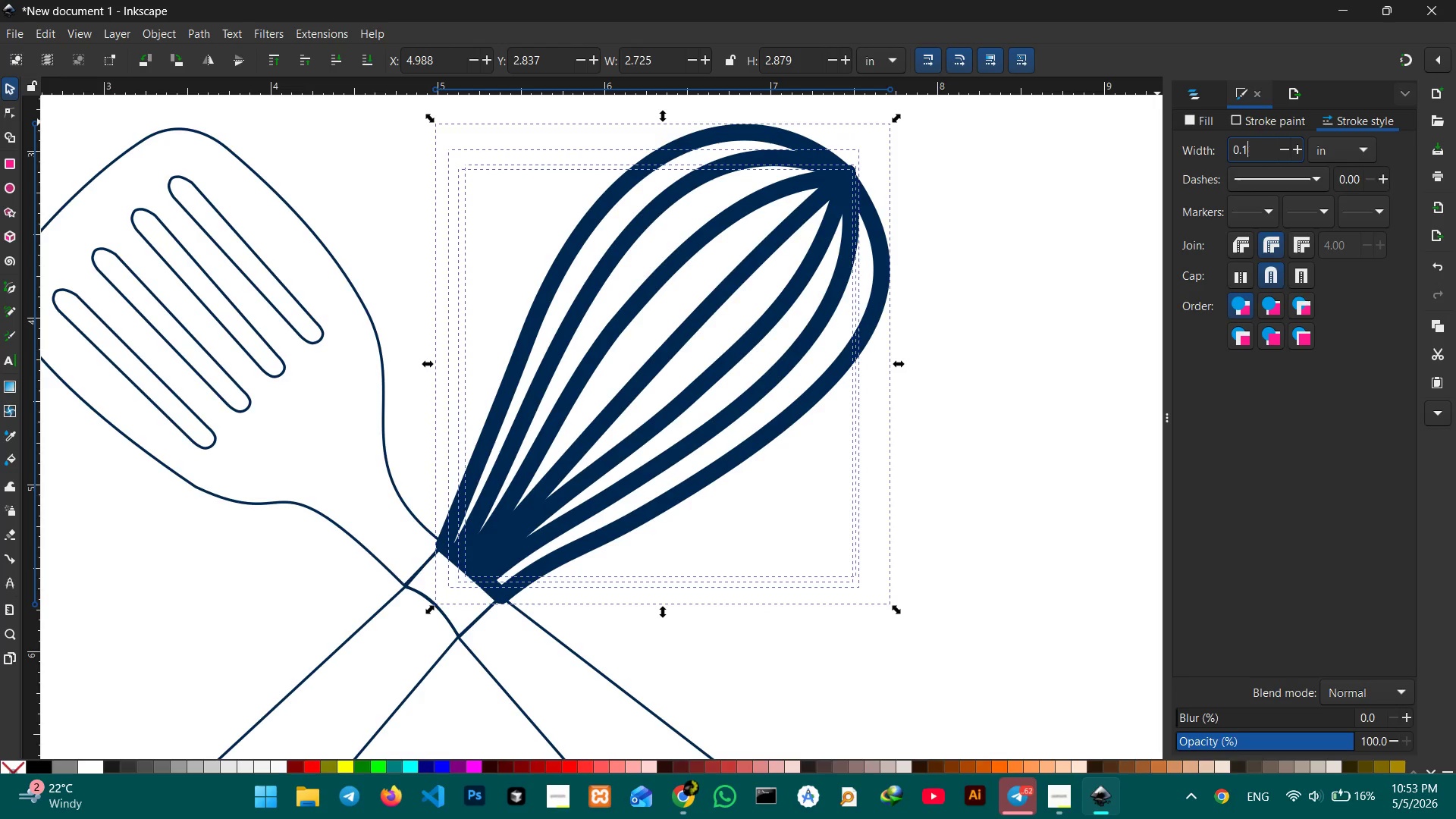 
key(Backspace)
 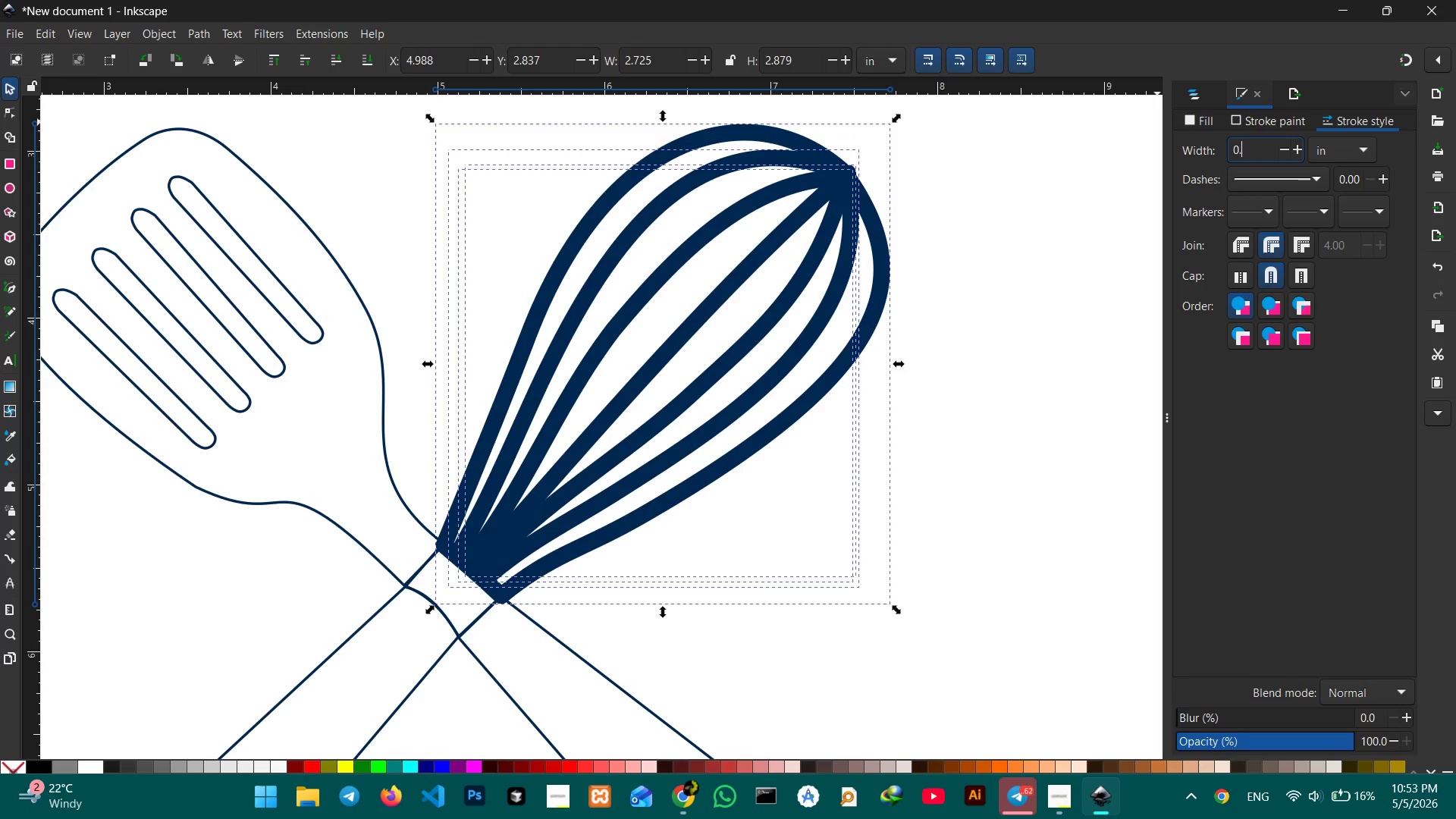 
key(Backspace)
 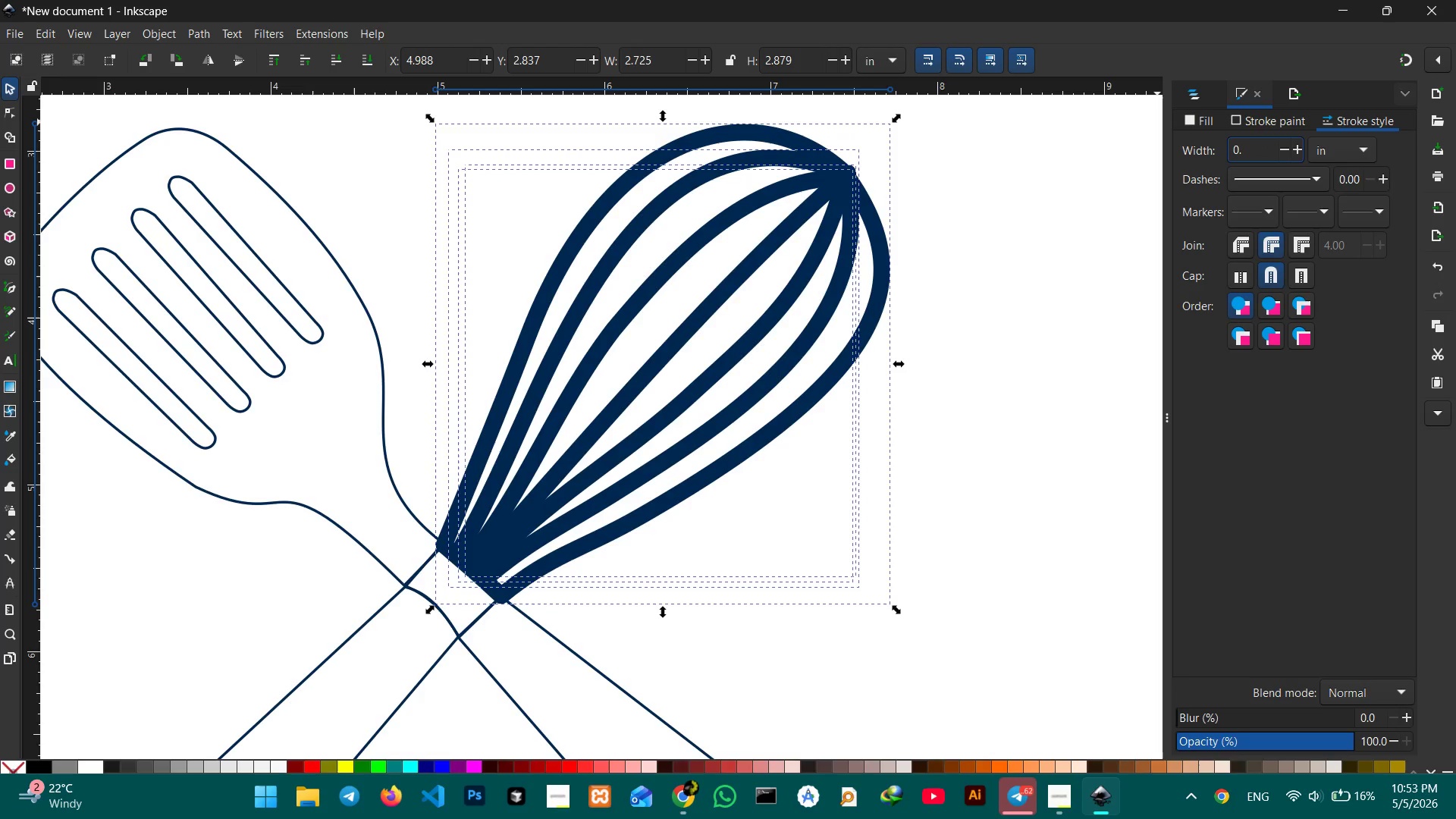 
key(Numpad9)
 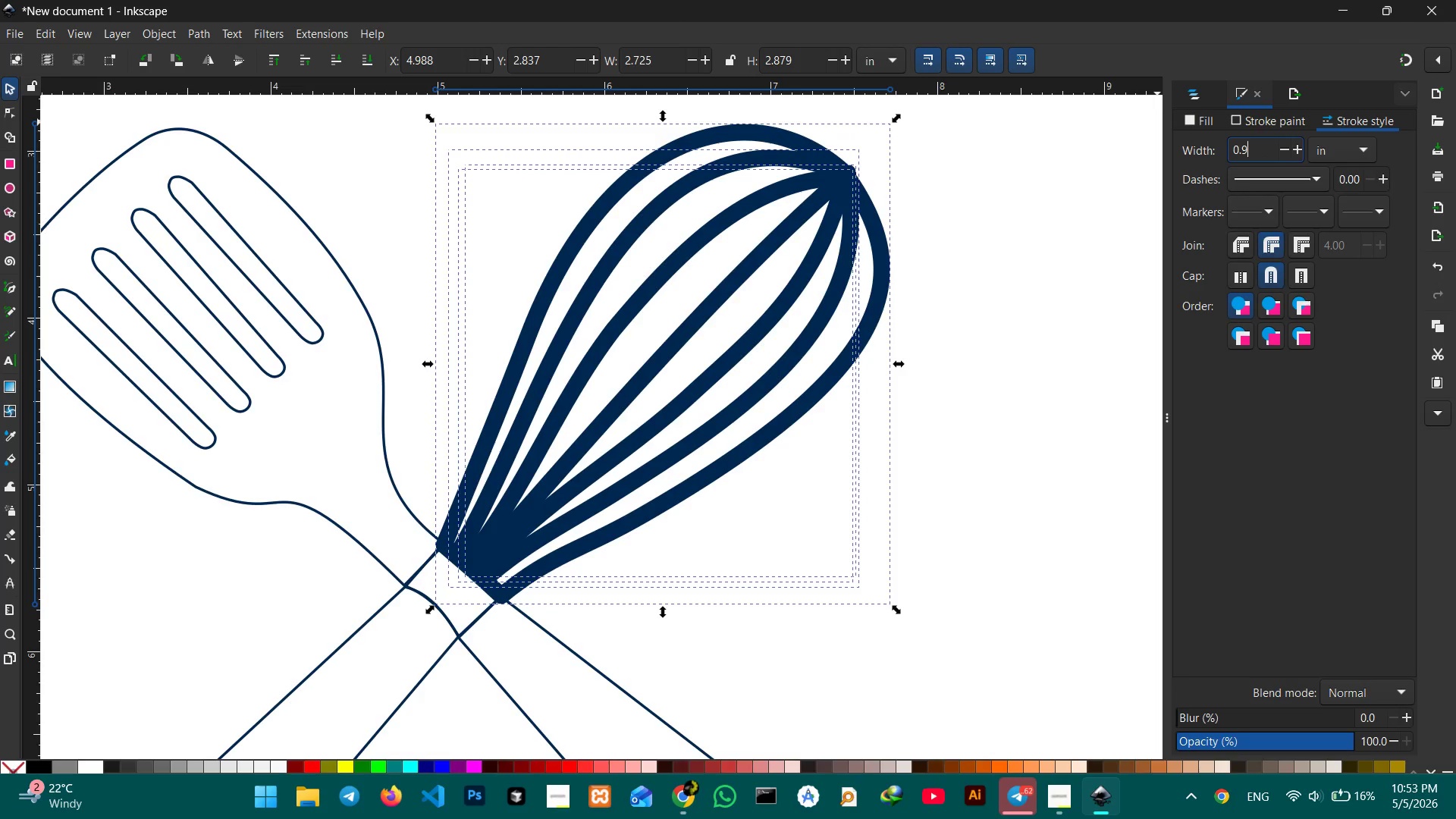 
key(Backspace)
 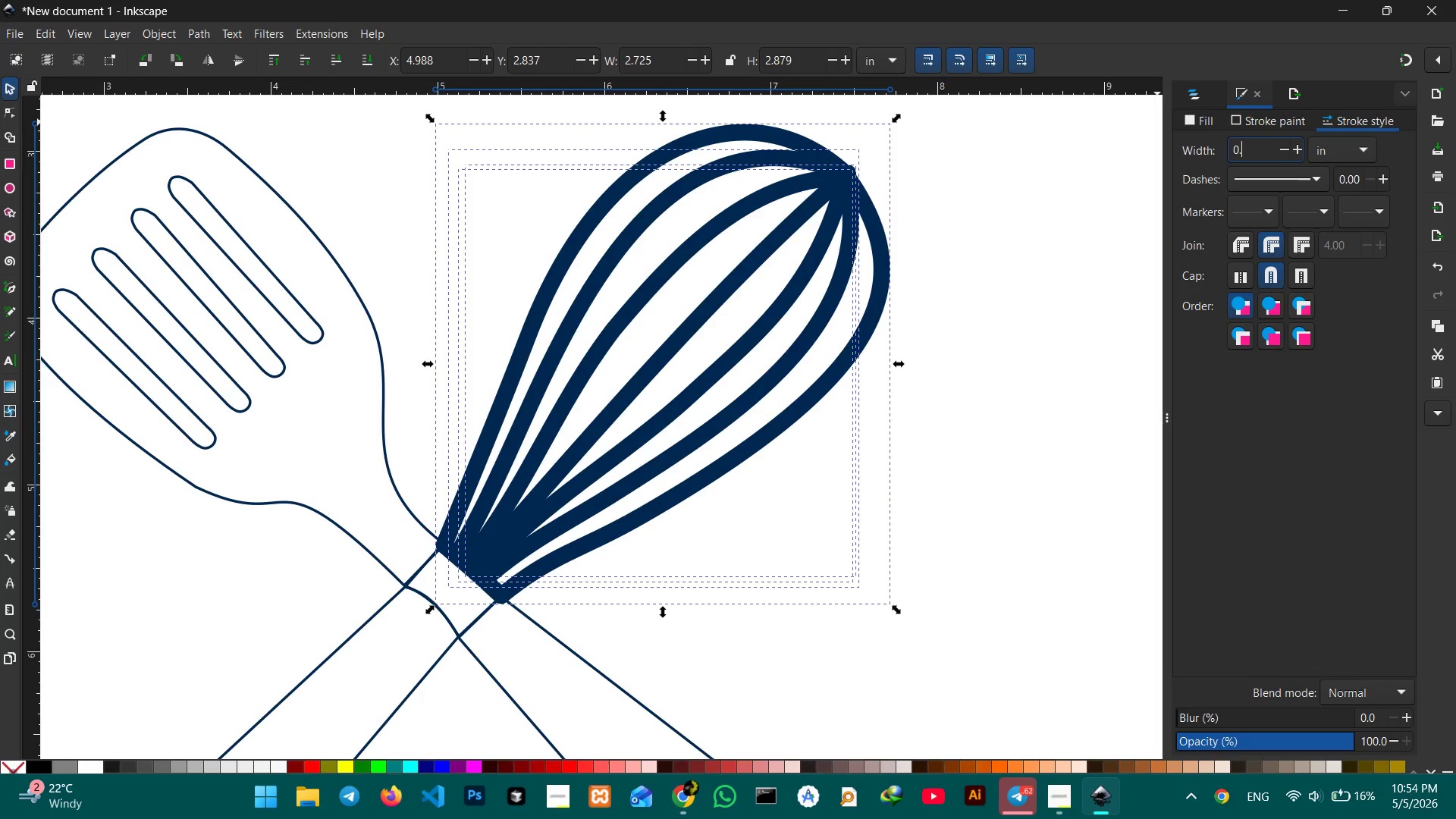 
key(Numpad0)
 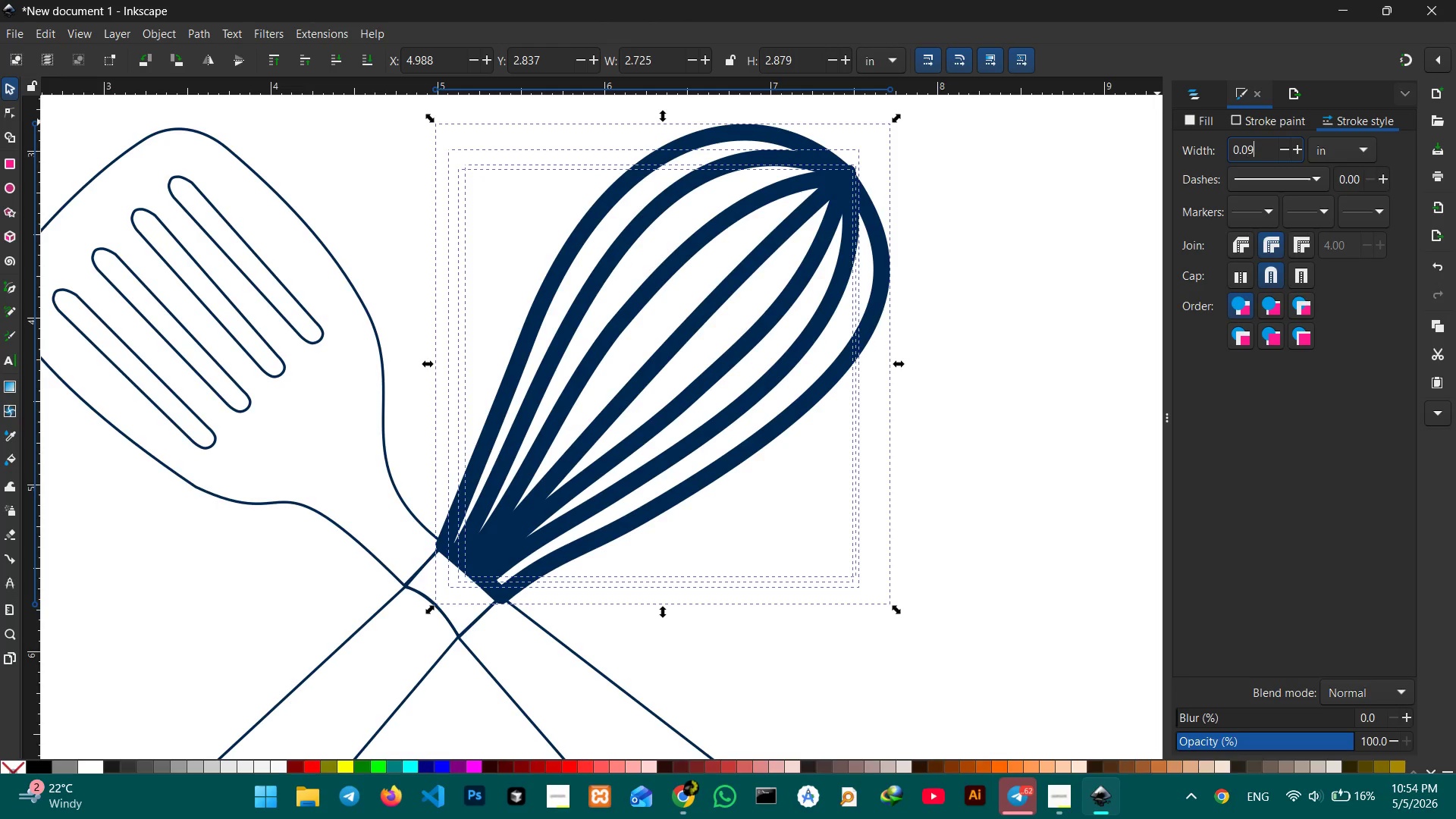 
key(Numpad9)
 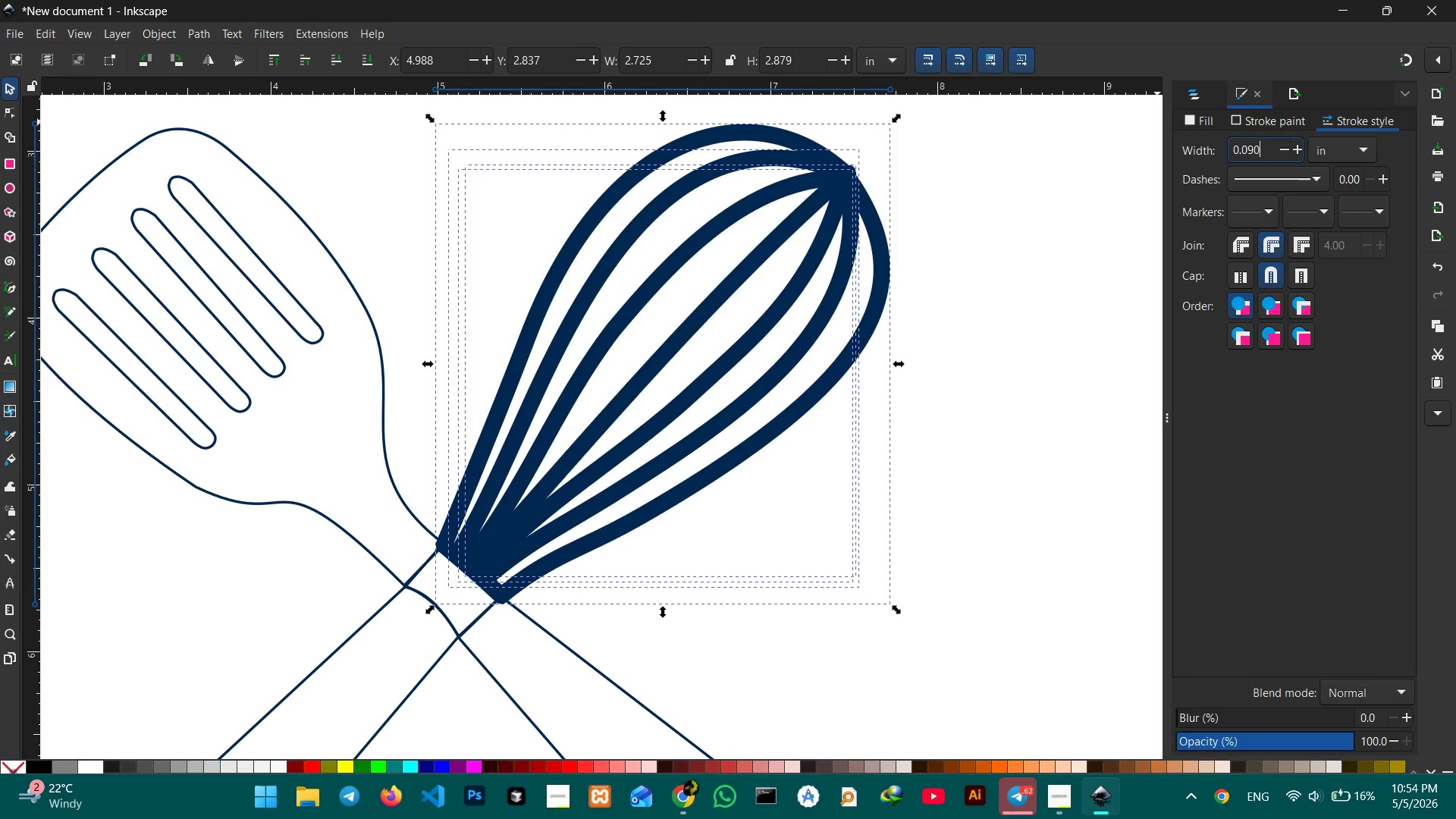 
key(Numpad0)
 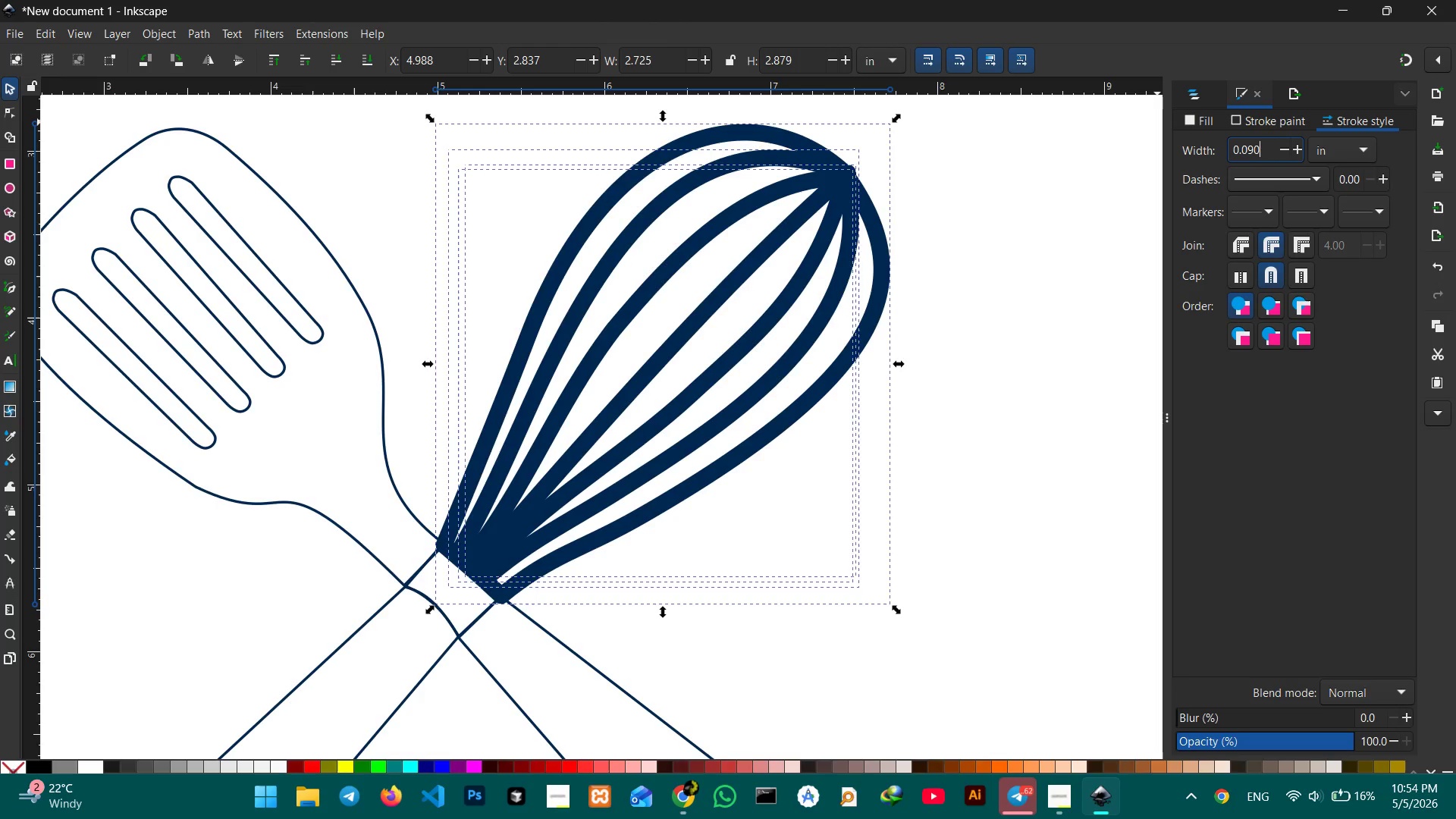 
key(Enter)
 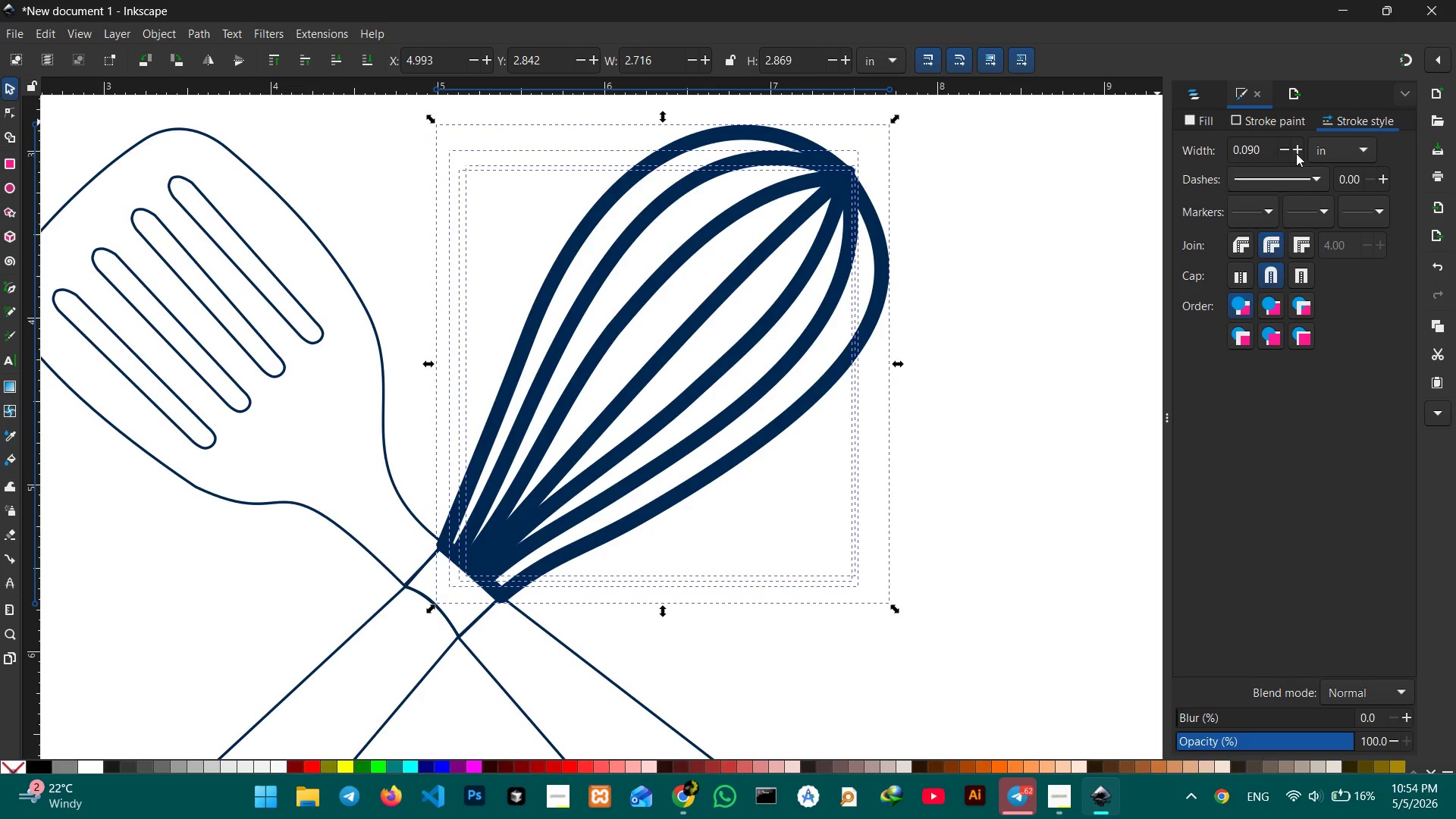 
left_click([1285, 151])
 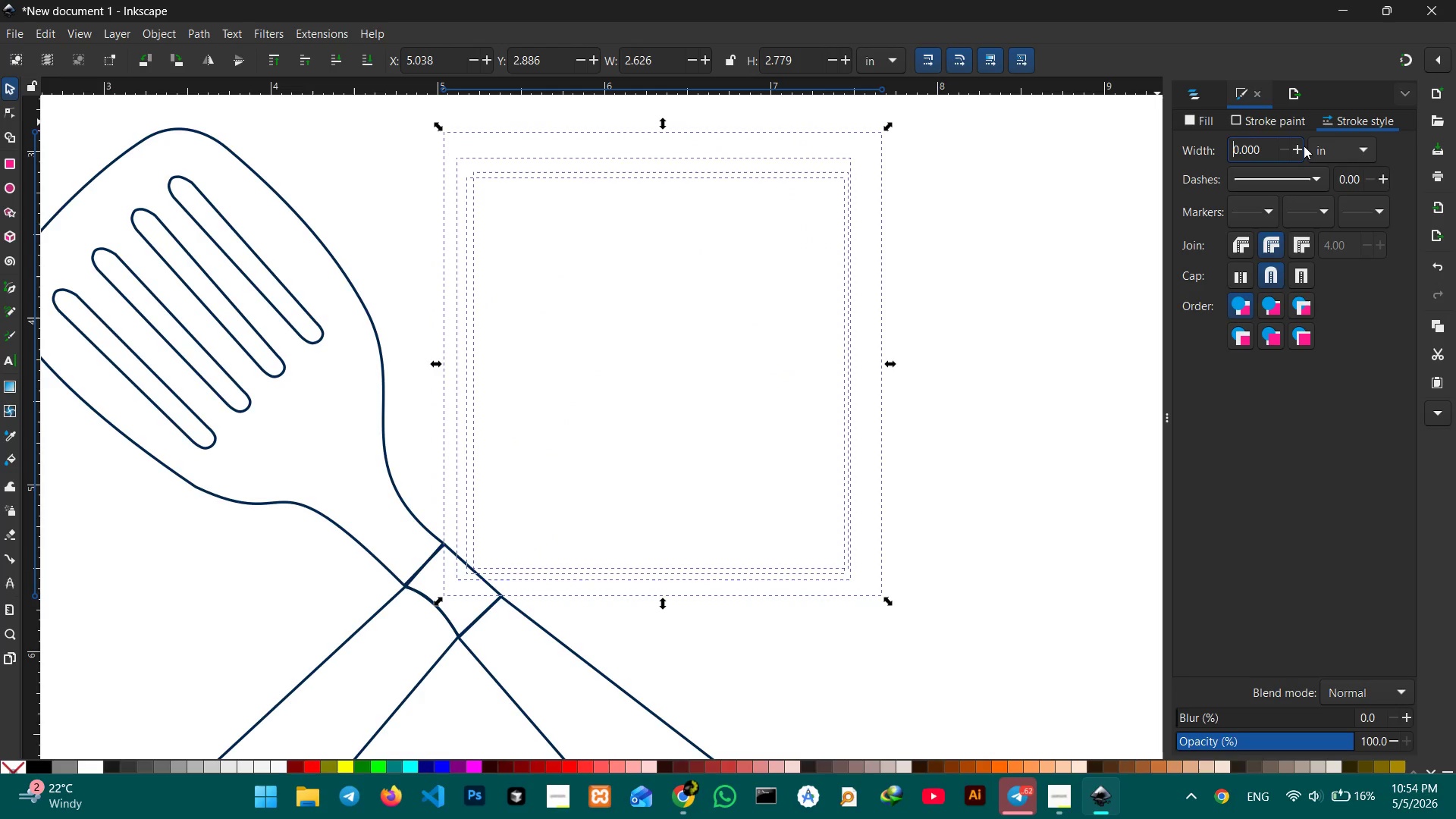 
left_click([1297, 147])
 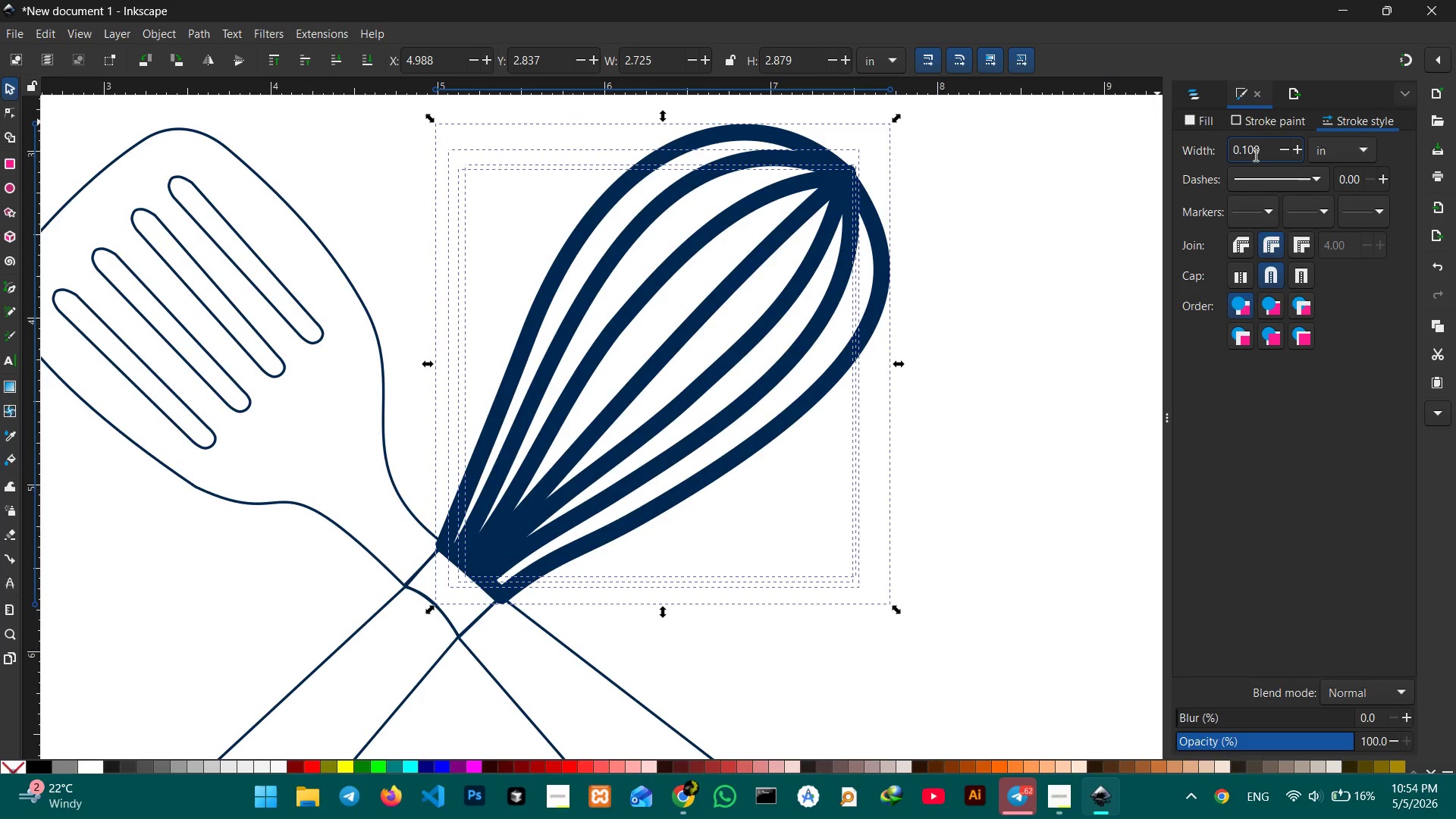 
left_click_drag(start_coordinate=[1264, 152], to_coordinate=[1242, 152])
 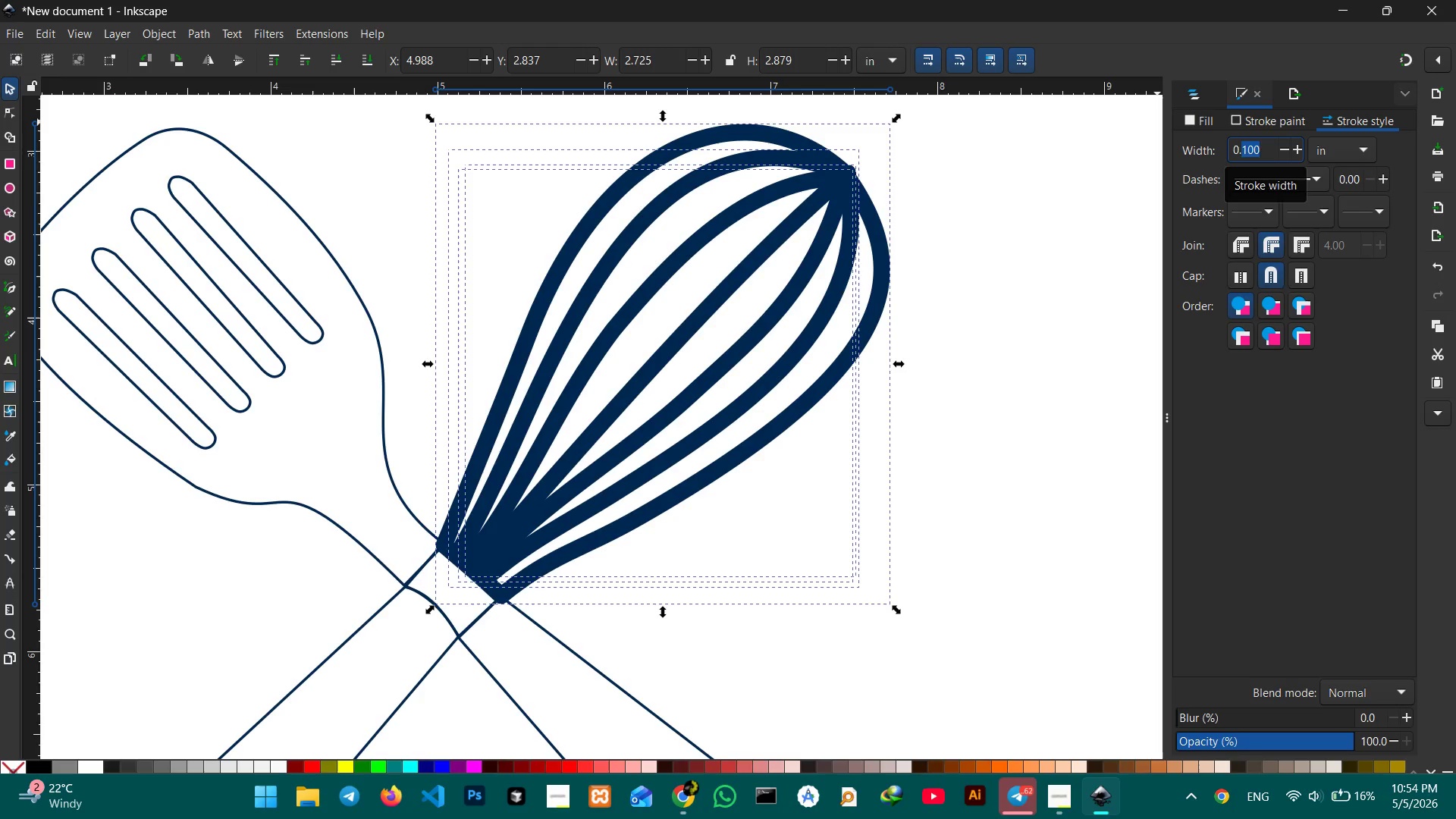 
key(Numpad0)
 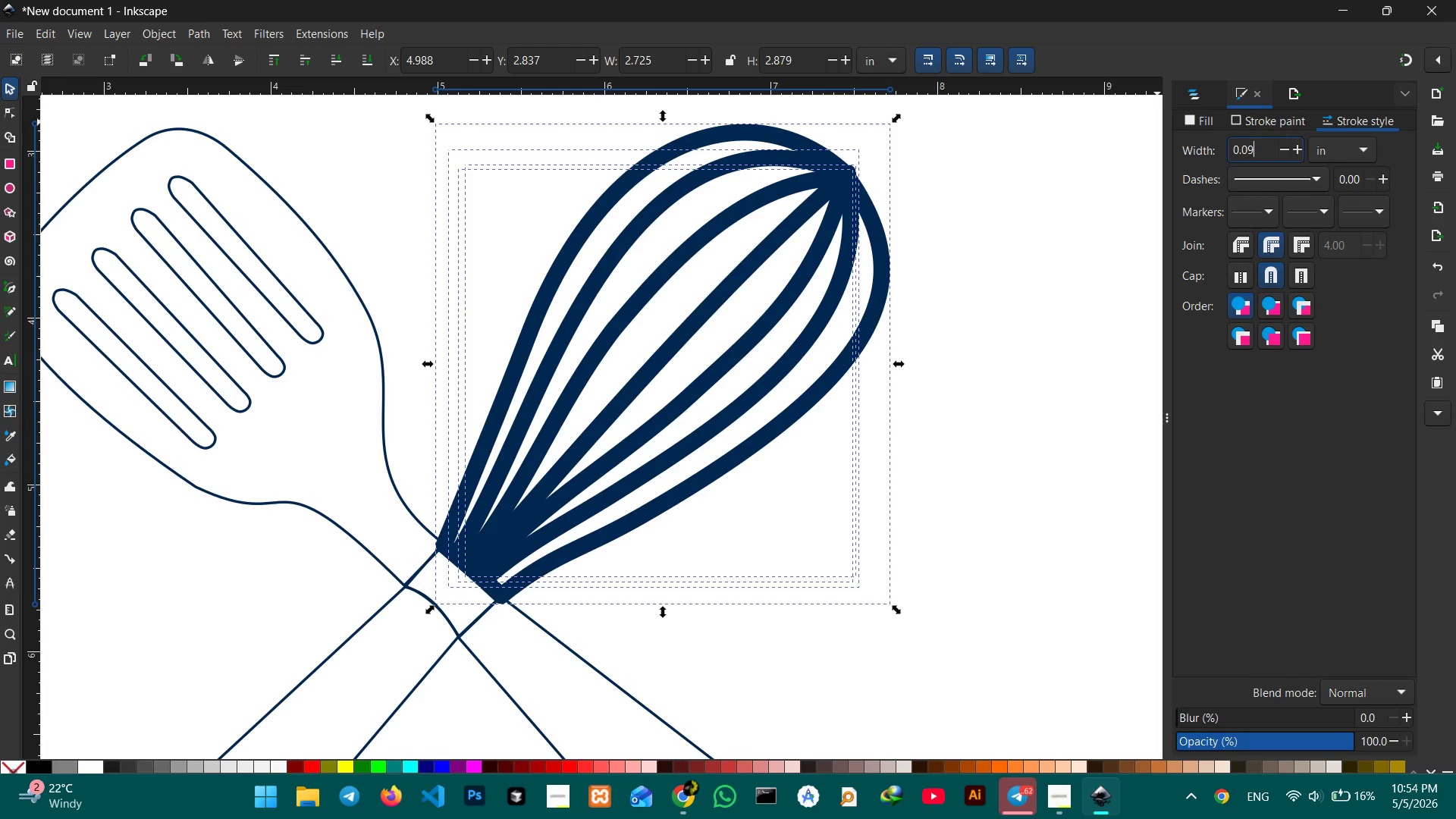 
key(Numpad9)
 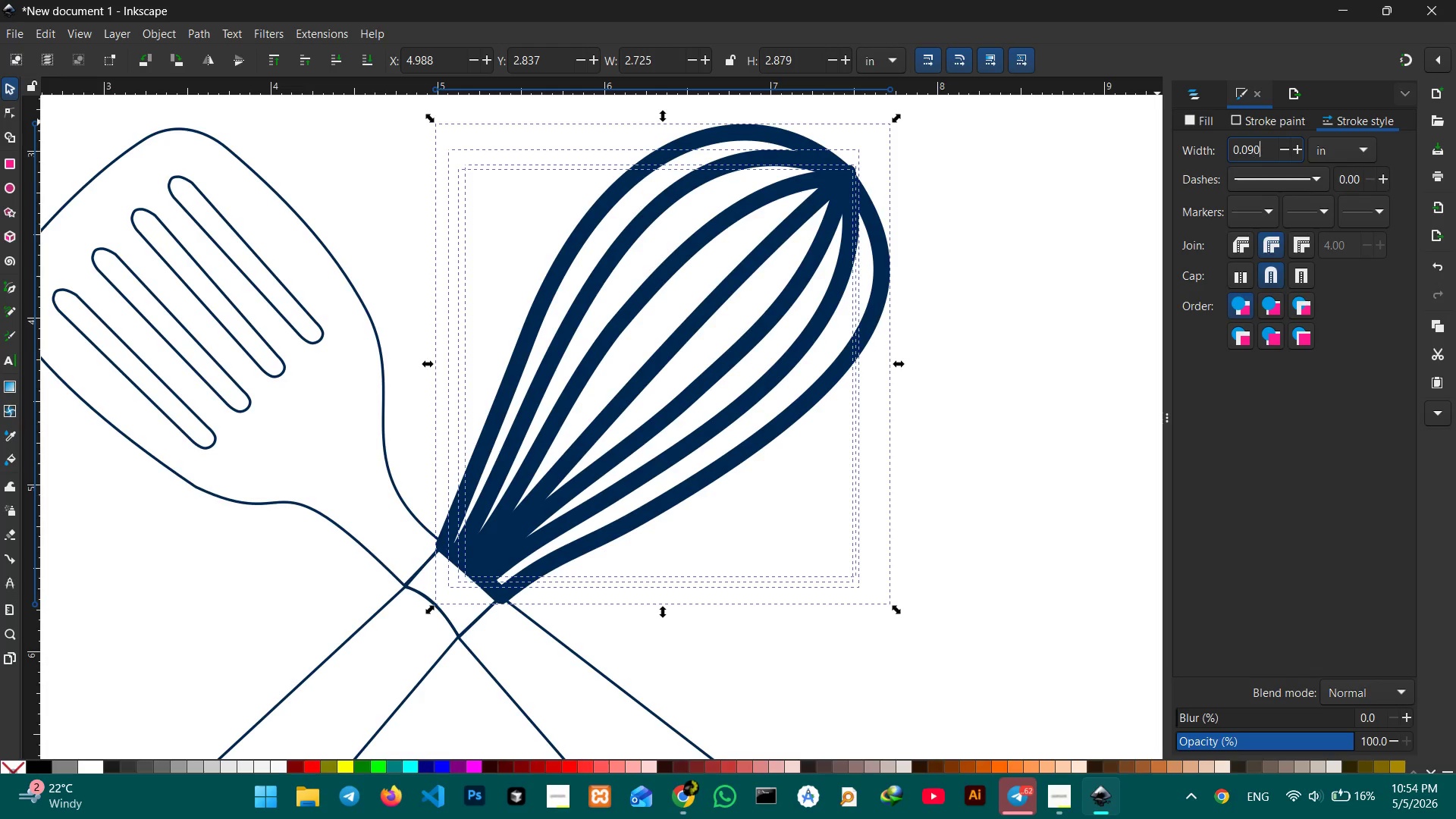 
key(Numpad0)
 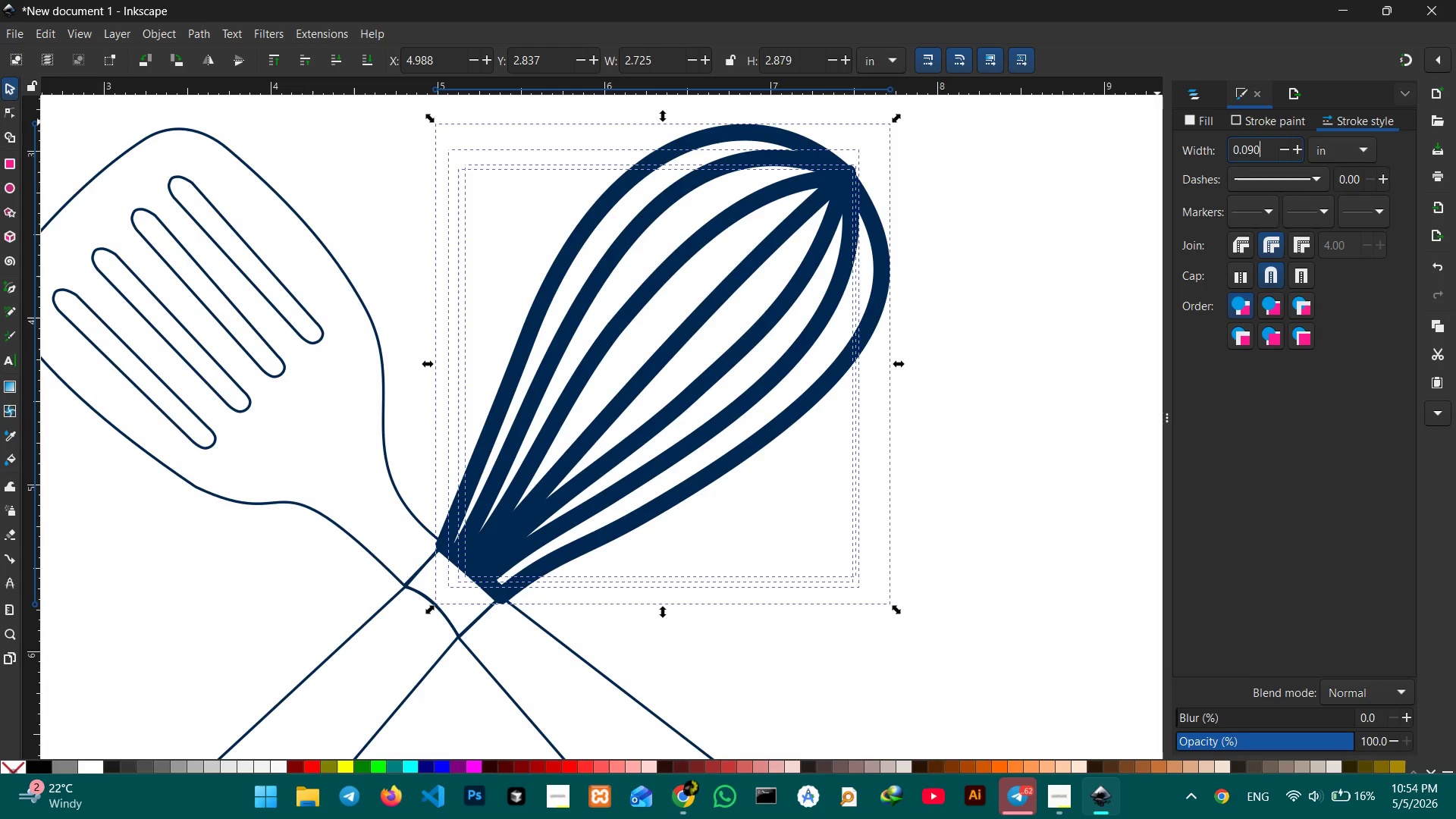 
key(Enter)
 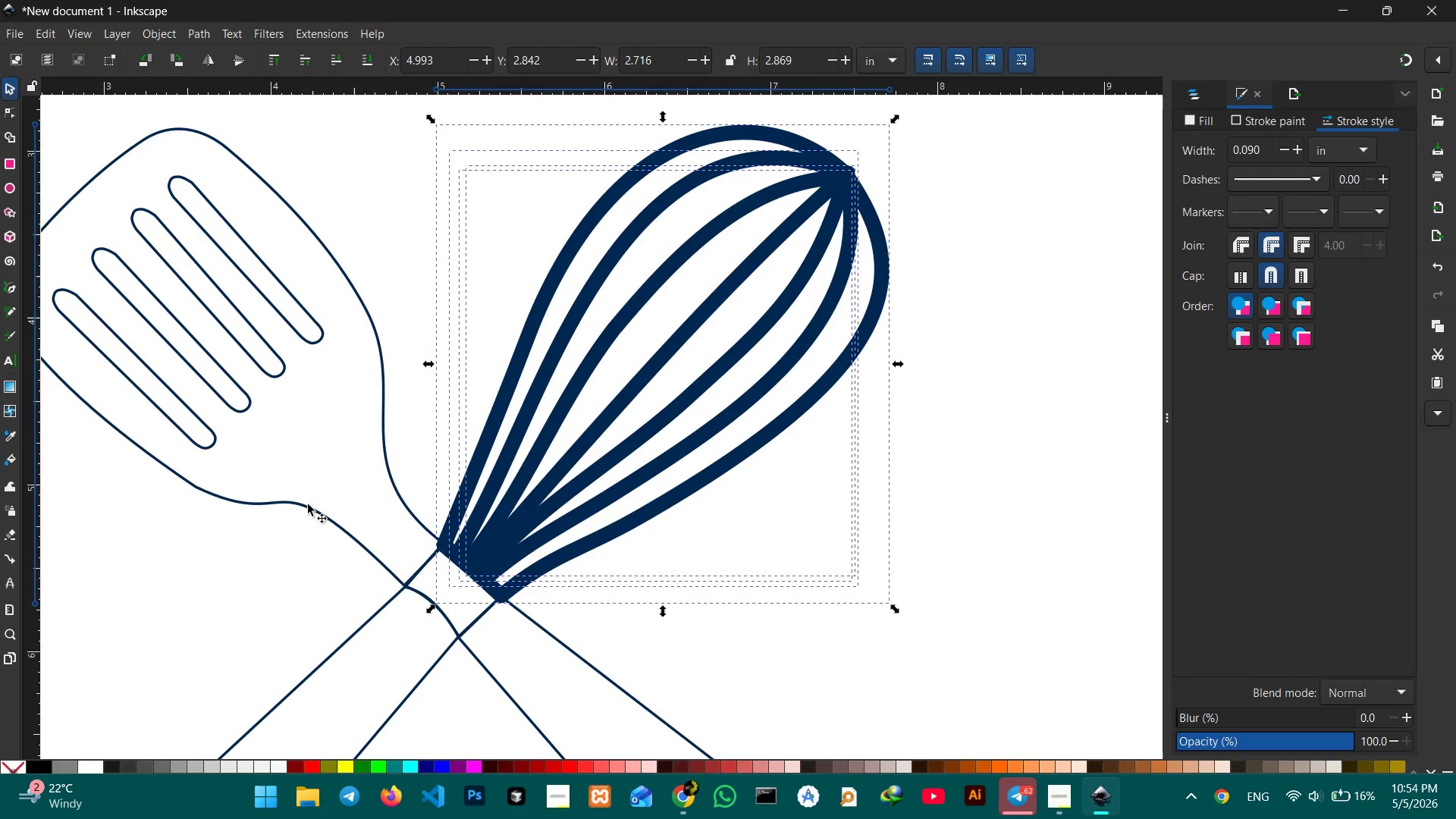 
scroll: coordinate [370, 510], scroll_direction: down, amount: 3.0
 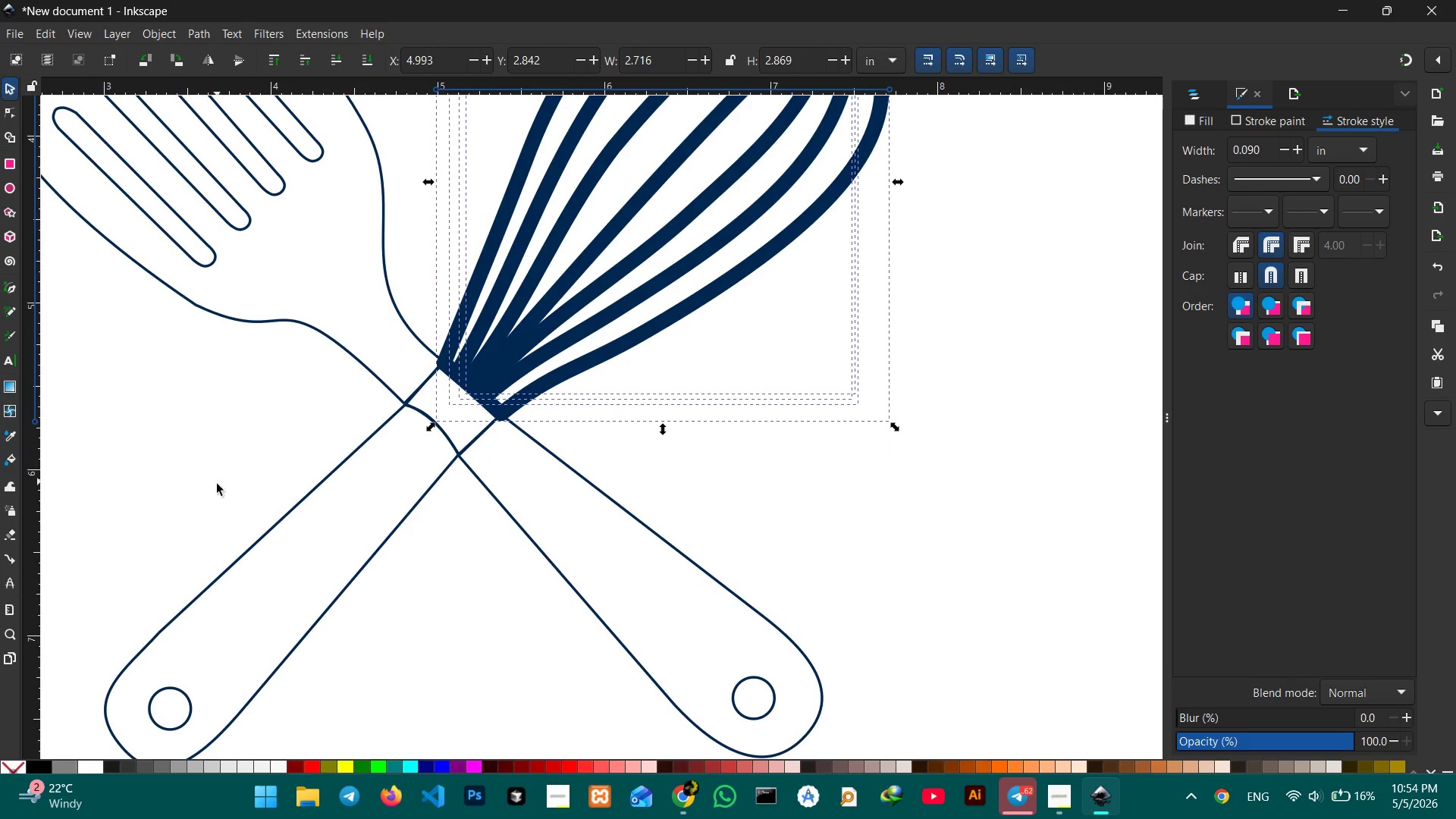 
left_click_drag(start_coordinate=[216, 482], to_coordinate=[381, 657])
 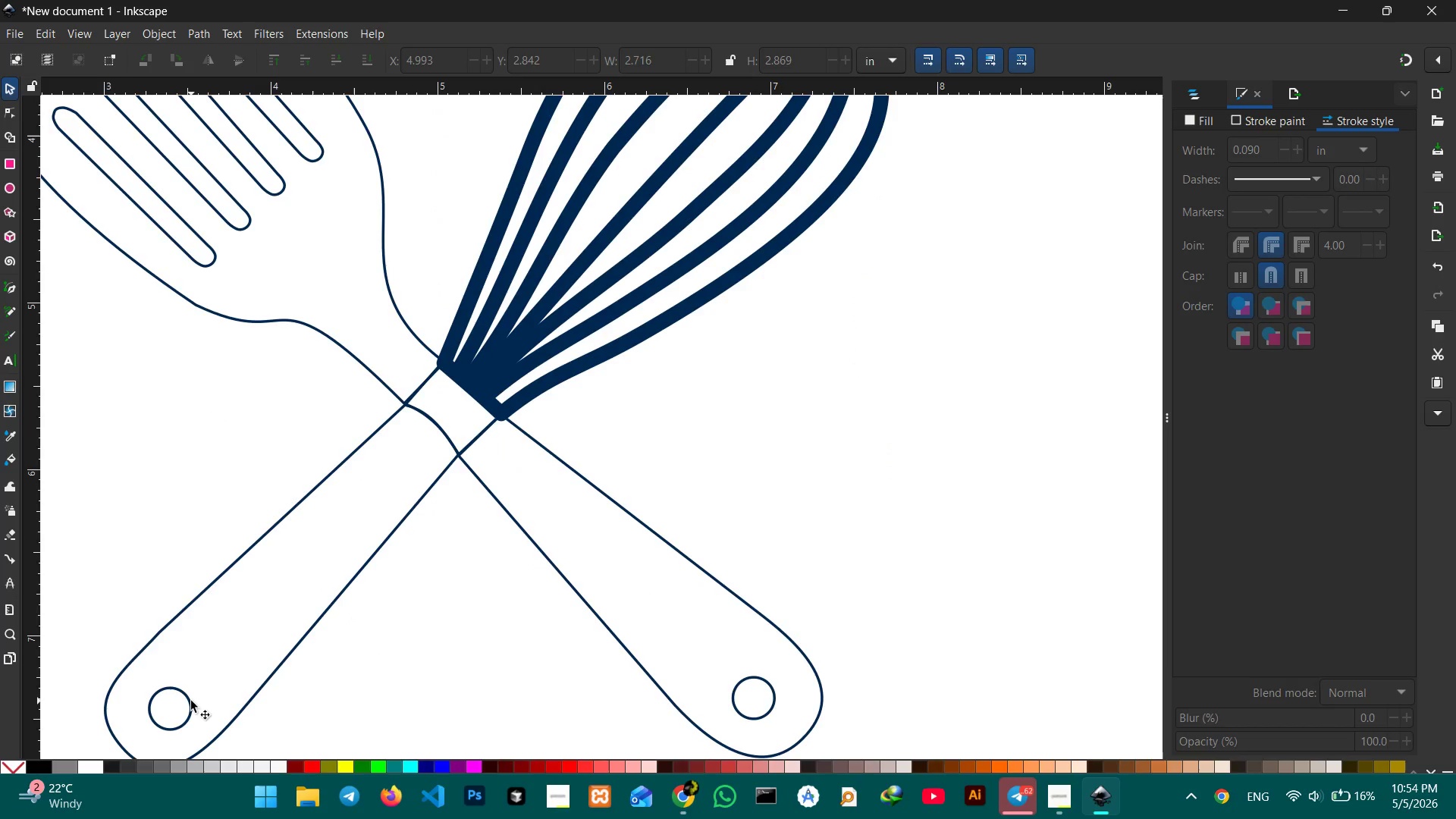 
left_click([191, 701])
 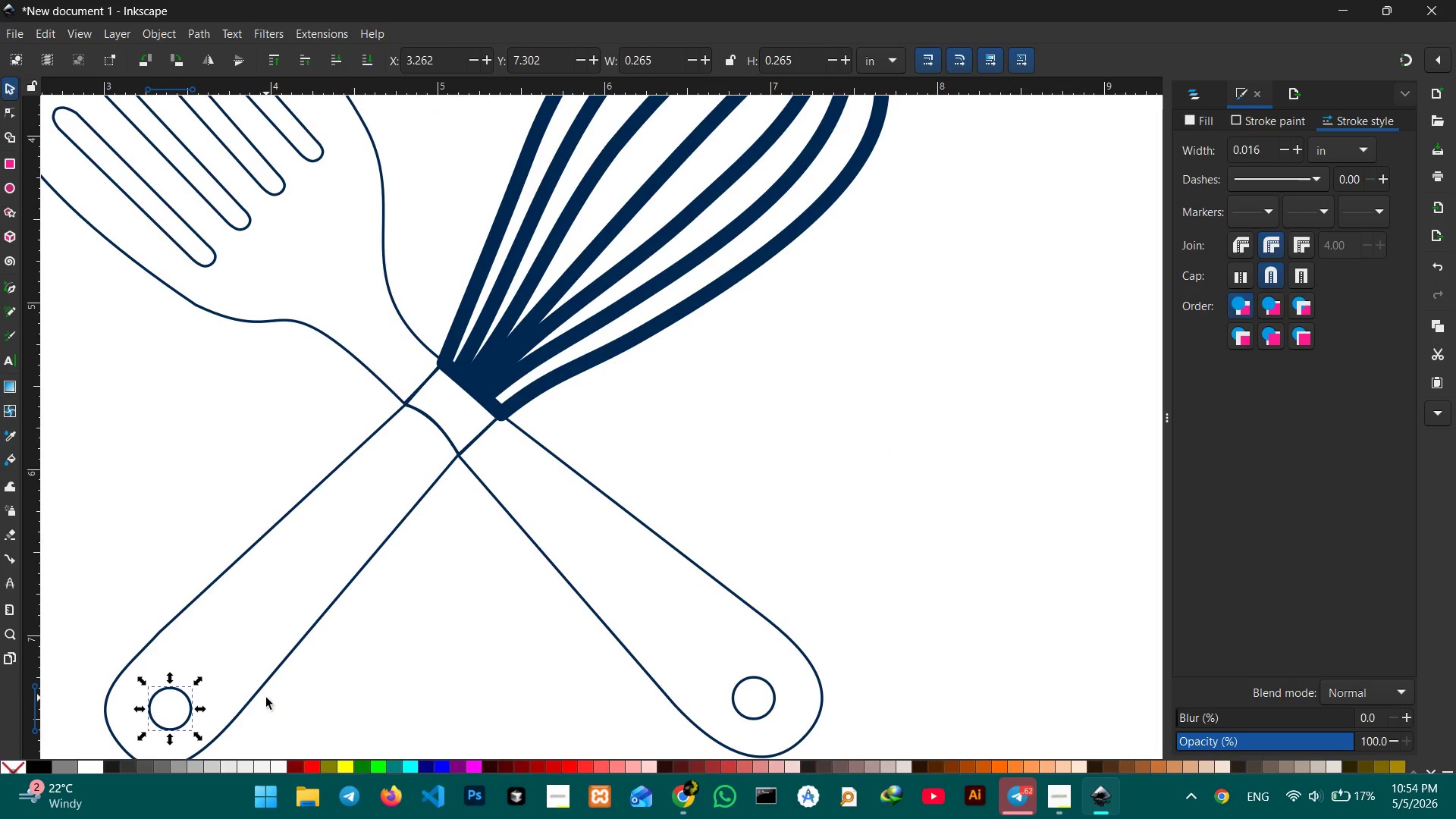 
hold_key(key=ShiftLeft, duration=4.41)
left_click([302, 643])
 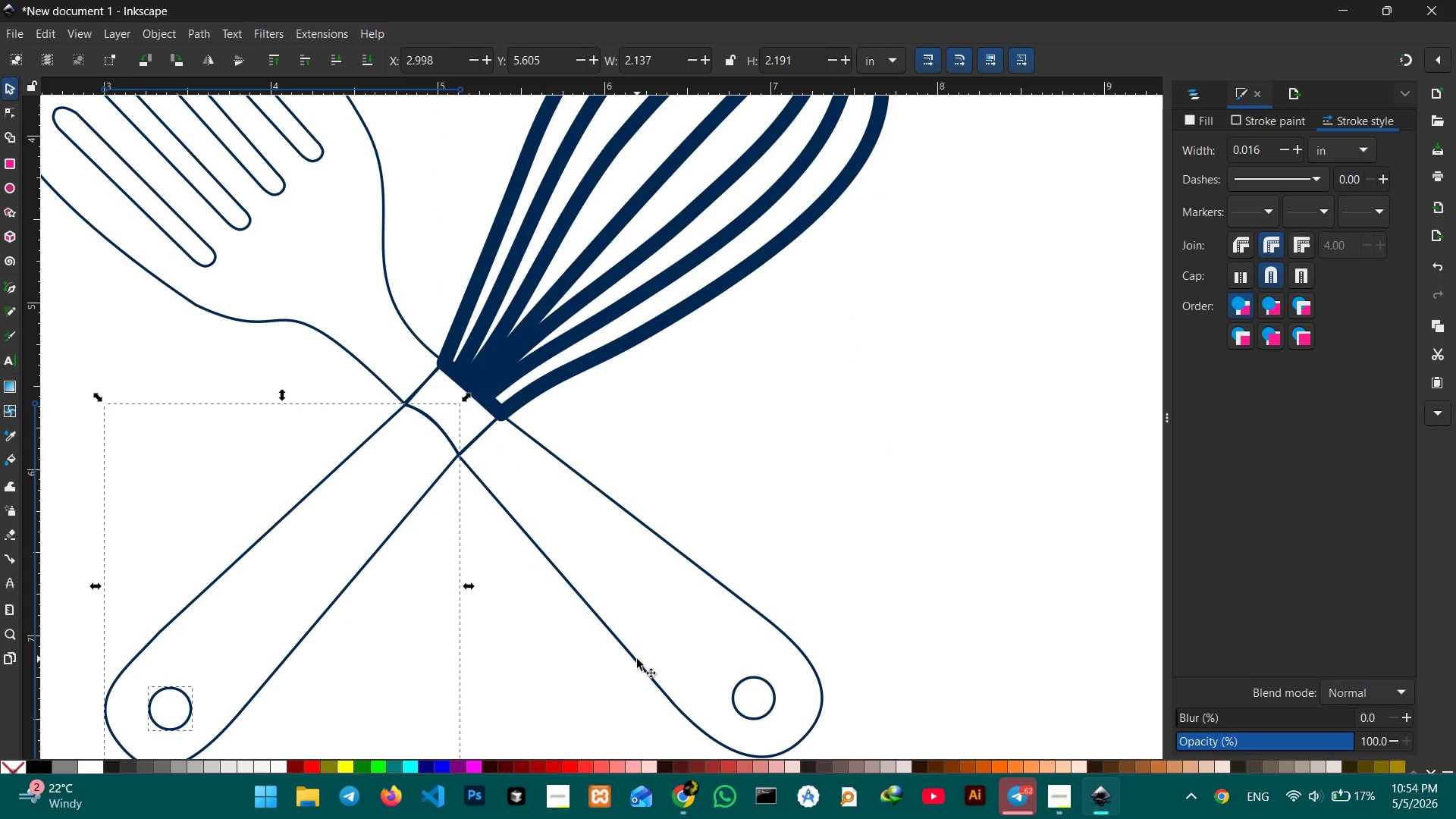 
left_click([632, 660])
 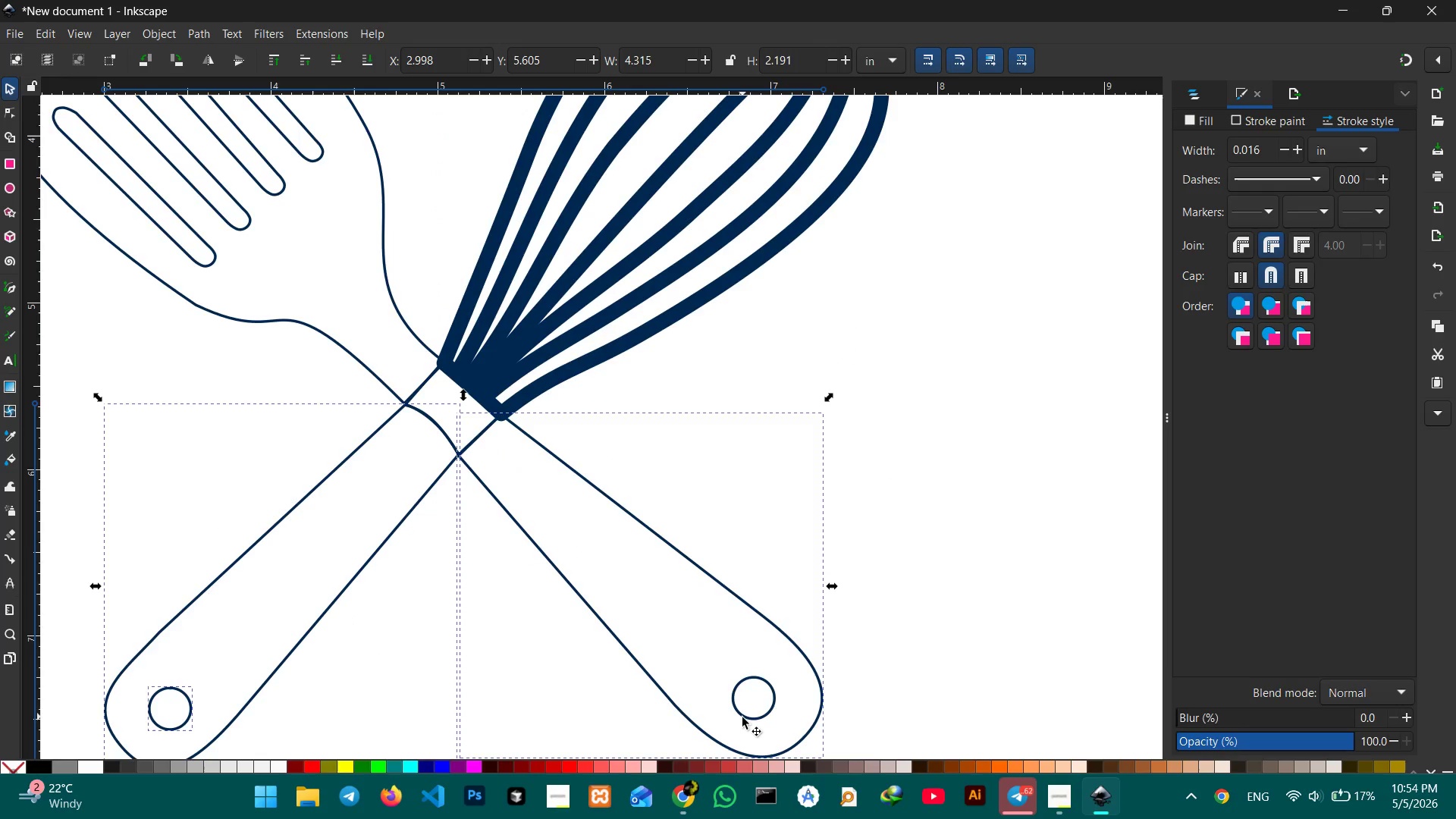 
left_click([742, 717])
 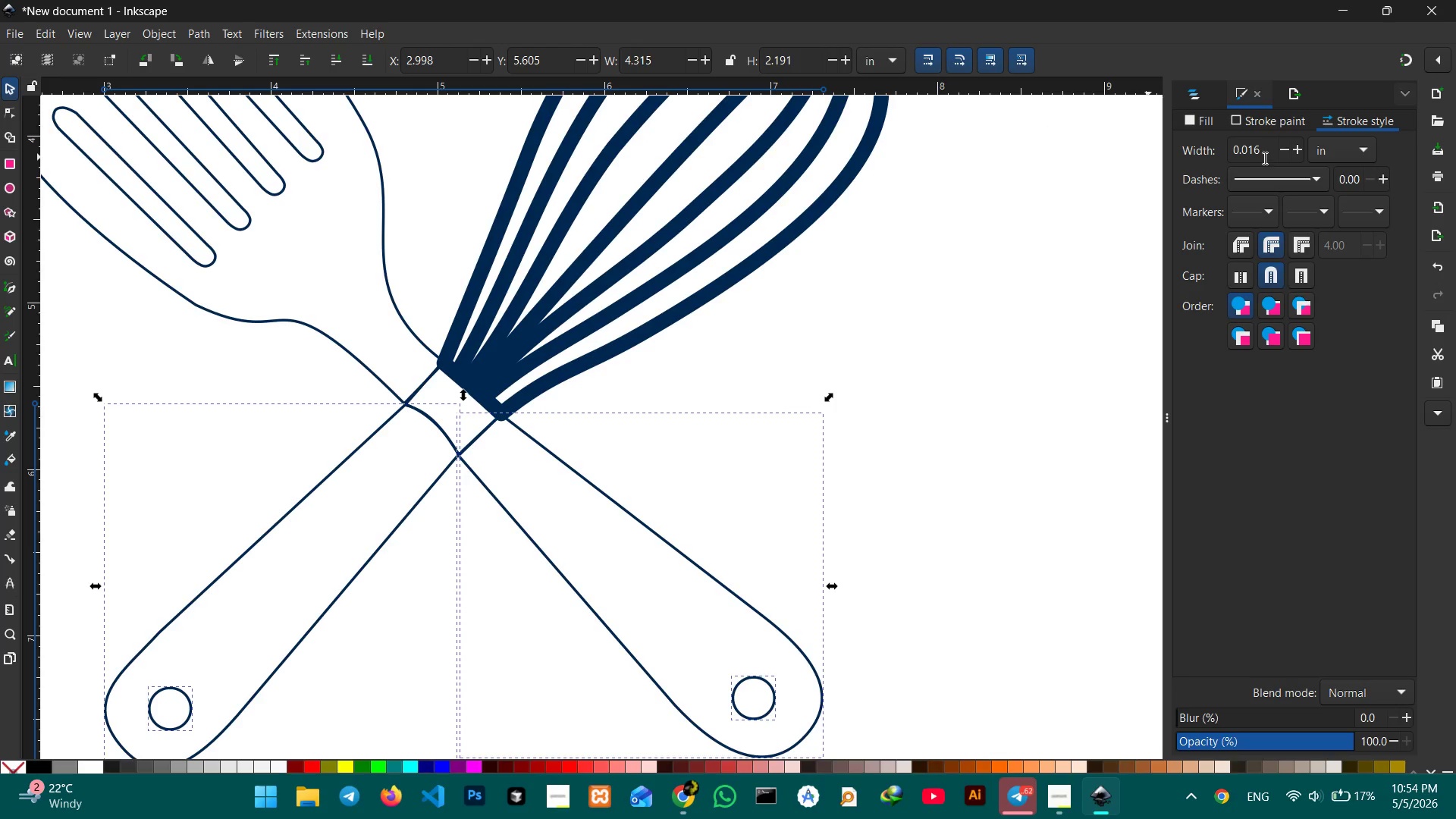 
left_click_drag(start_coordinate=[1247, 150], to_coordinate=[1267, 149])
 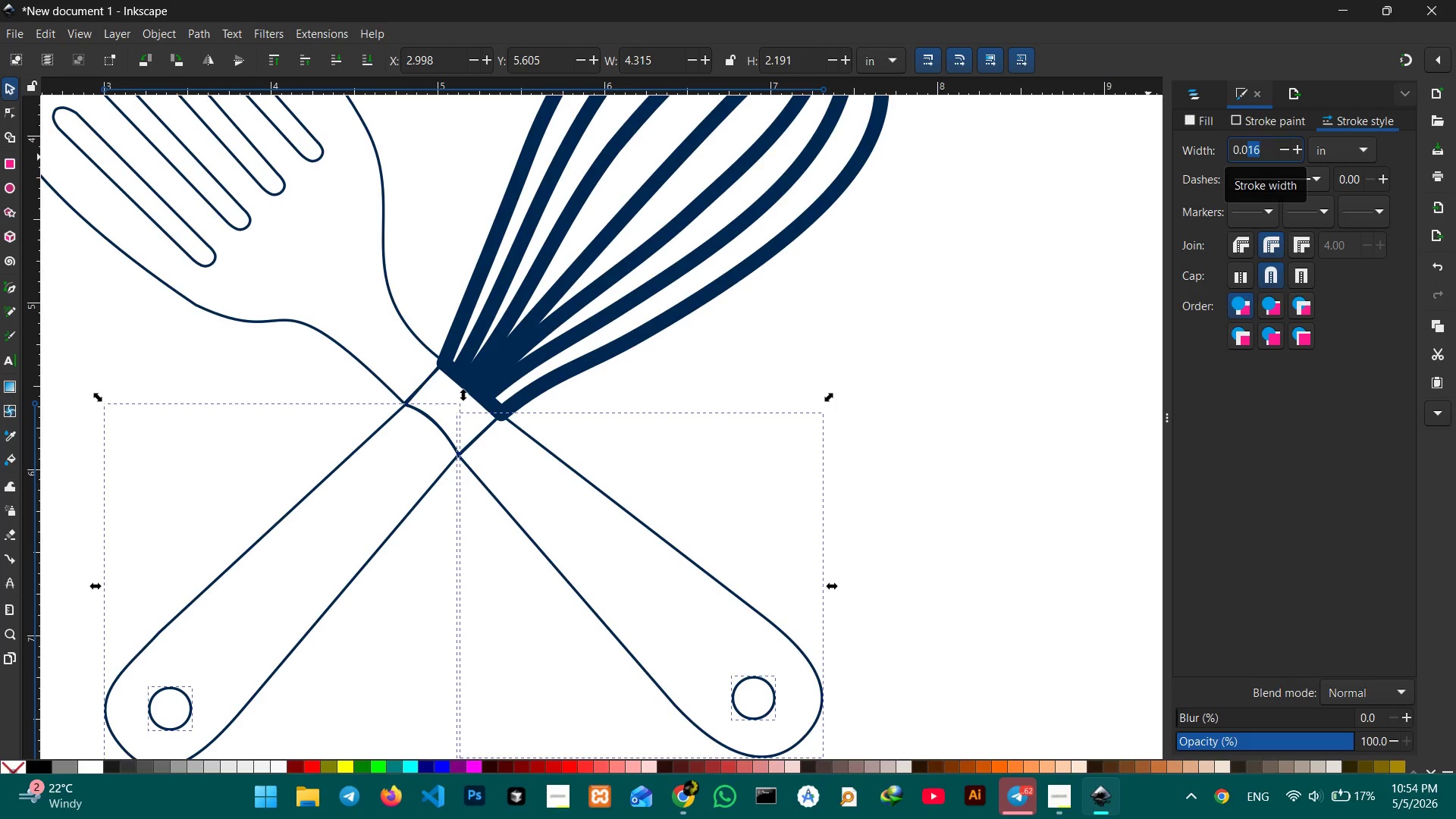 
key(Numpad9)
 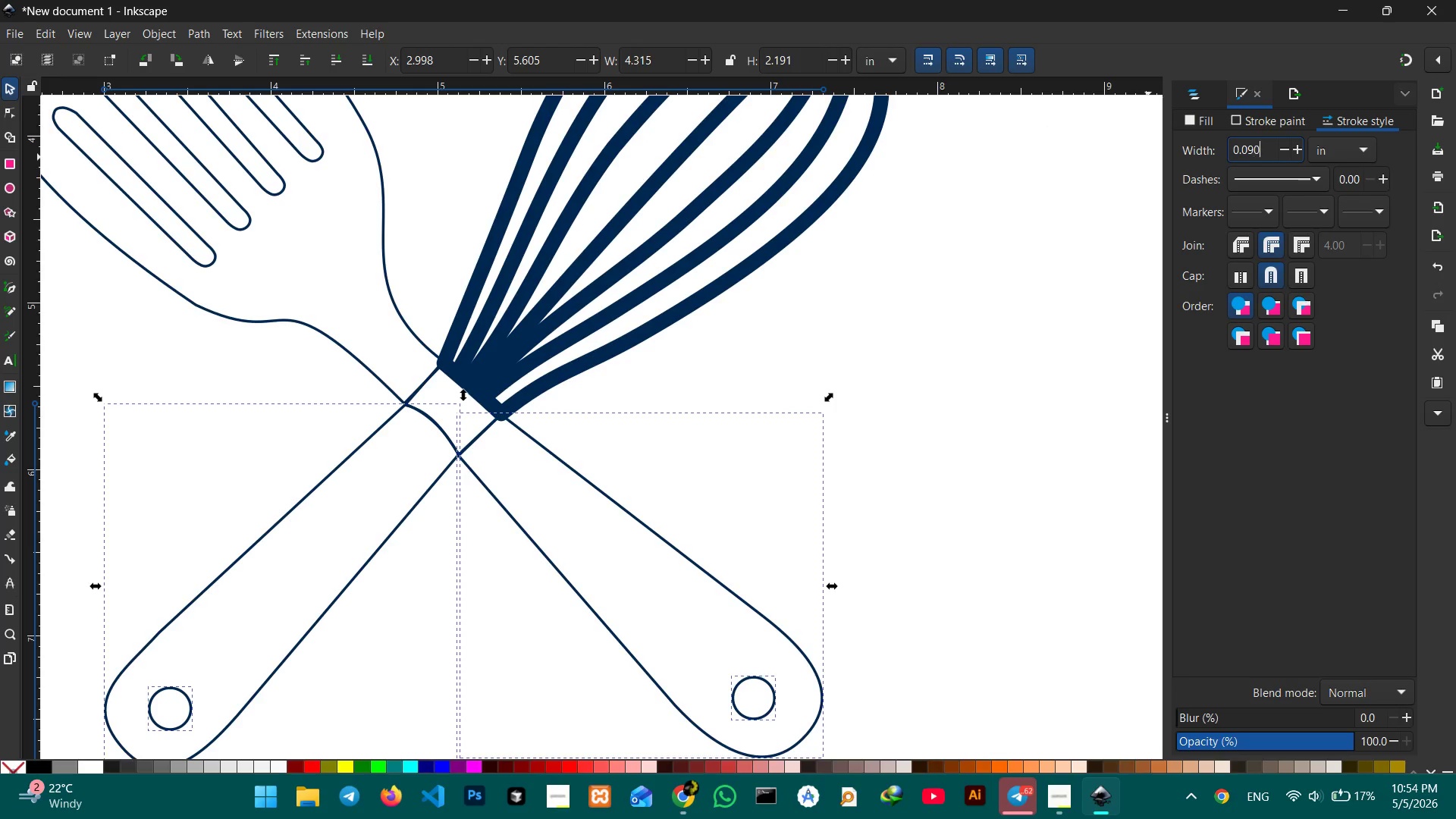 
key(Numpad0)
 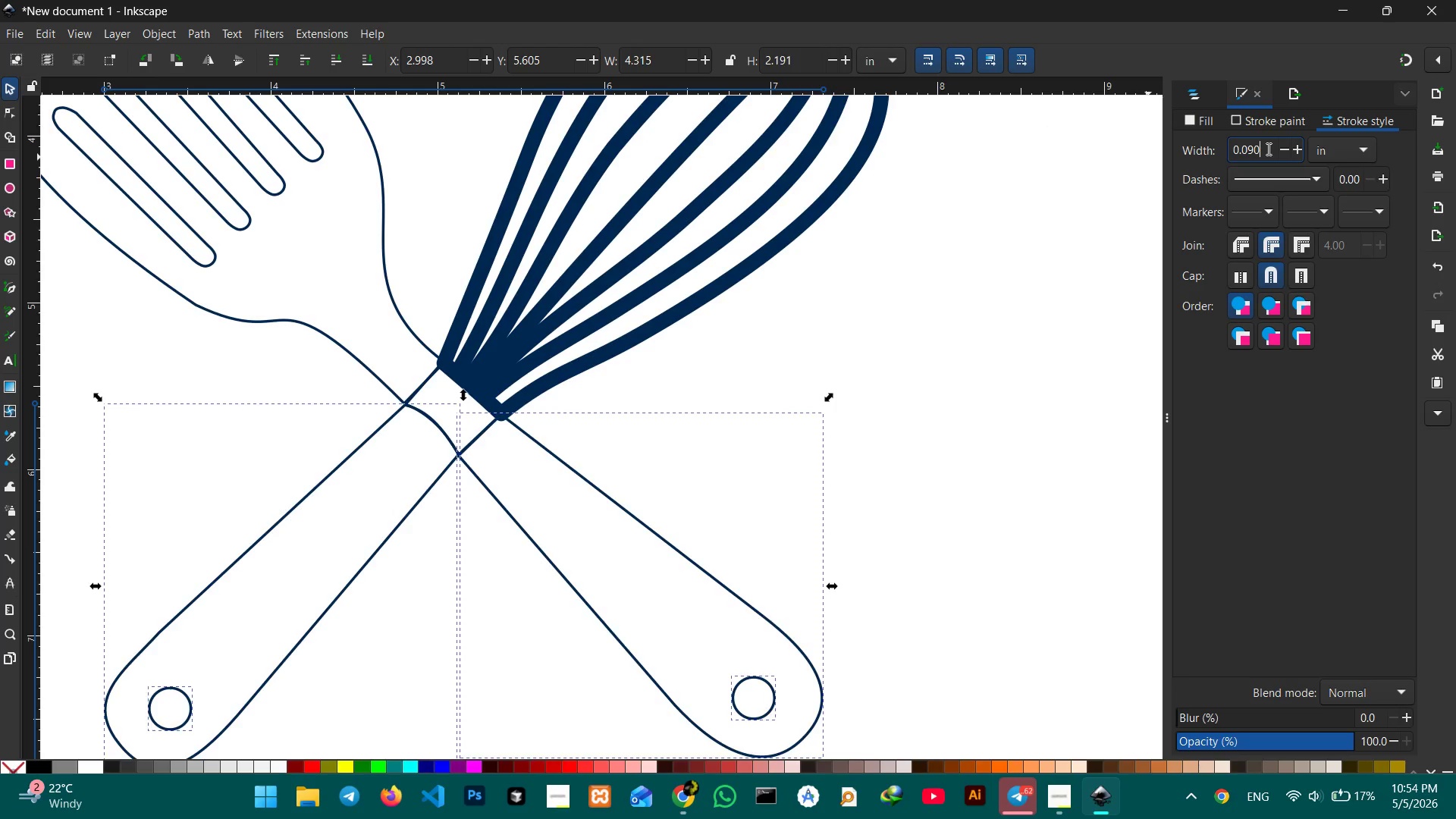 
key(Enter)
 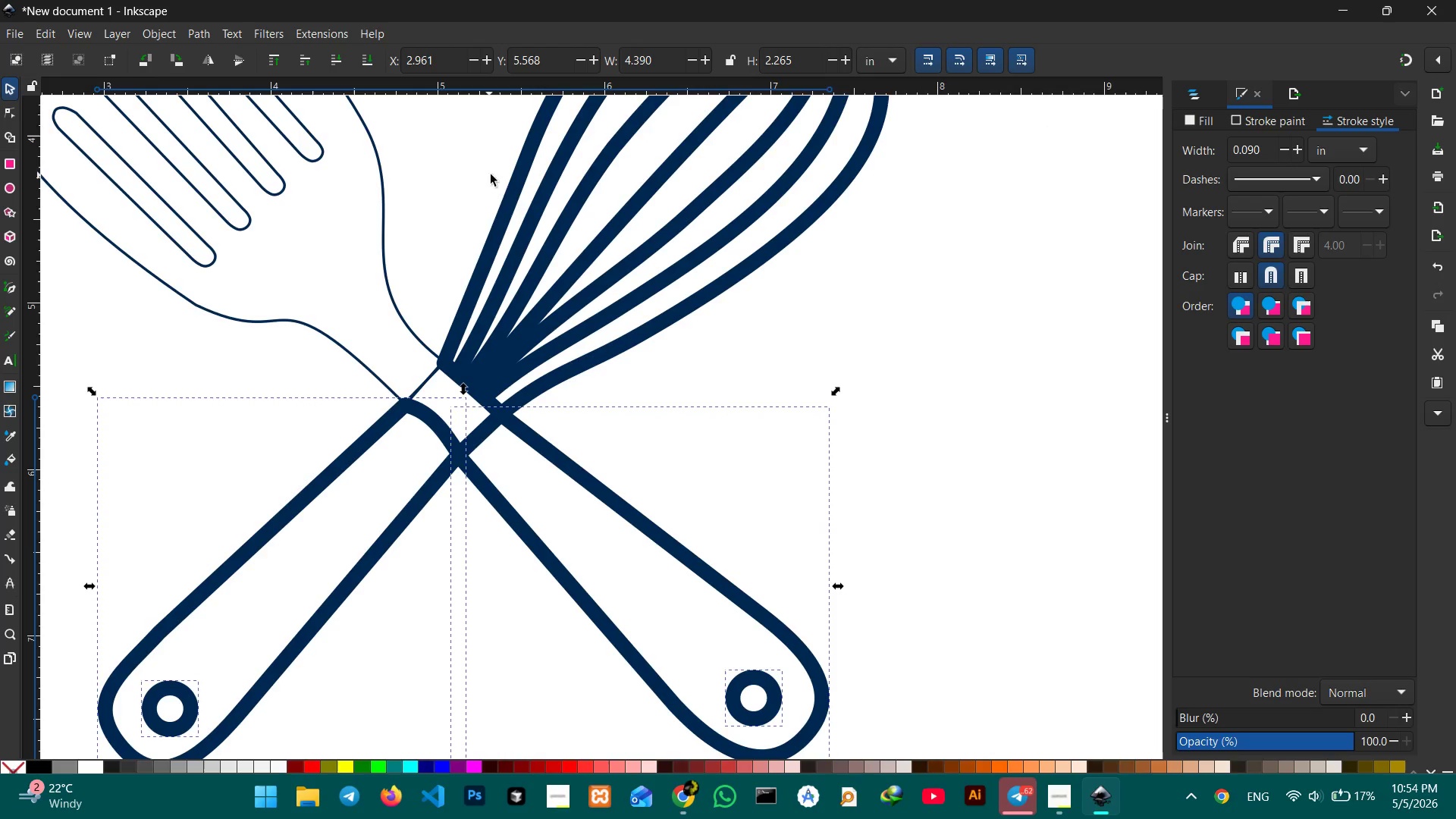 
scroll: coordinate [527, 261], scroll_direction: up, amount: 2.0
 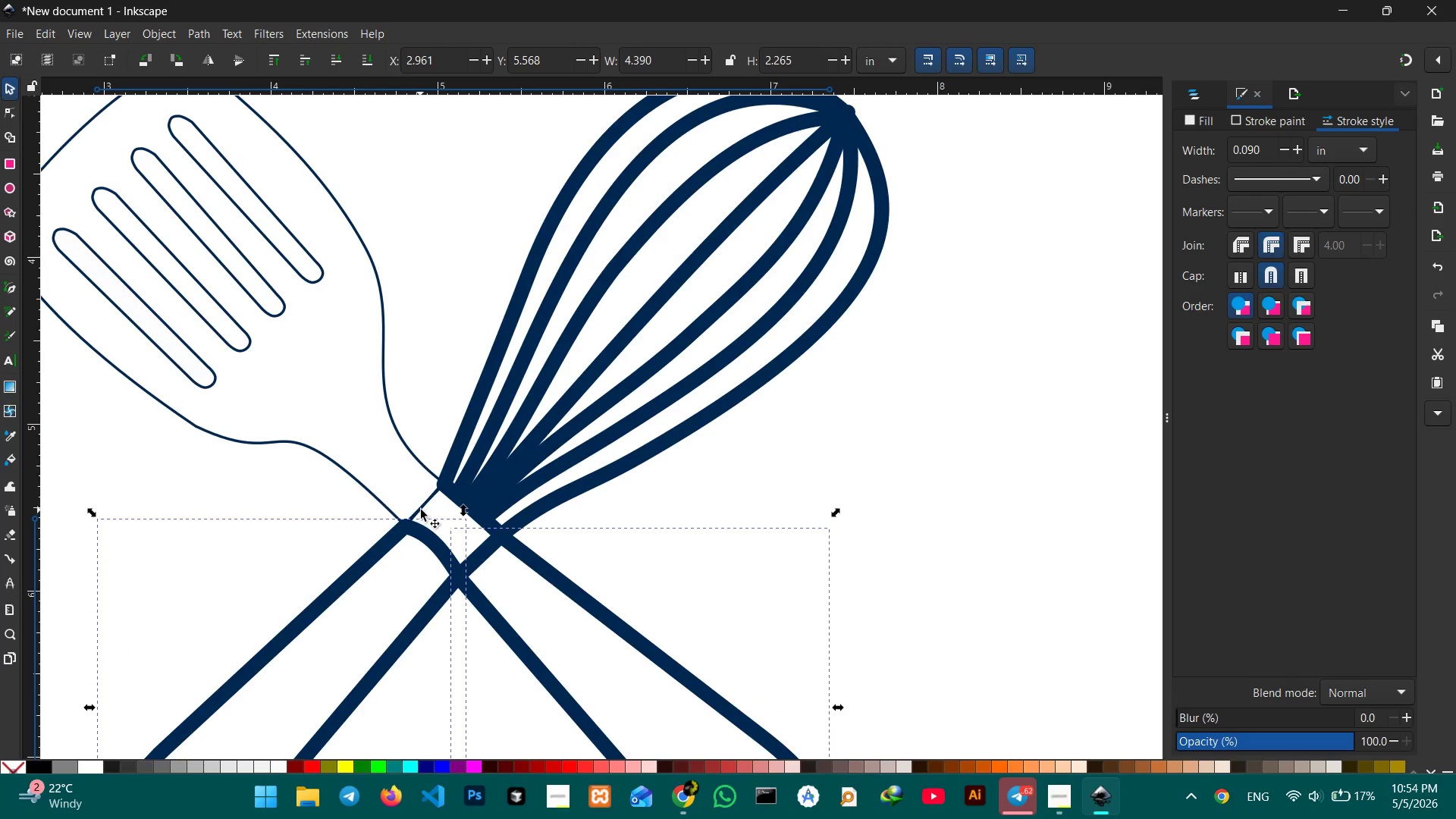 
left_click([421, 510])
 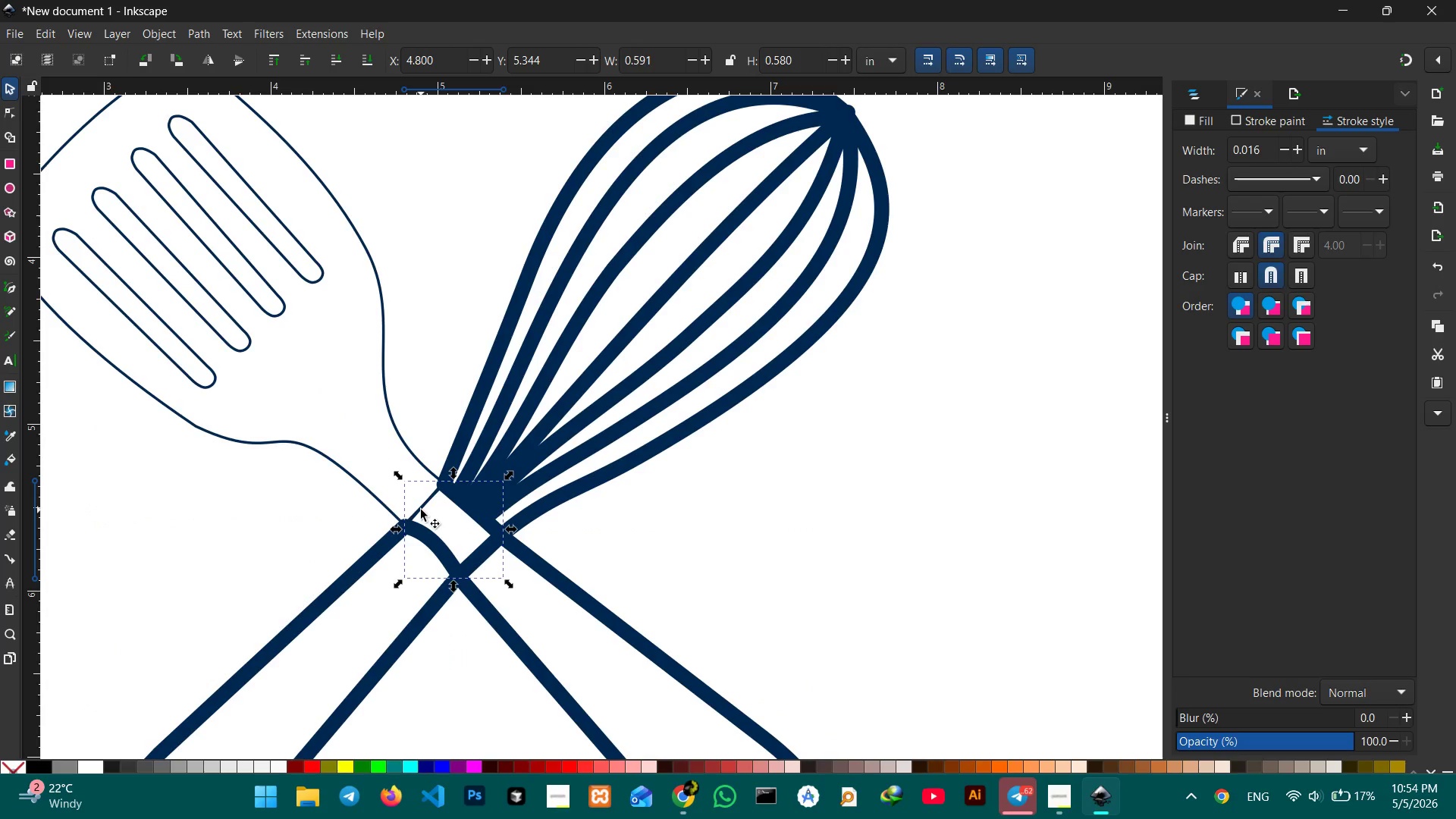 
hold_key(key=ShiftLeft, duration=1.31)
left_click([336, 464])
 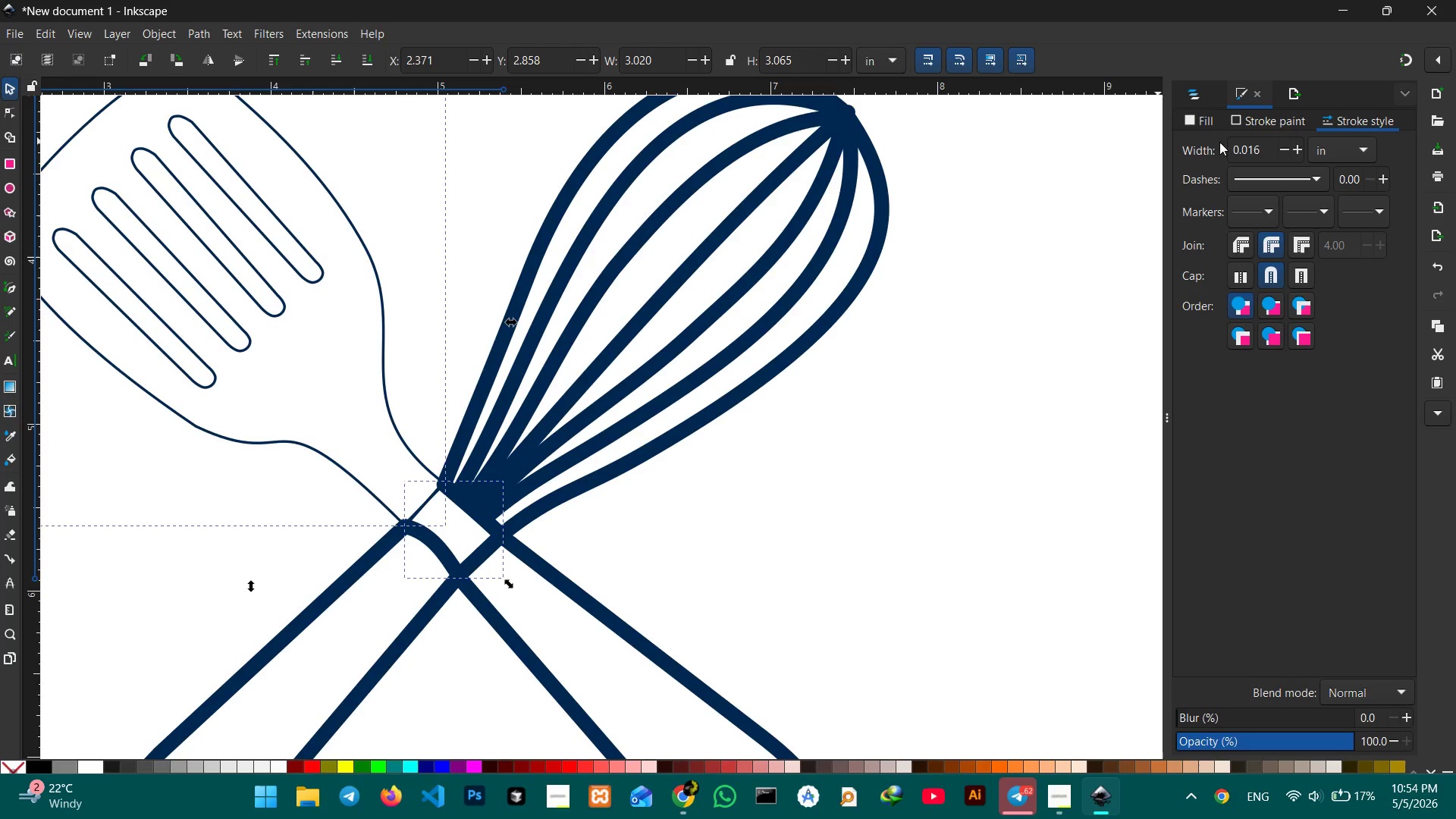 
left_click_drag(start_coordinate=[1269, 152], to_coordinate=[1250, 152])
 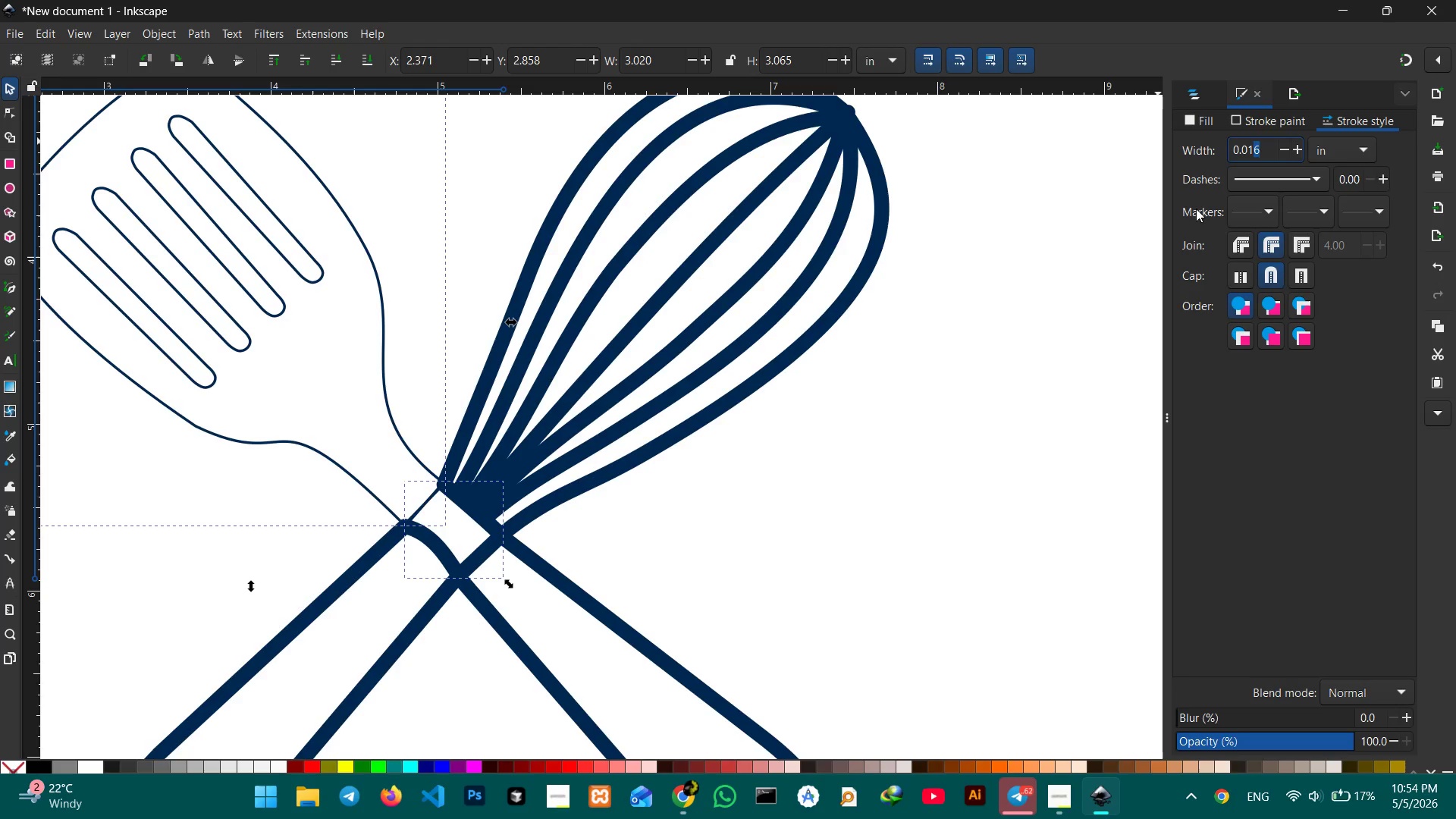 
key(Backspace)
 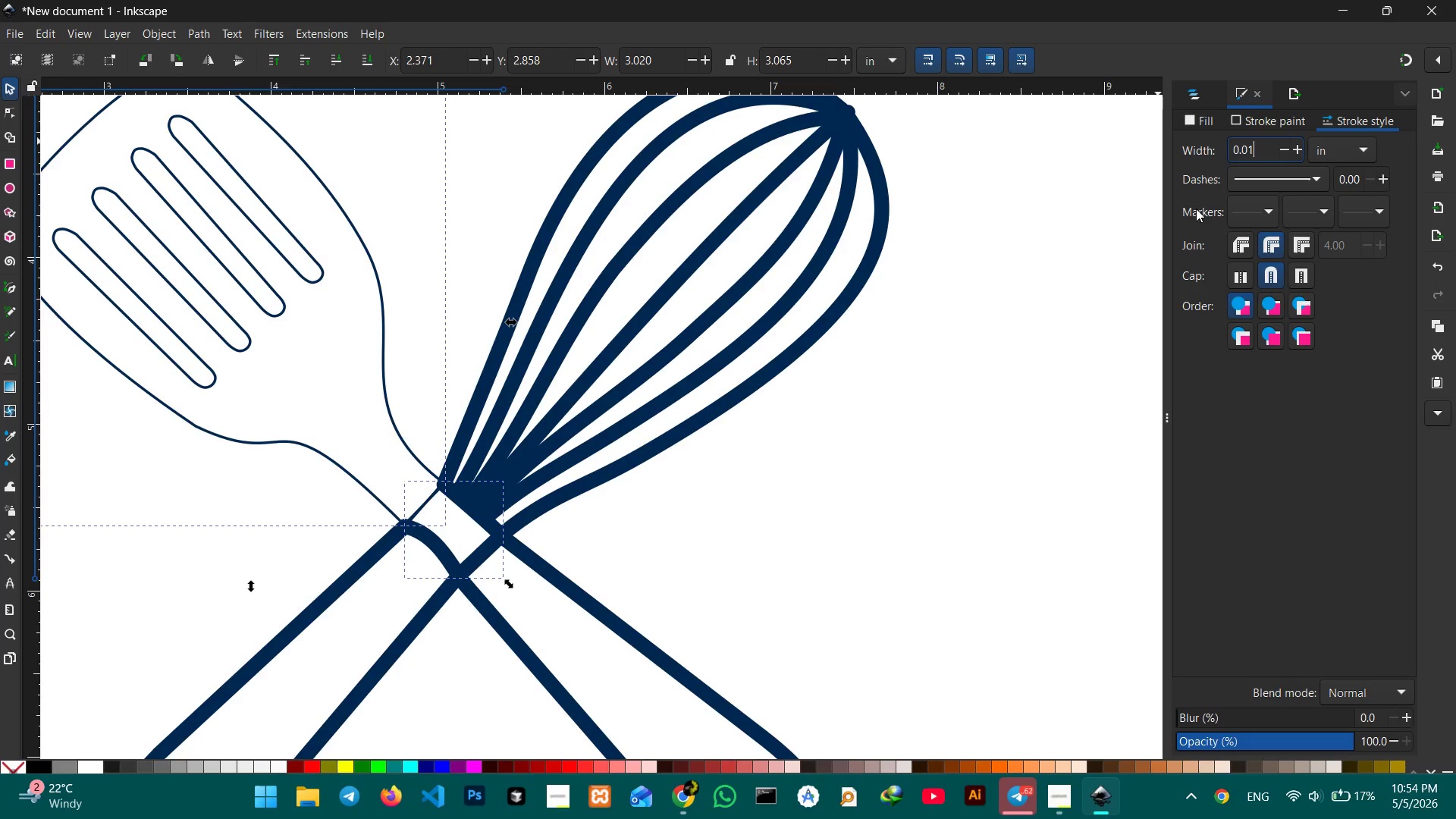 
key(Backspace)
 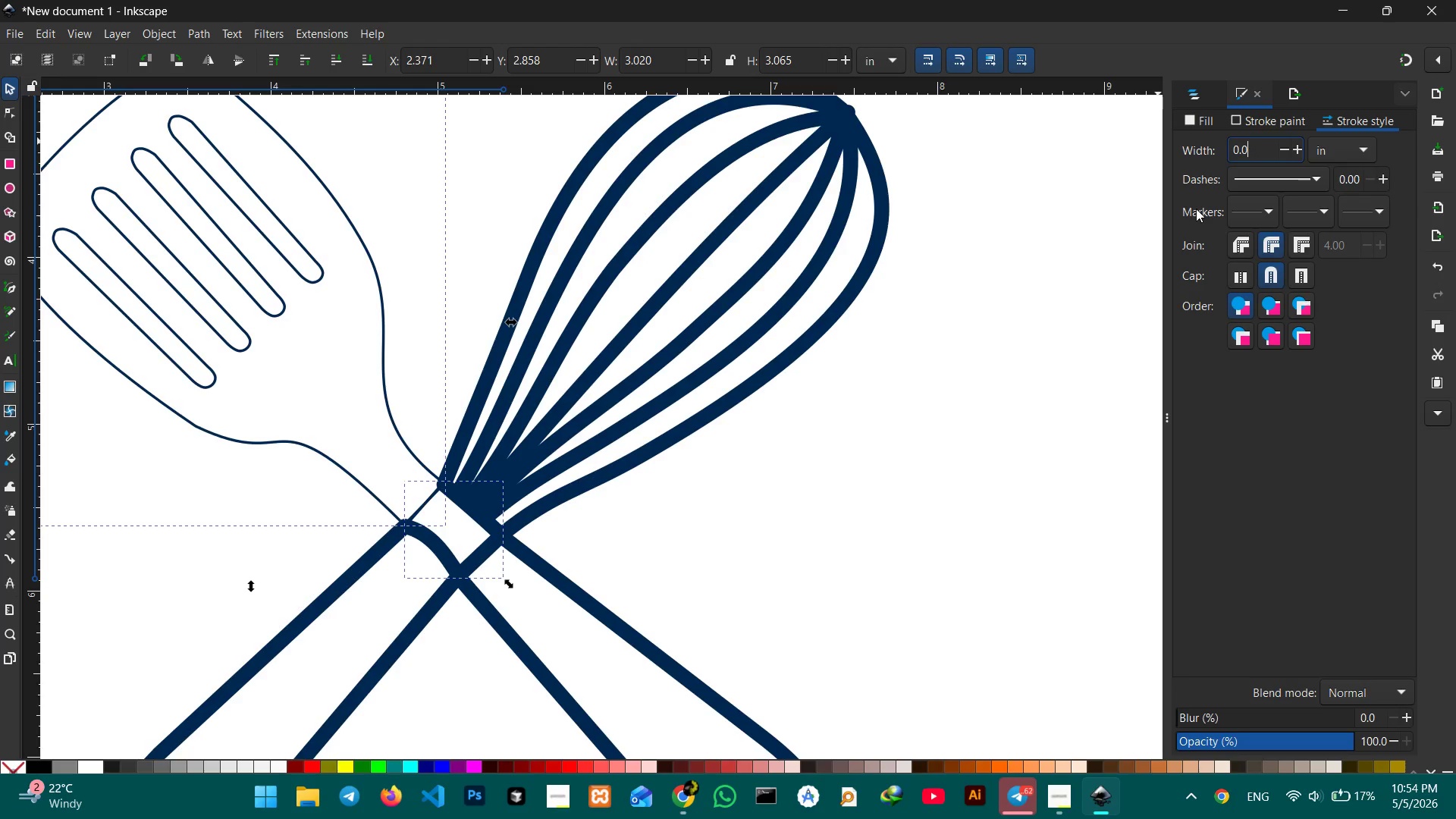 
key(Numpad9)
 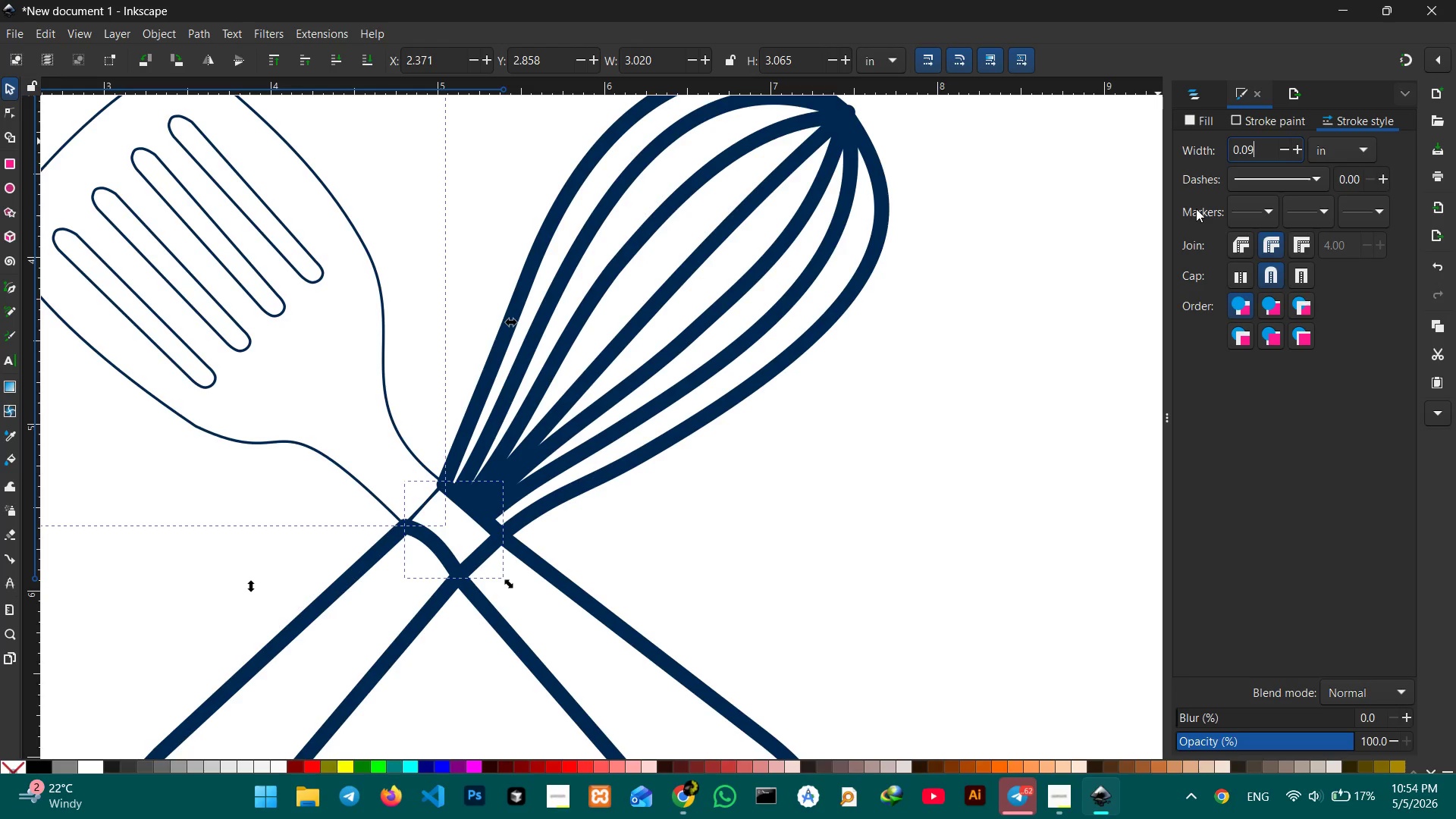 
key(Numpad0)
 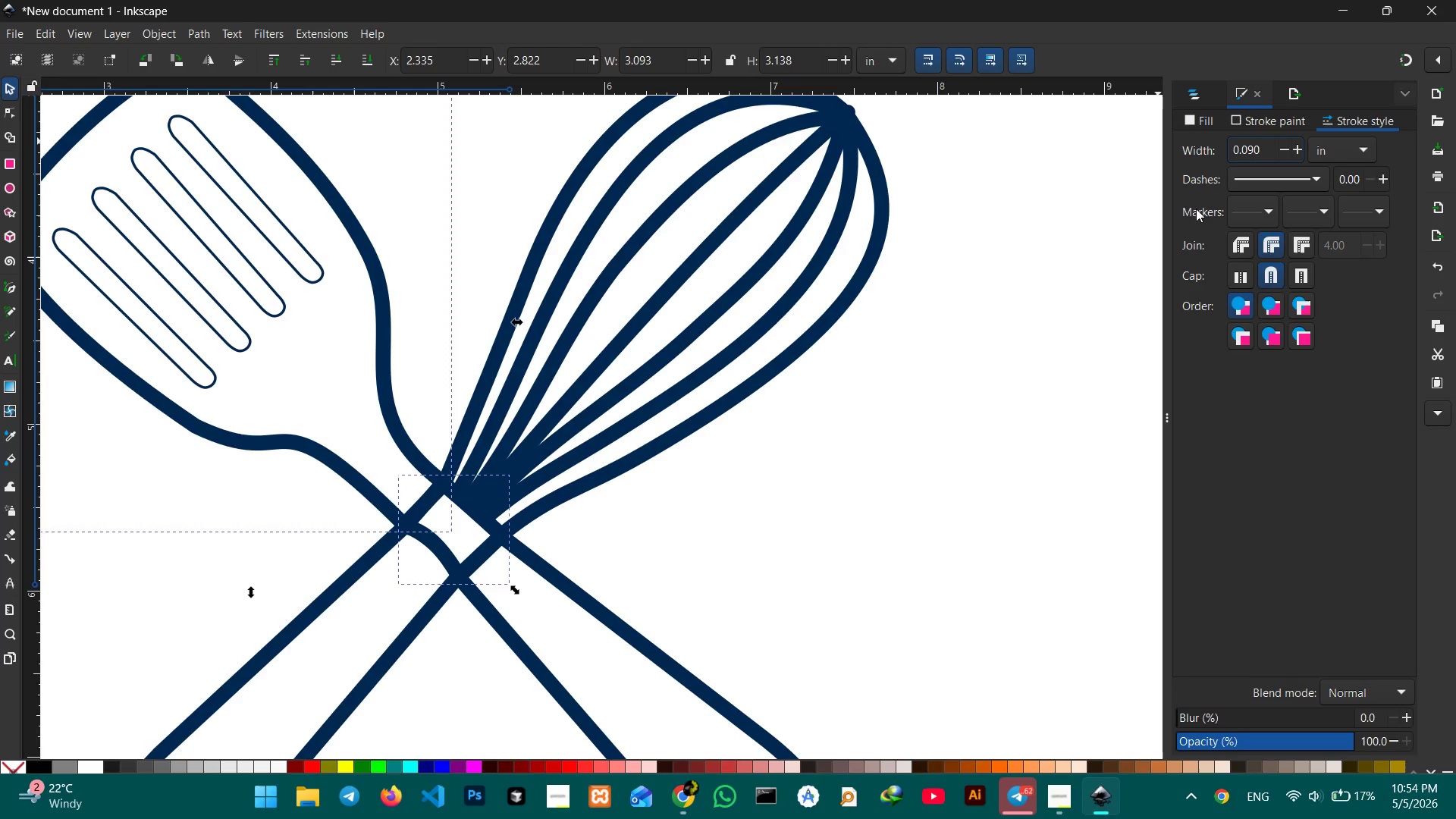 
key(Enter)
 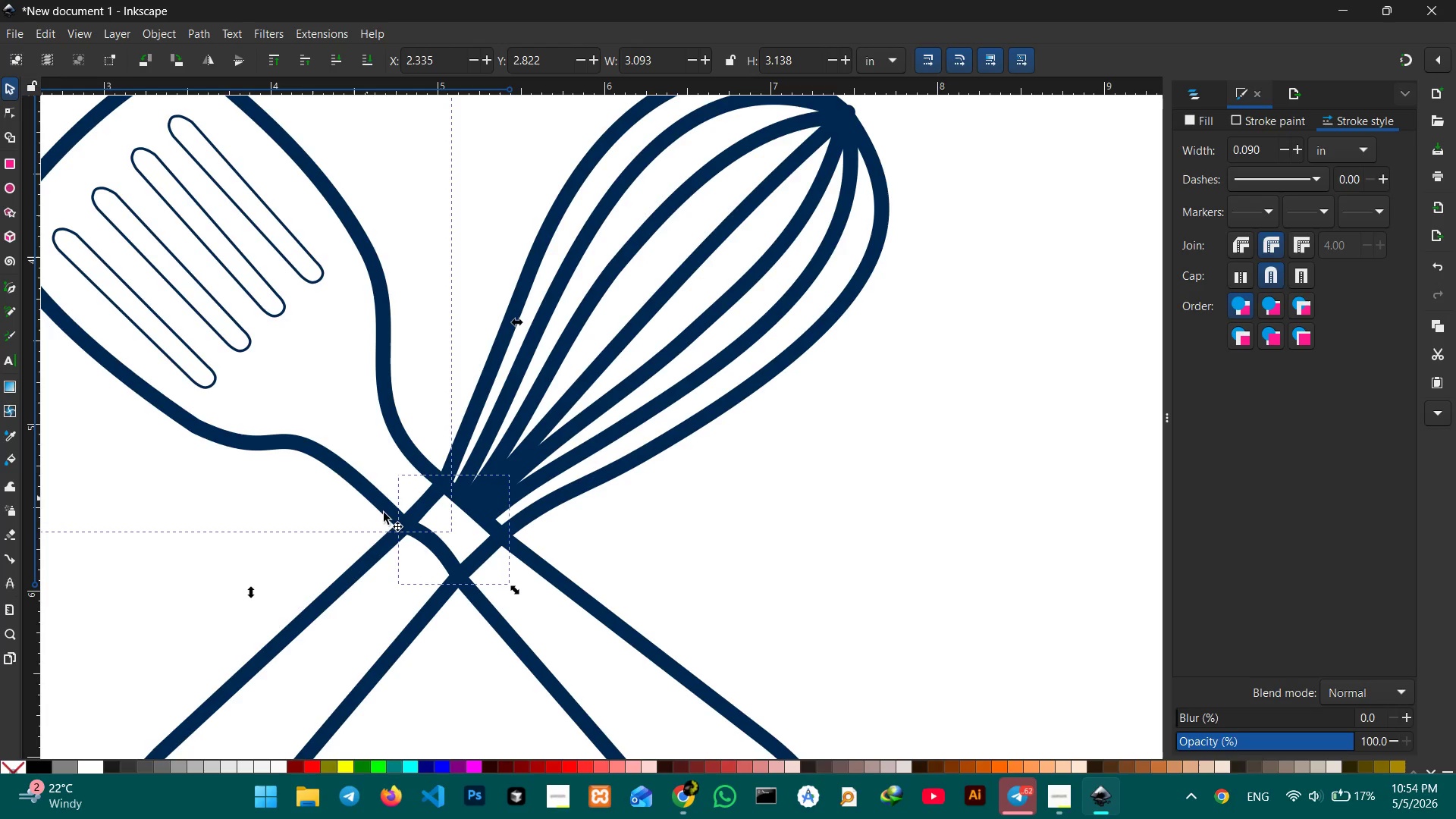 
scroll: coordinate [267, 561], scroll_direction: up, amount: 1.0
 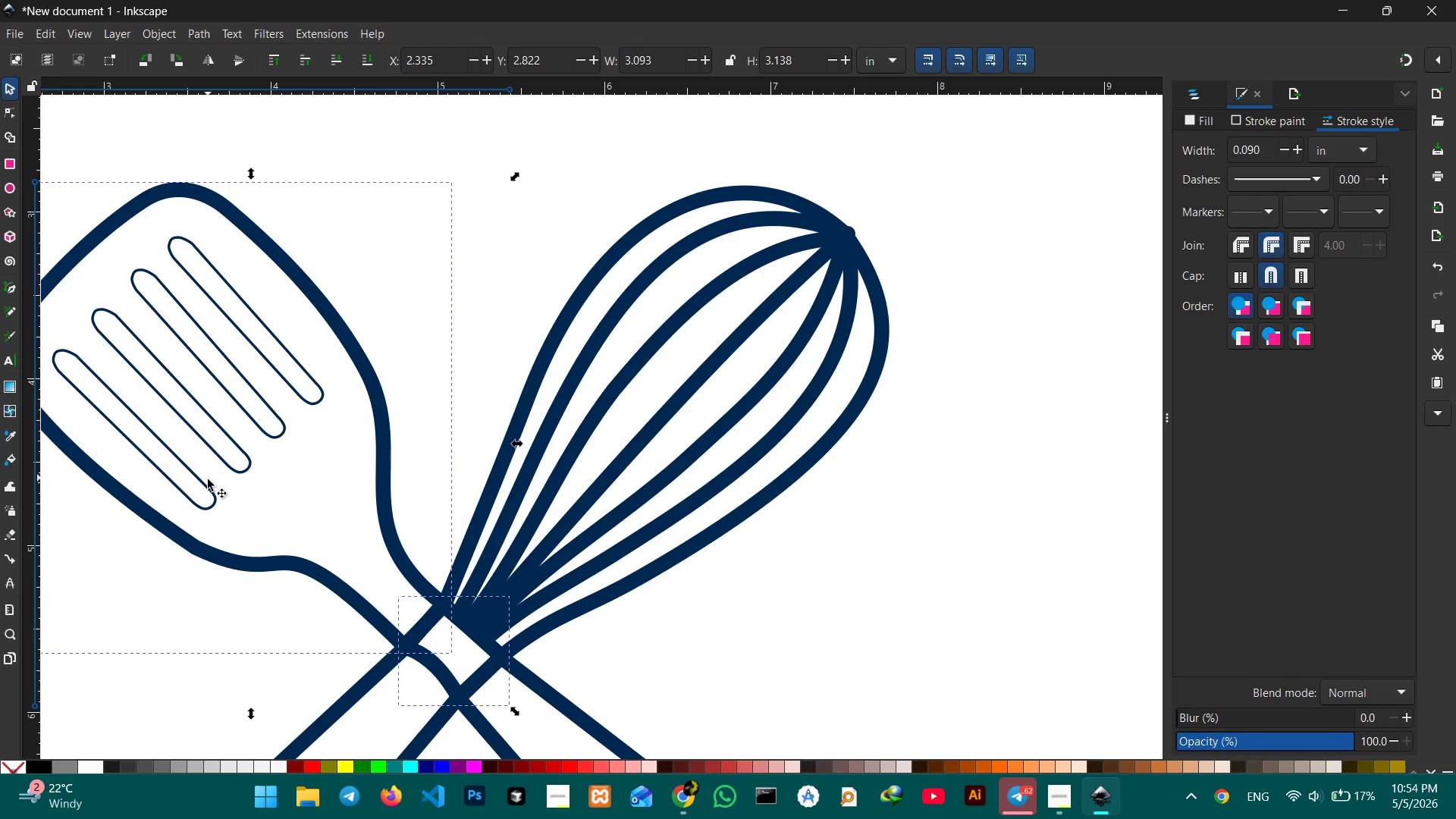 
left_click([208, 485])
 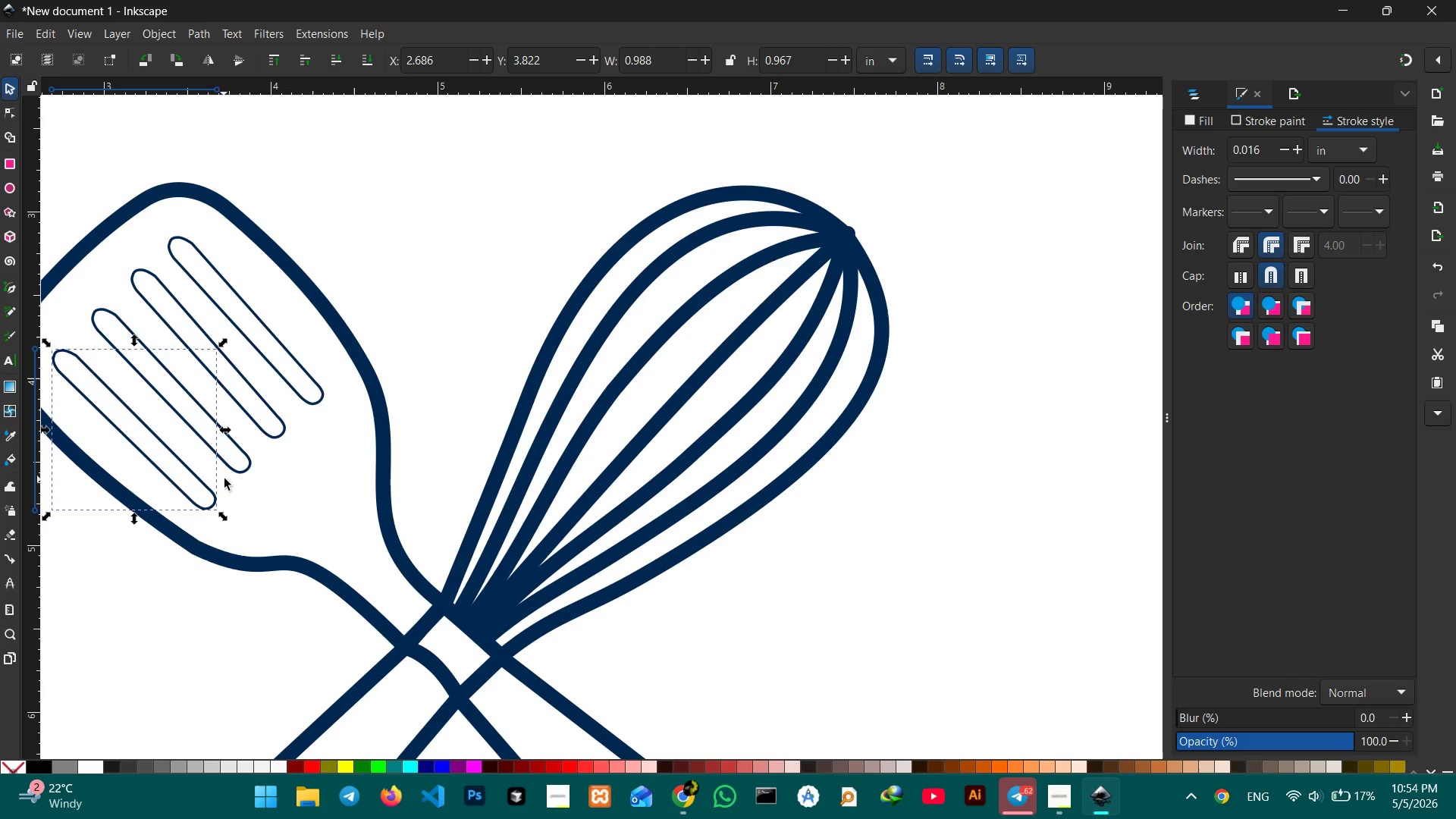 
hold_key(key=ShiftLeft, duration=2.86)
left_click([243, 463])
 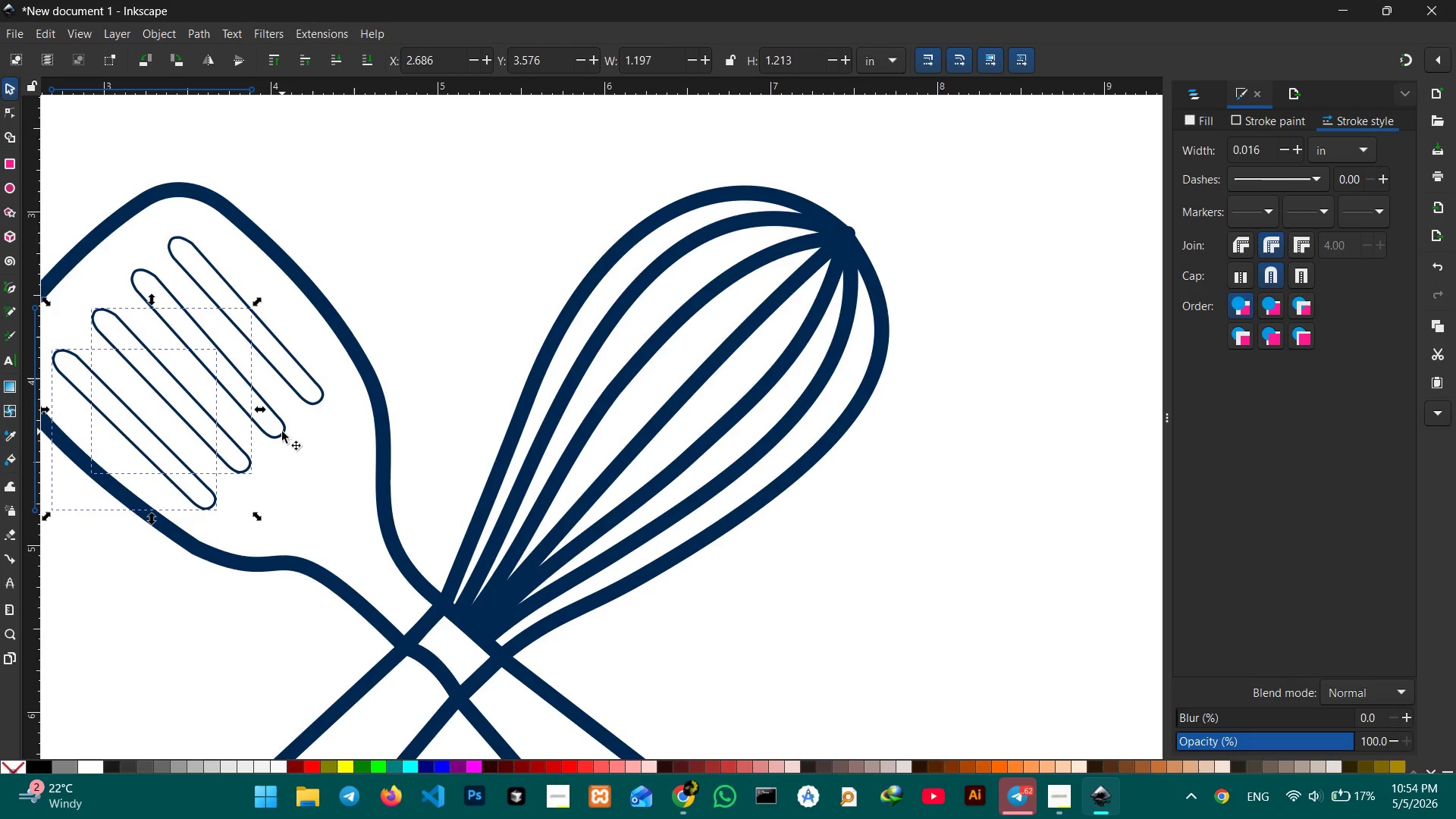 
left_click([281, 431])
 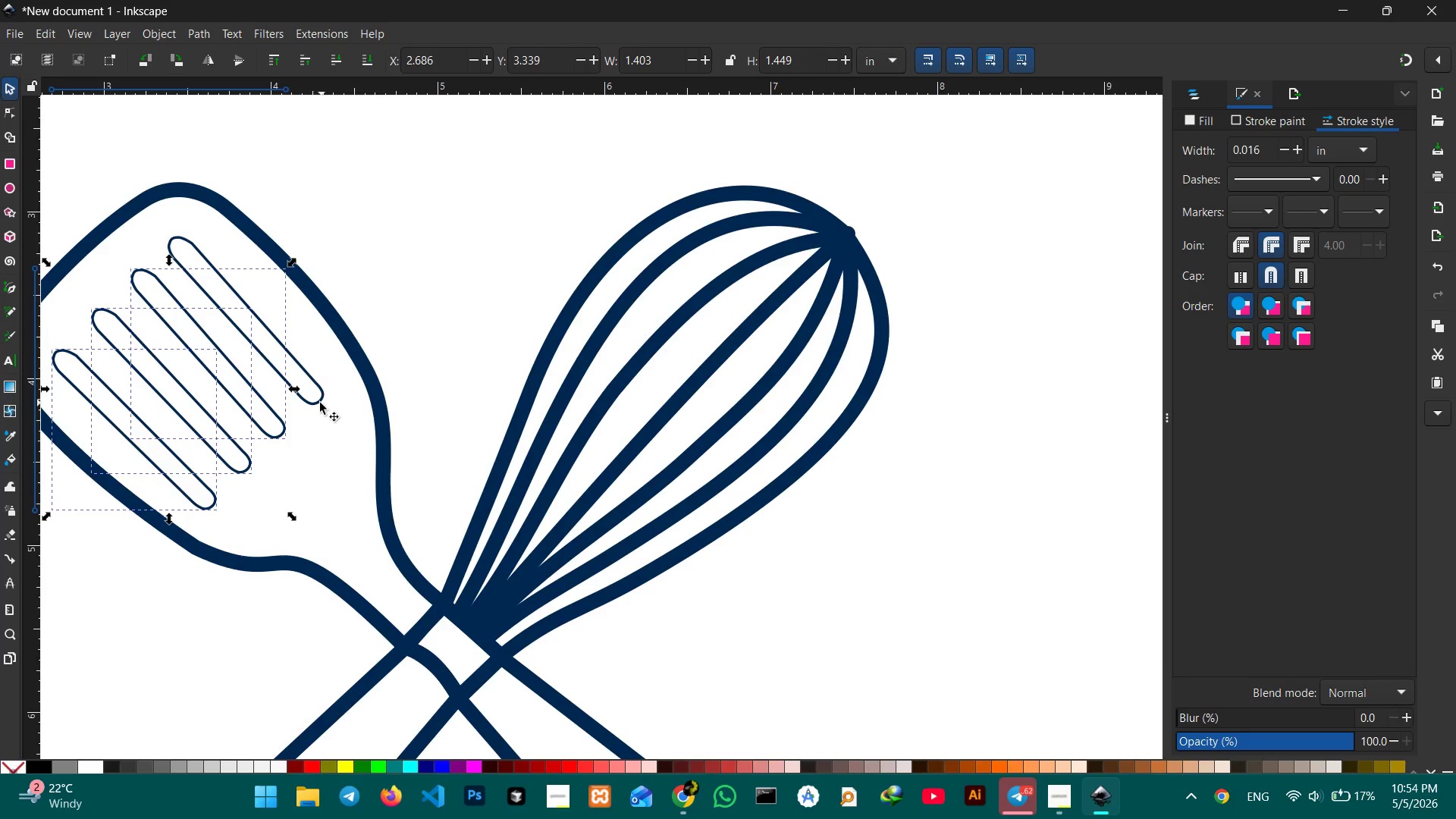 
left_click([318, 402])
 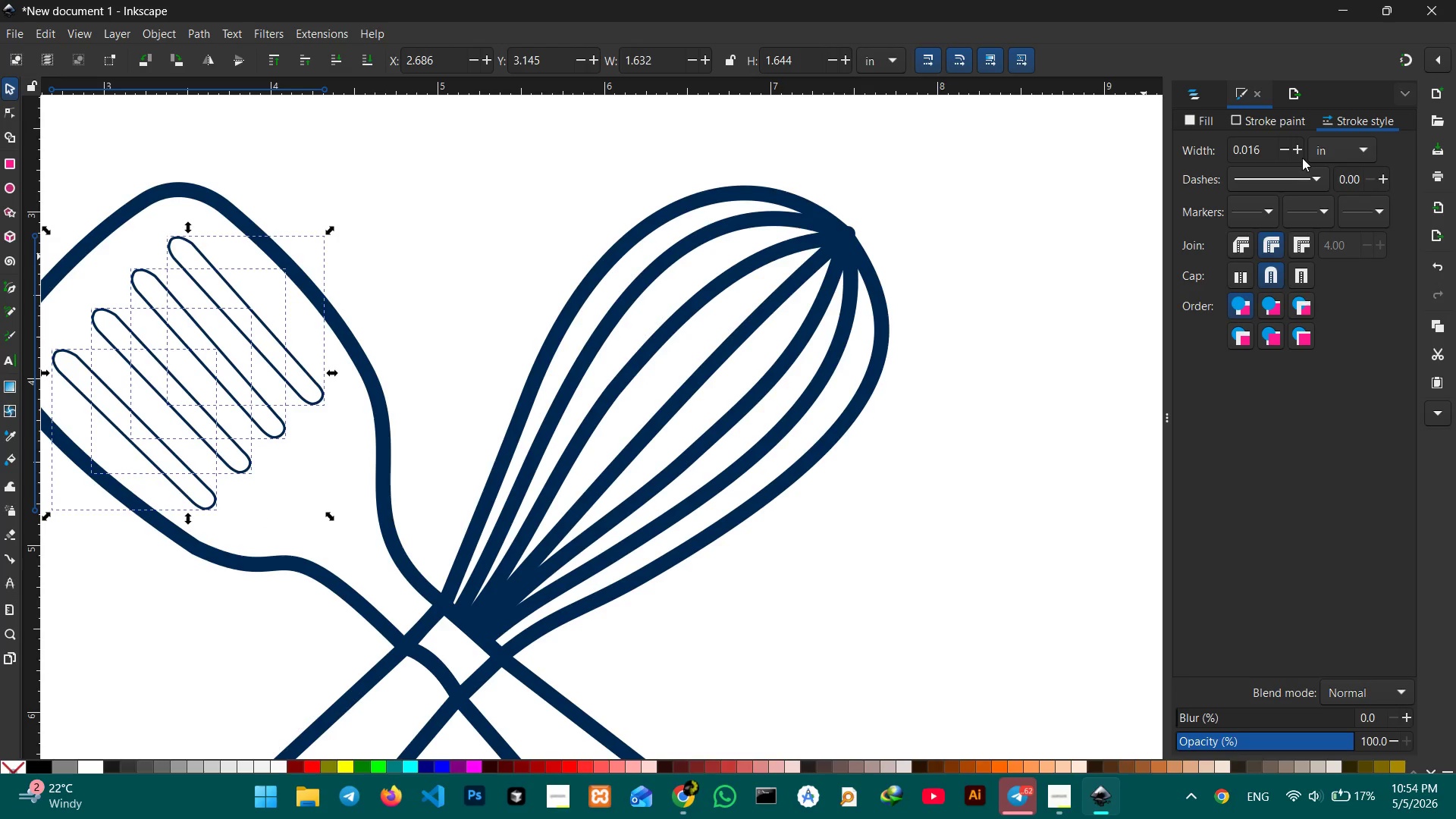 
left_click([1301, 158])
 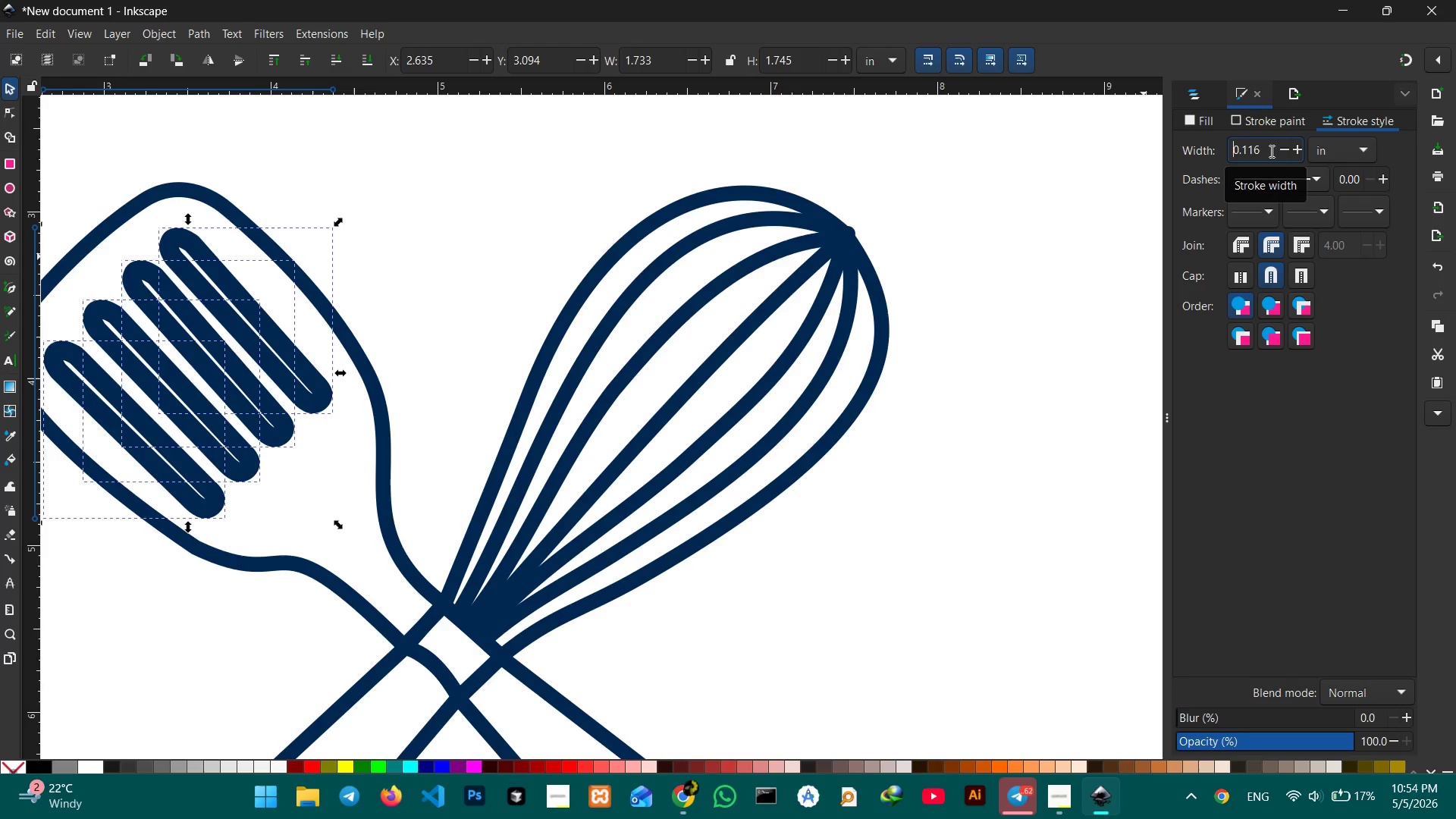 
left_click_drag(start_coordinate=[1260, 150], to_coordinate=[1244, 149])
 